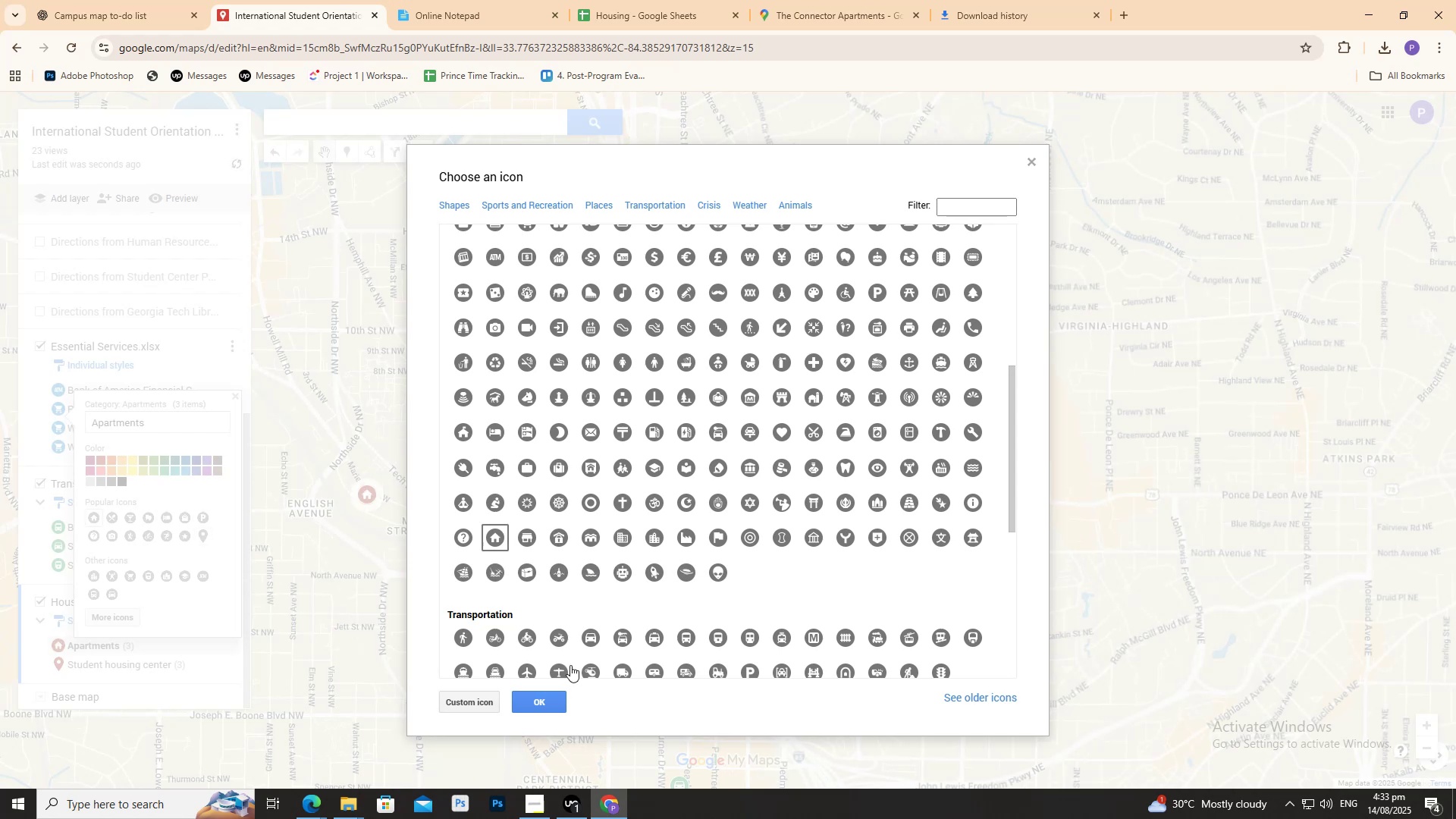 
left_click([947, 207])
 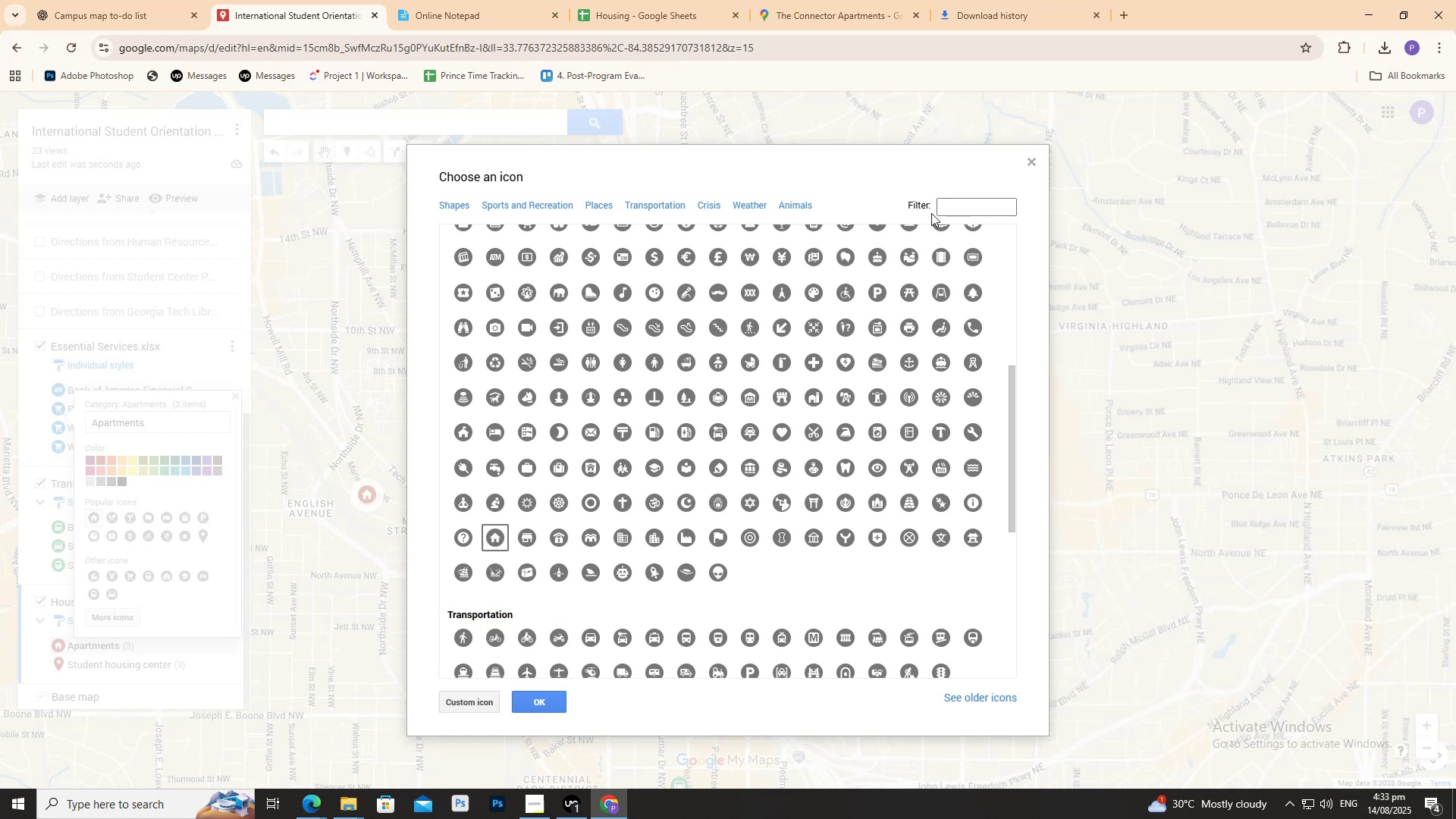 
type(house)
 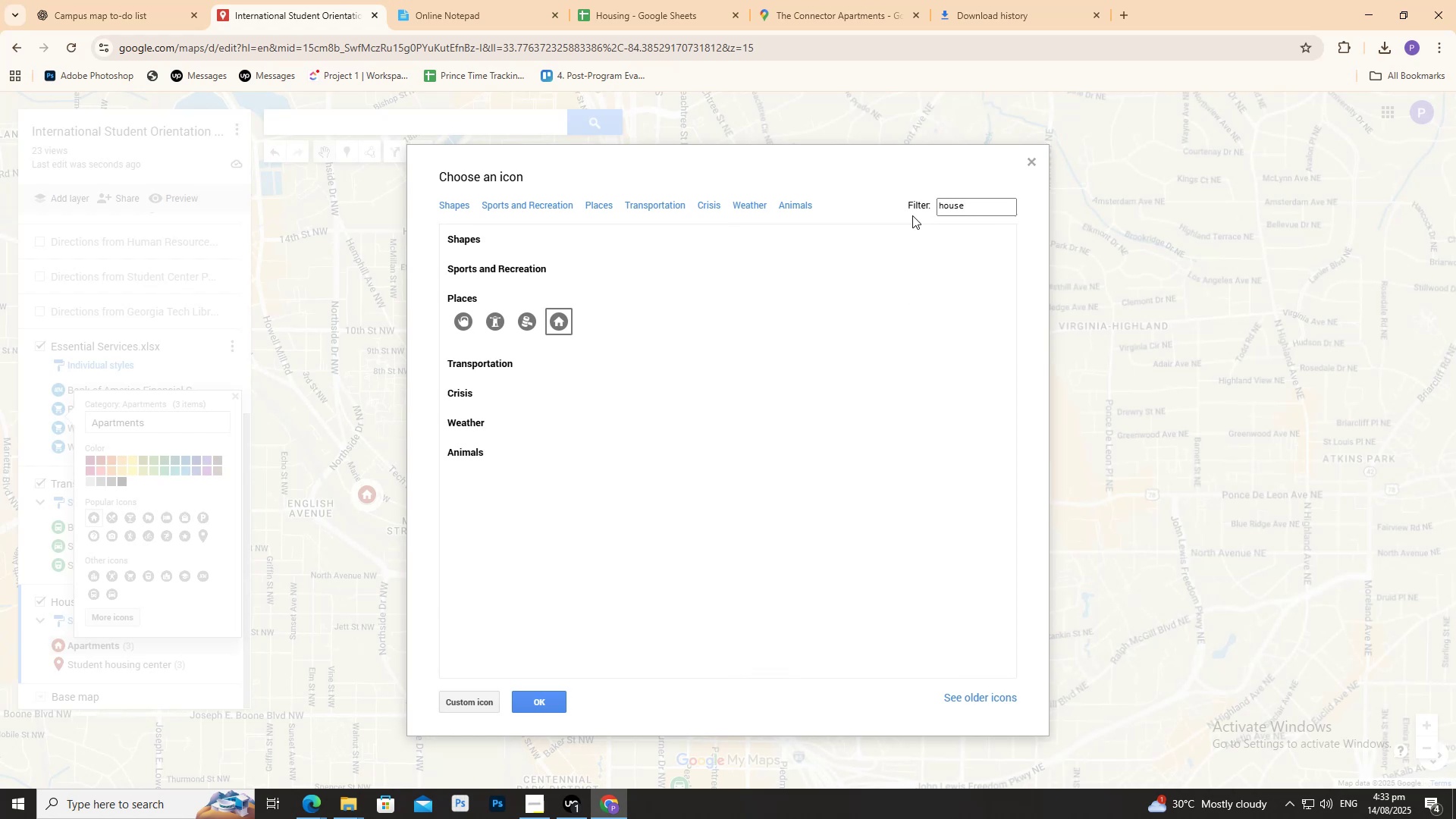 
mouse_move([493, 316])
 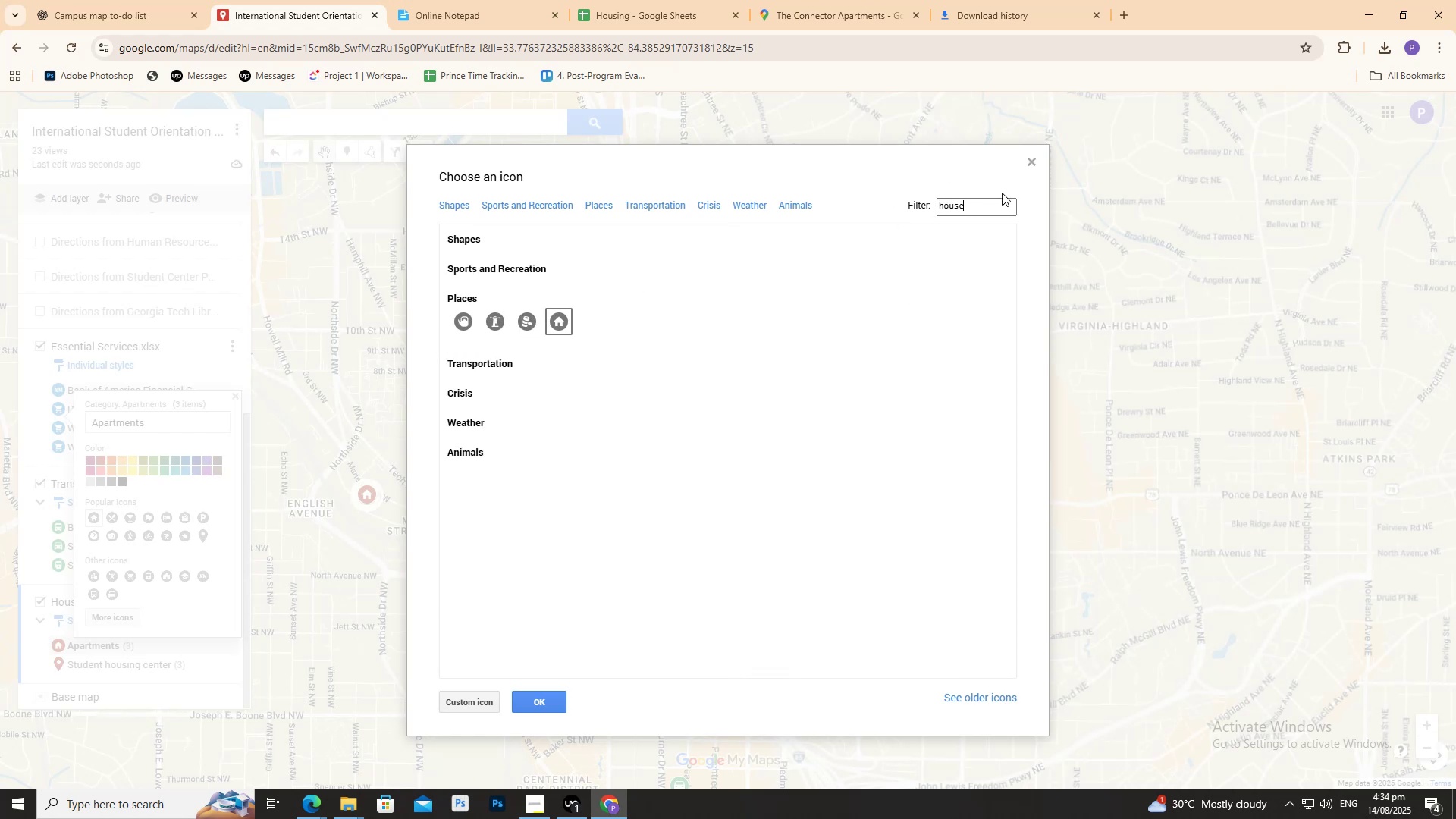 
left_click_drag(start_coordinate=[984, 202], to_coordinate=[871, 185])
 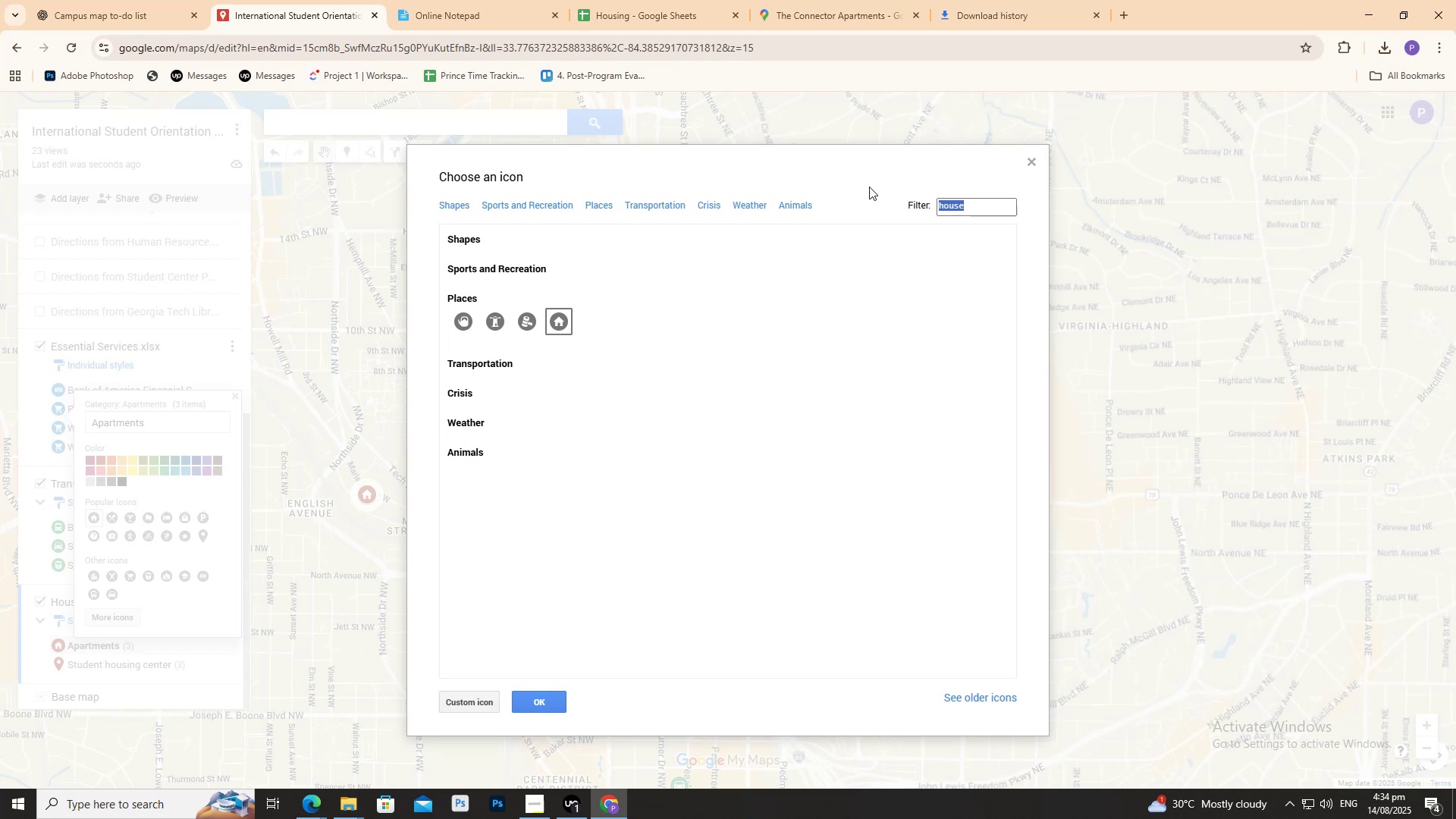 
key(Backspace)
 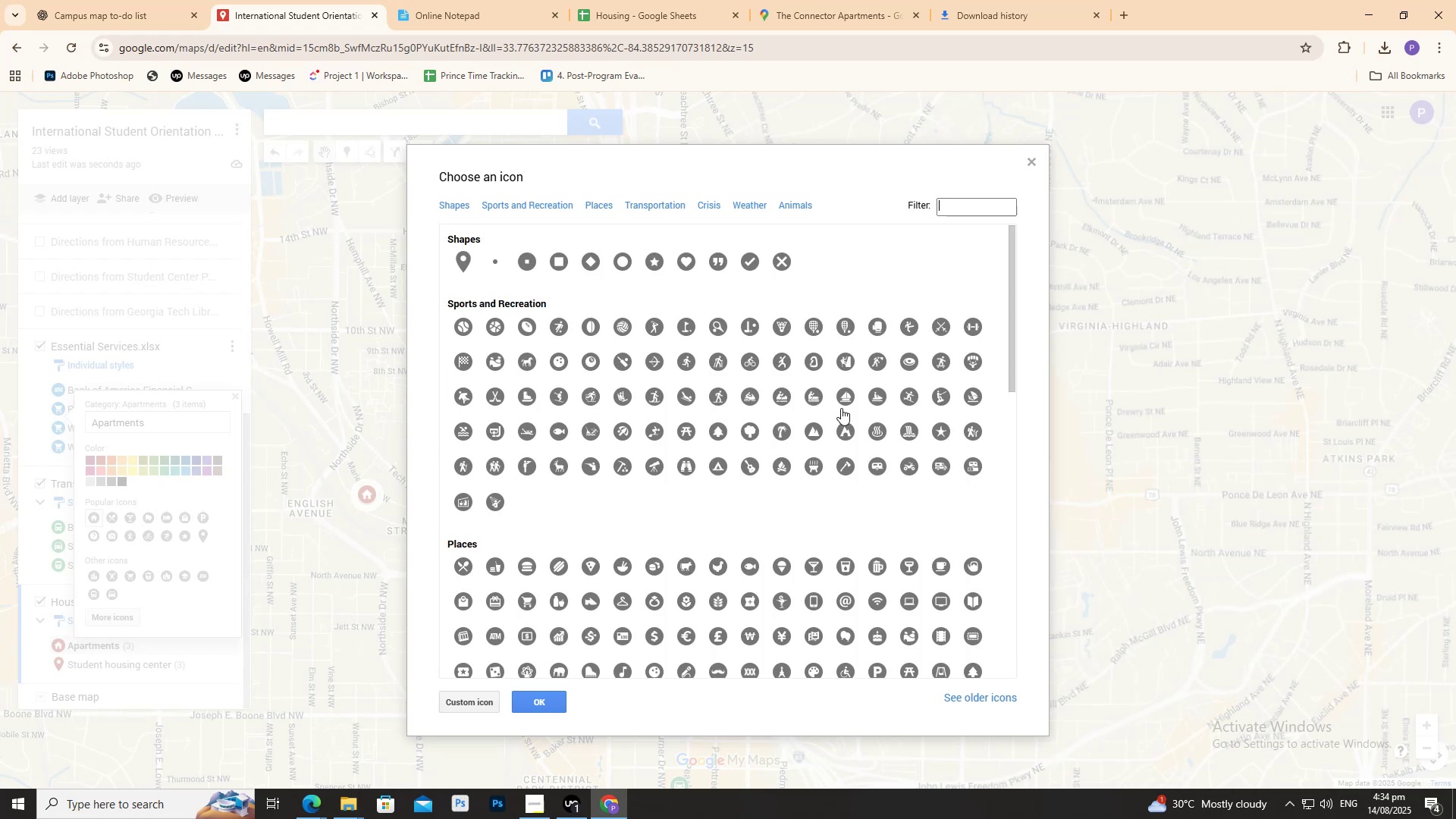 
scroll: coordinate [838, 408], scroll_direction: down, amount: 4.0
 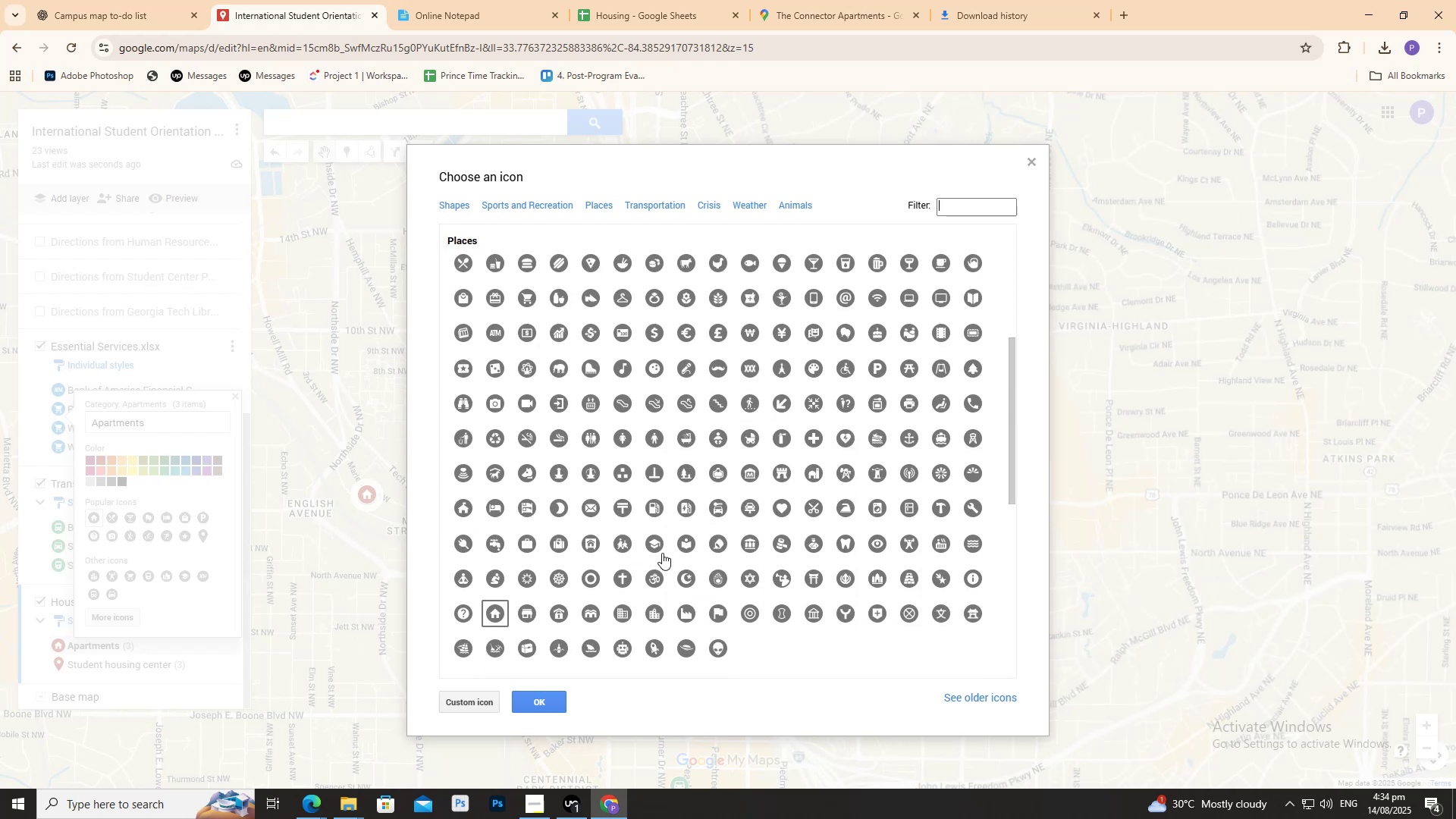 
mouse_move([566, 614])
 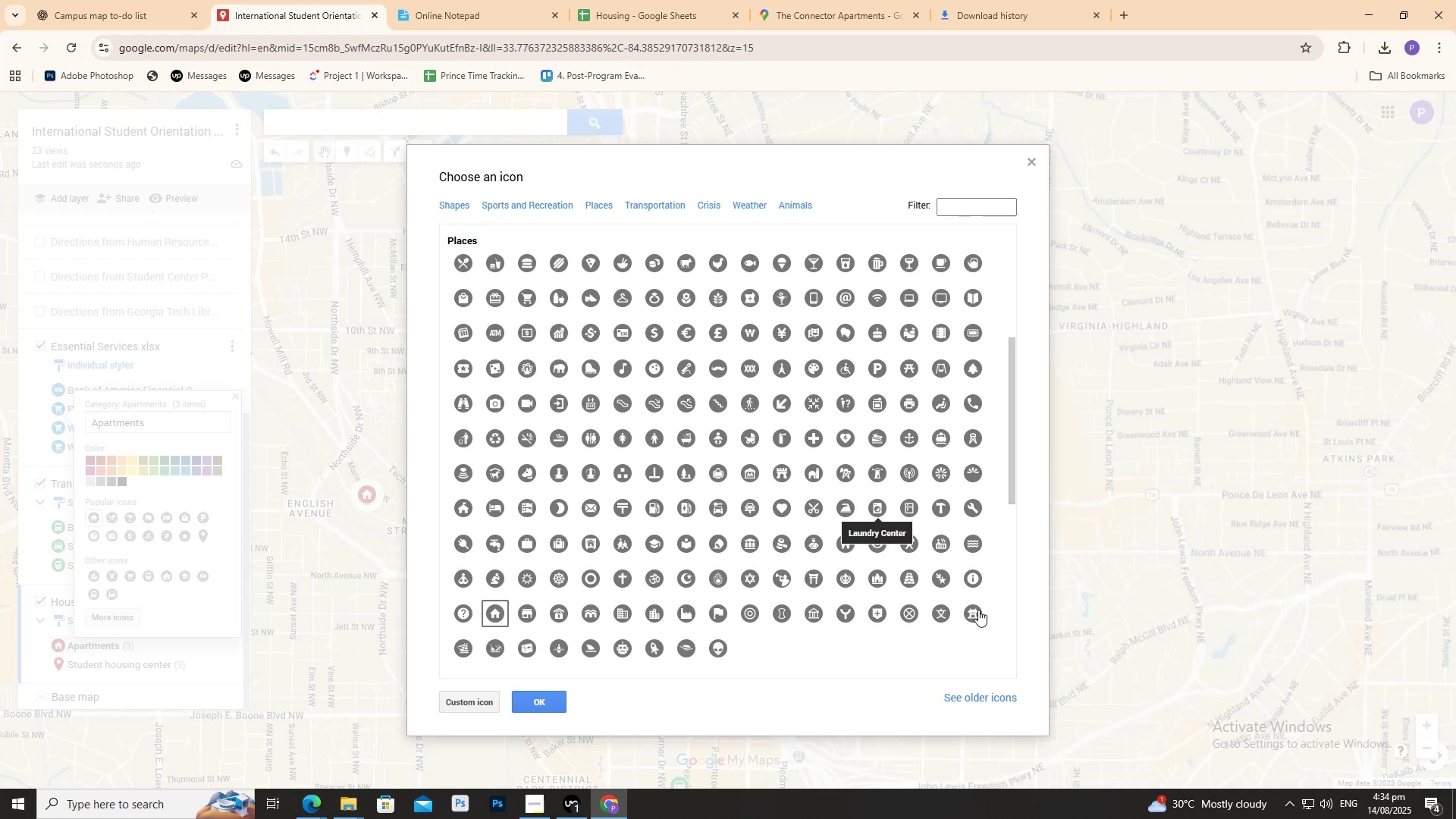 
mouse_move([799, 577])
 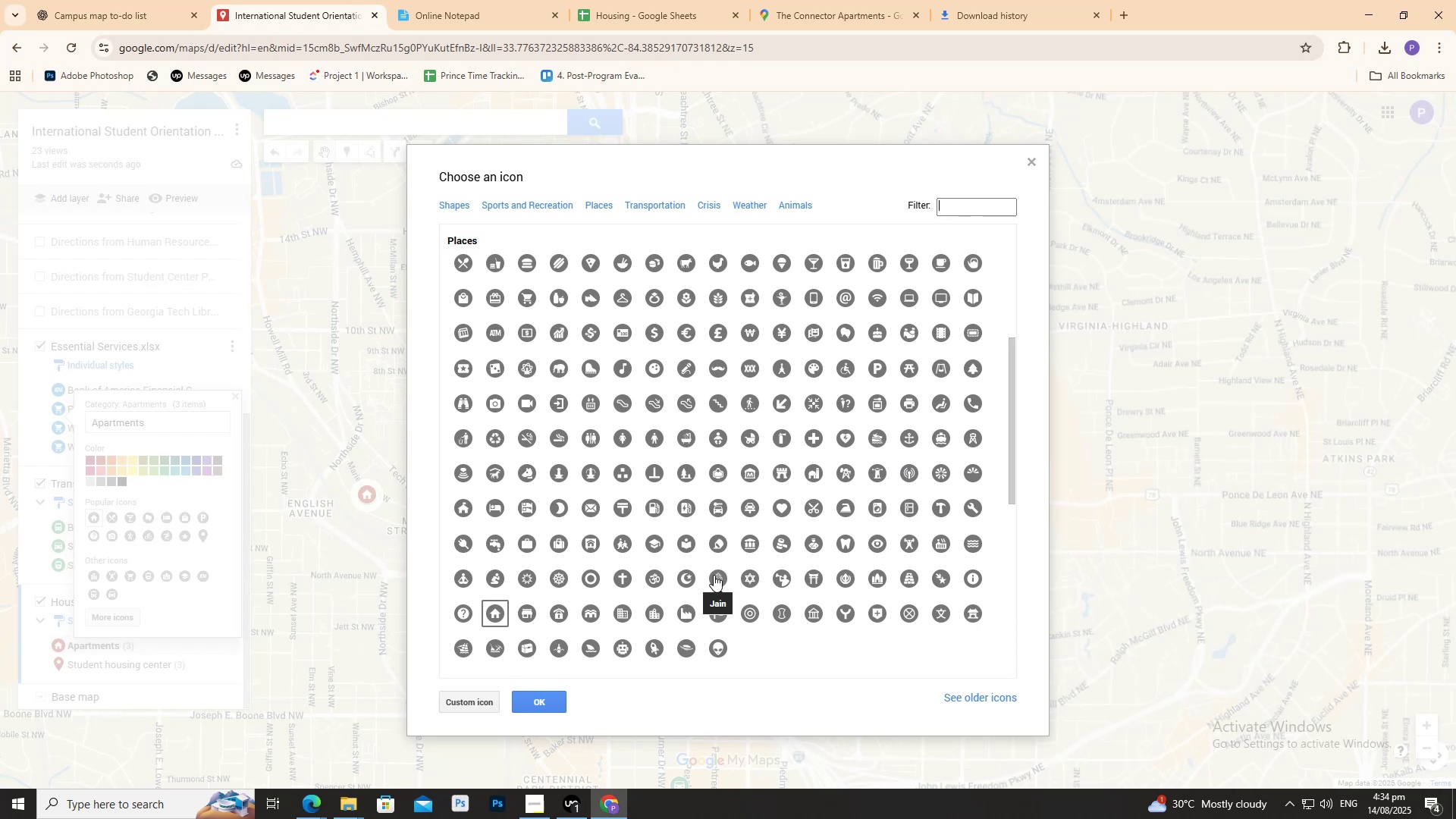 
scroll: coordinate [713, 573], scroll_direction: up, amount: 2.0
 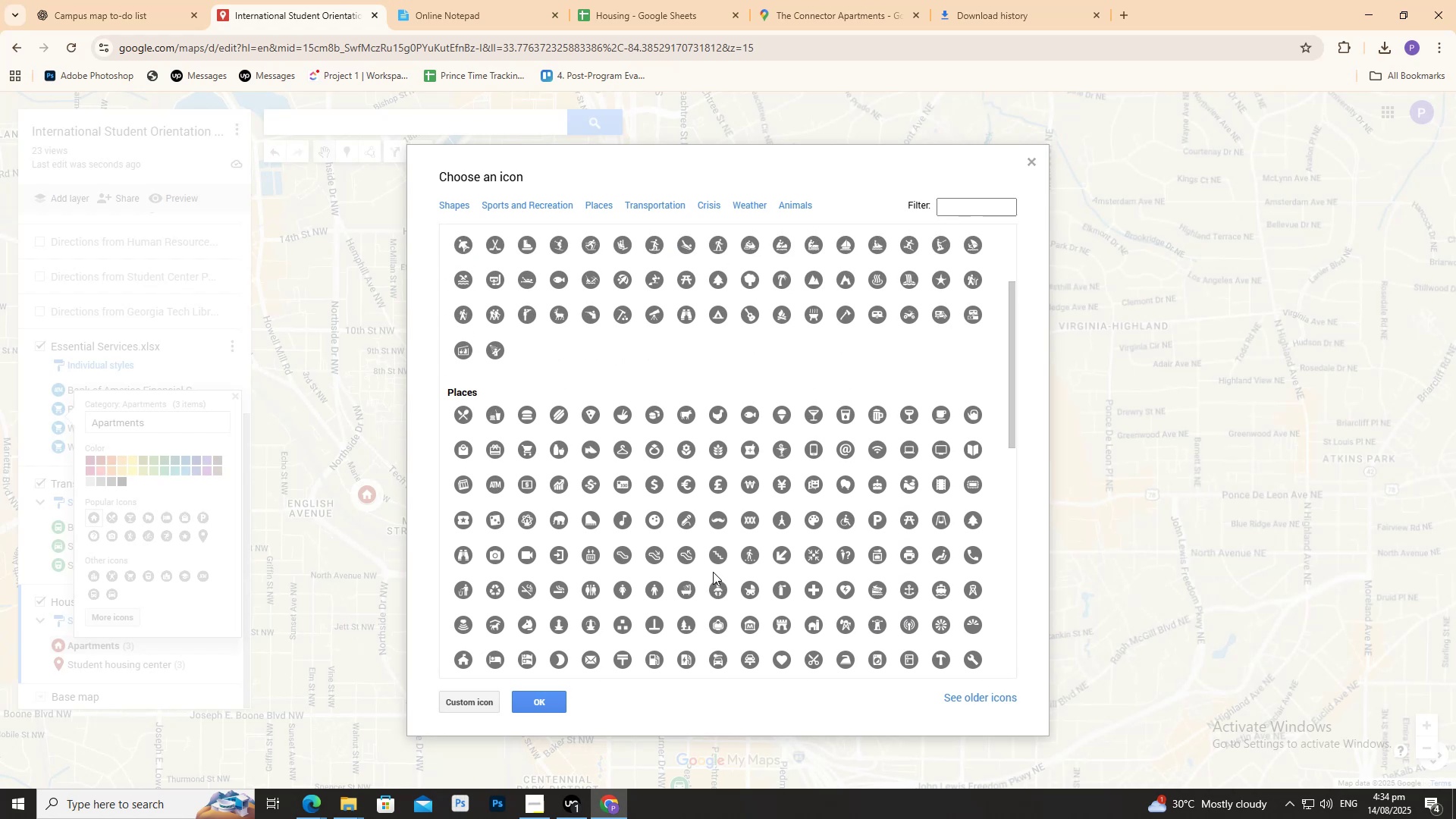 
scroll: coordinate [711, 570], scroll_direction: down, amount: 2.0
 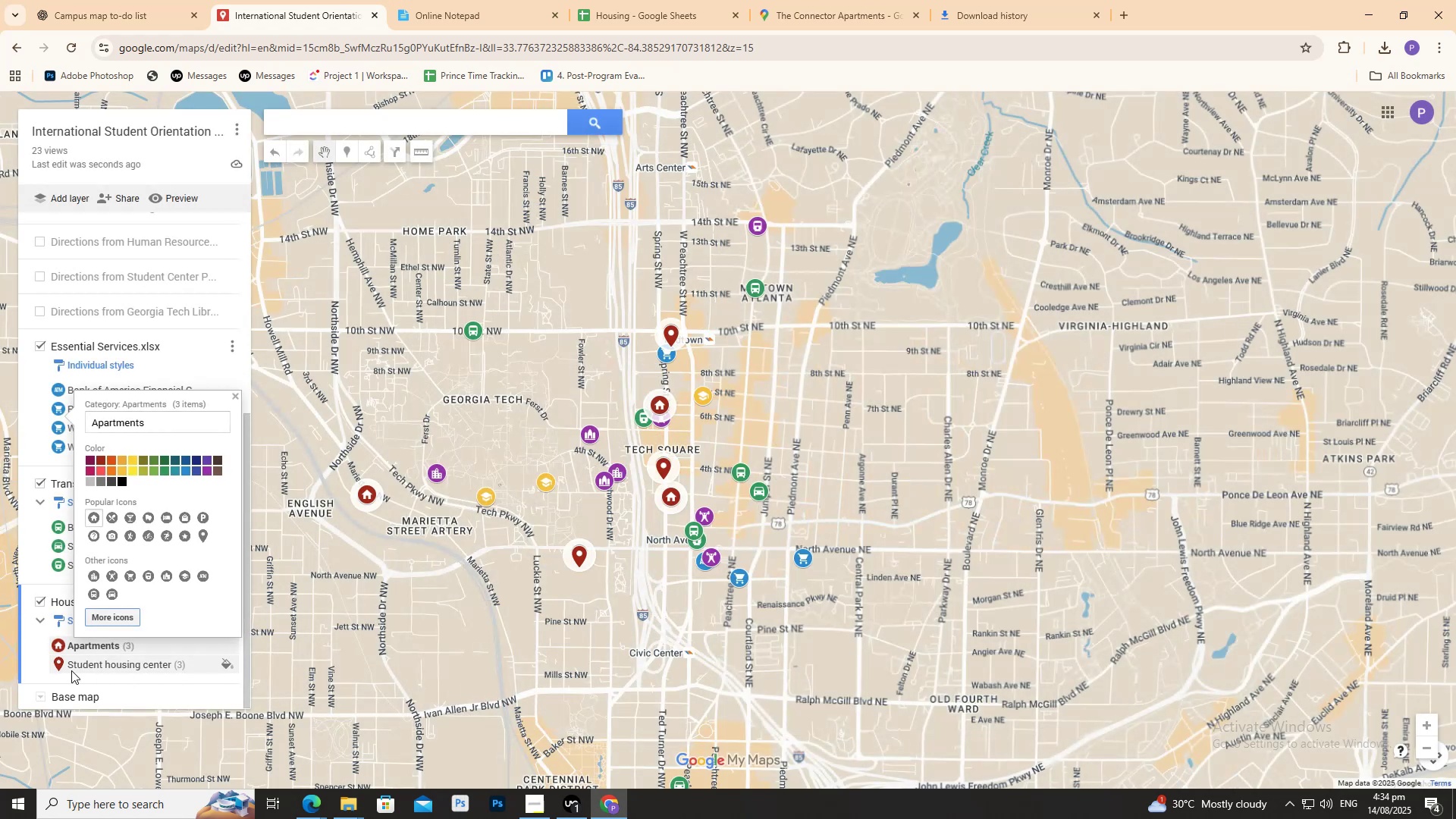 
left_click([58, 665])
 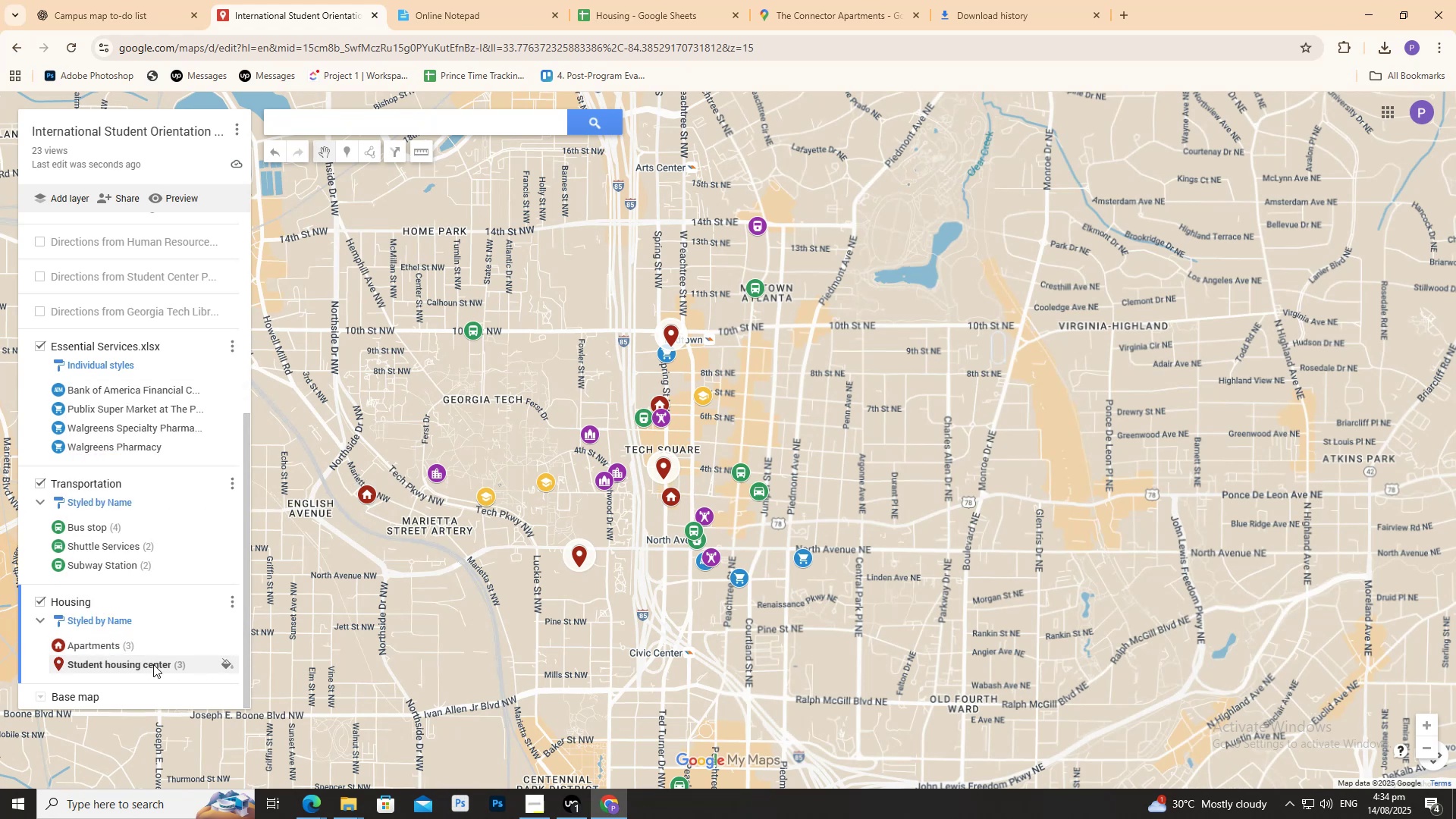 
left_click([225, 664])
 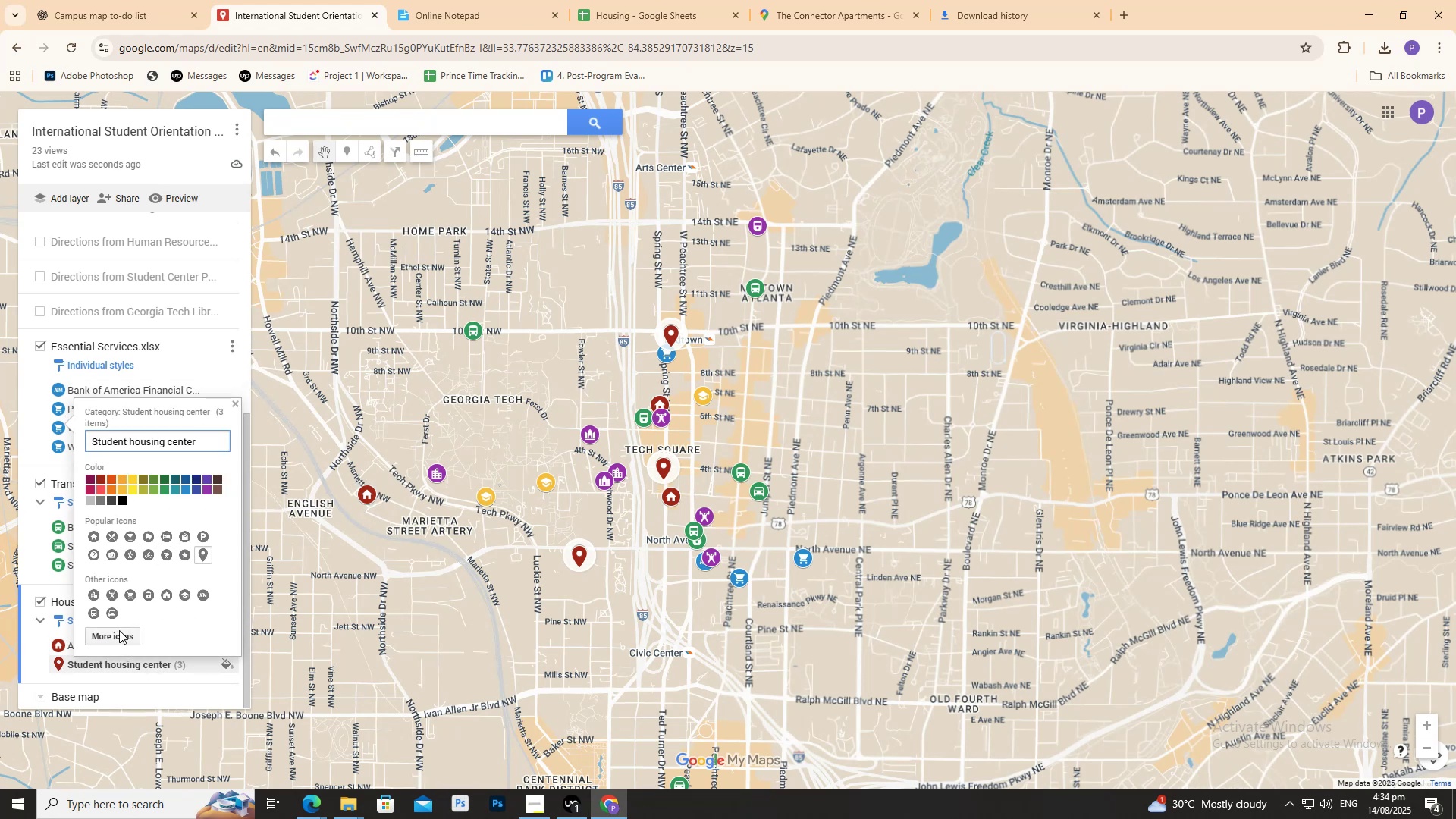 
left_click([121, 635])
 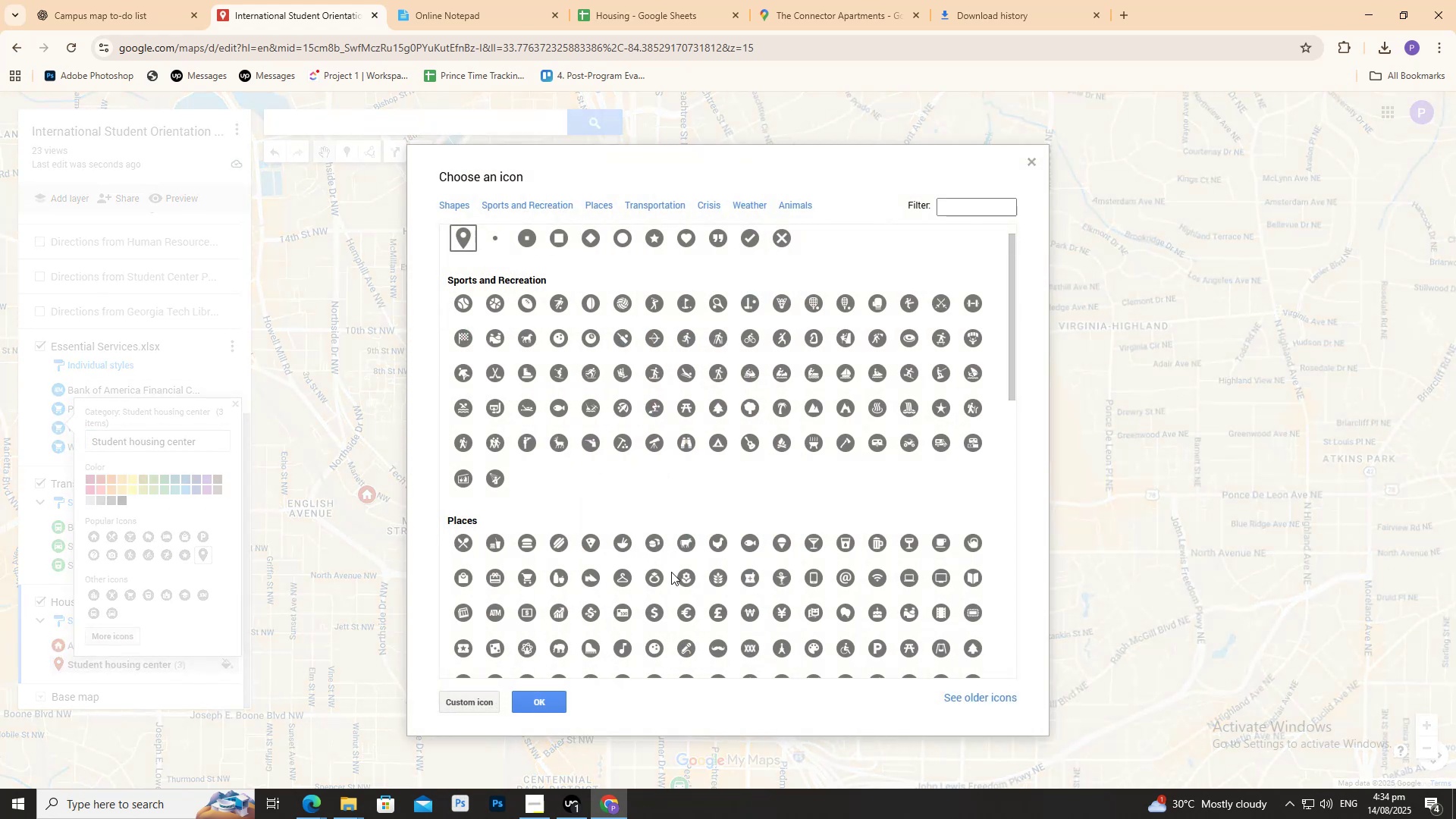 
wait(6.32)
 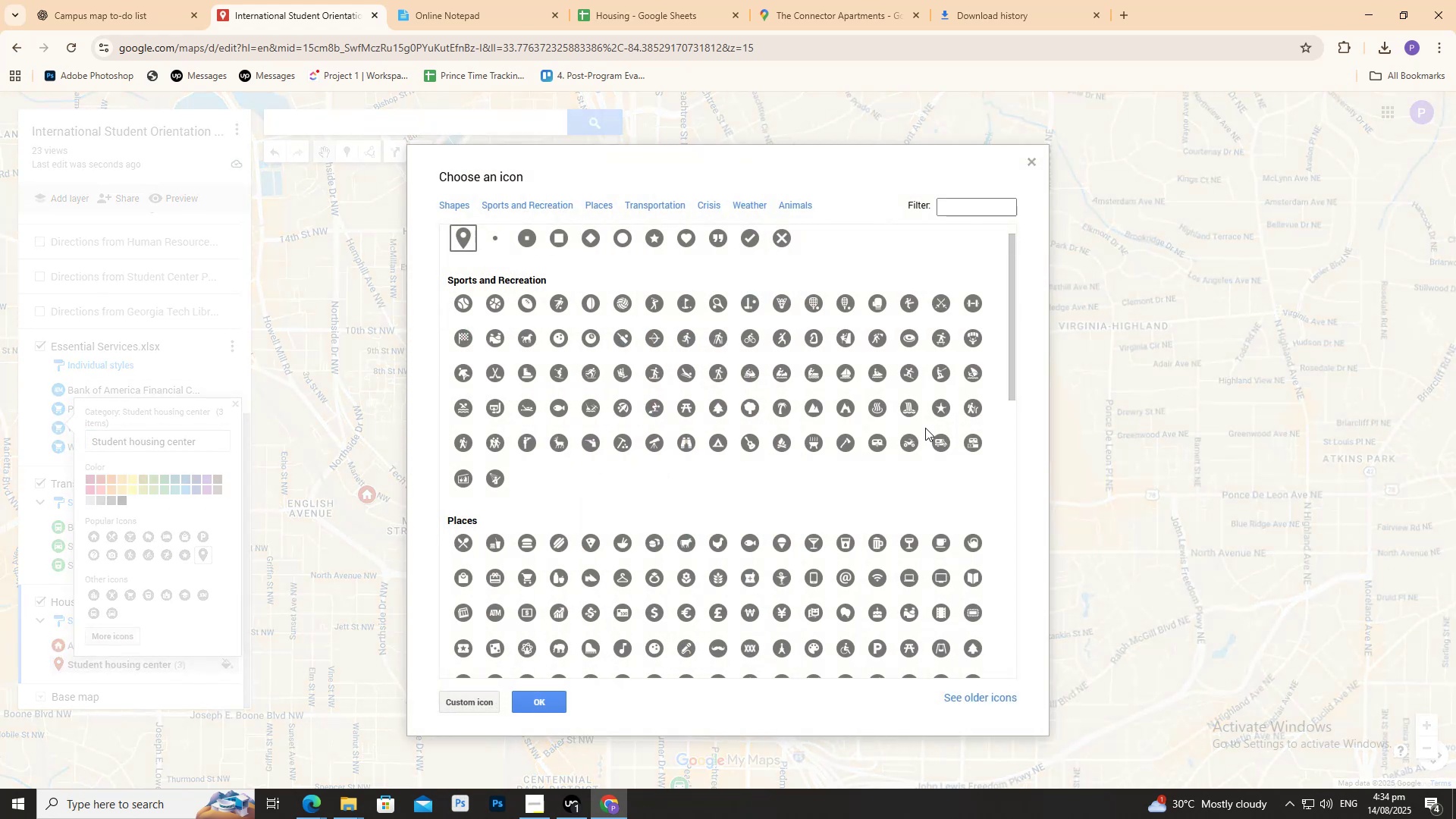 
scroll: coordinate [681, 579], scroll_direction: down, amount: 1.0
 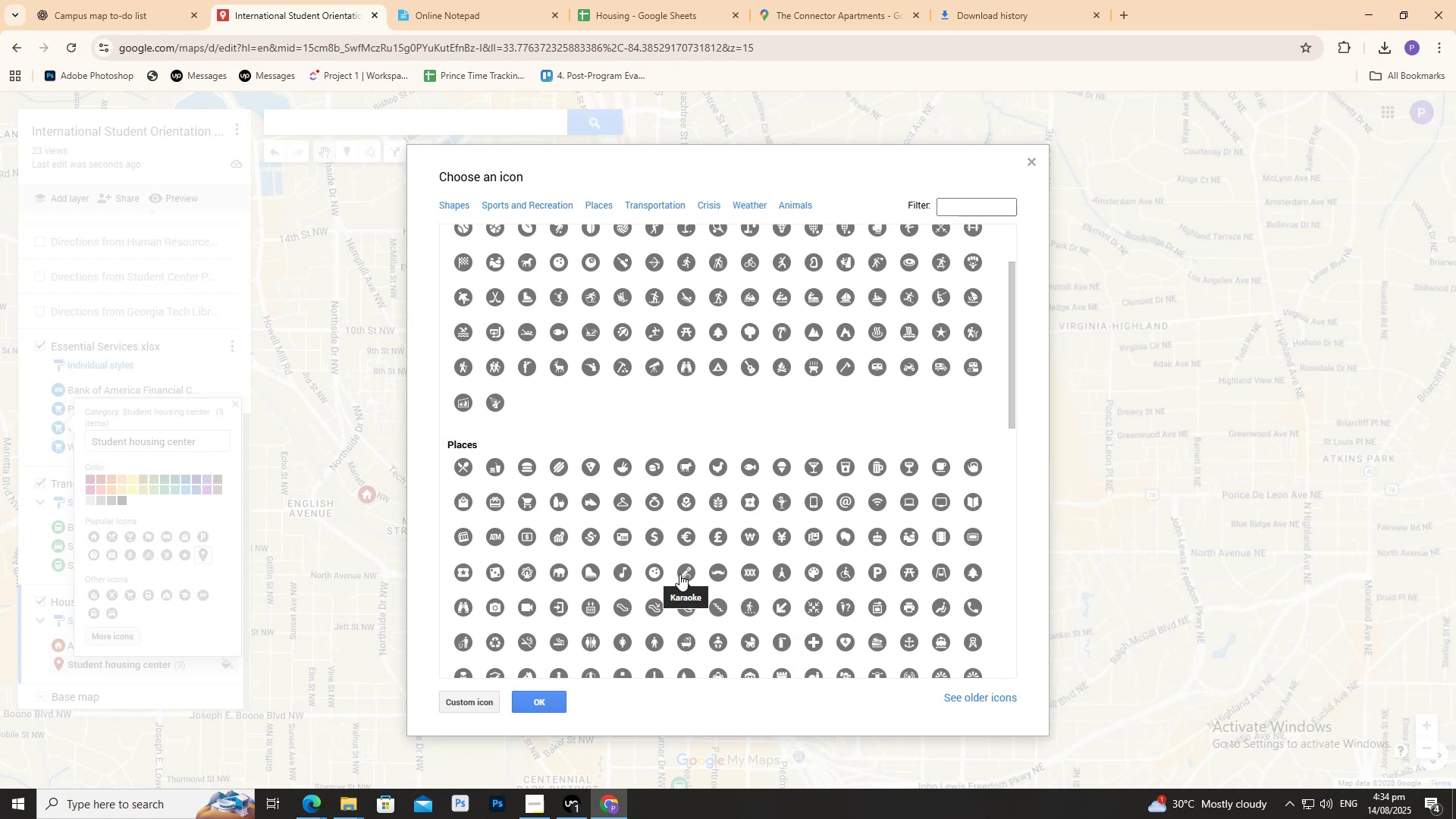 
wait(6.19)
 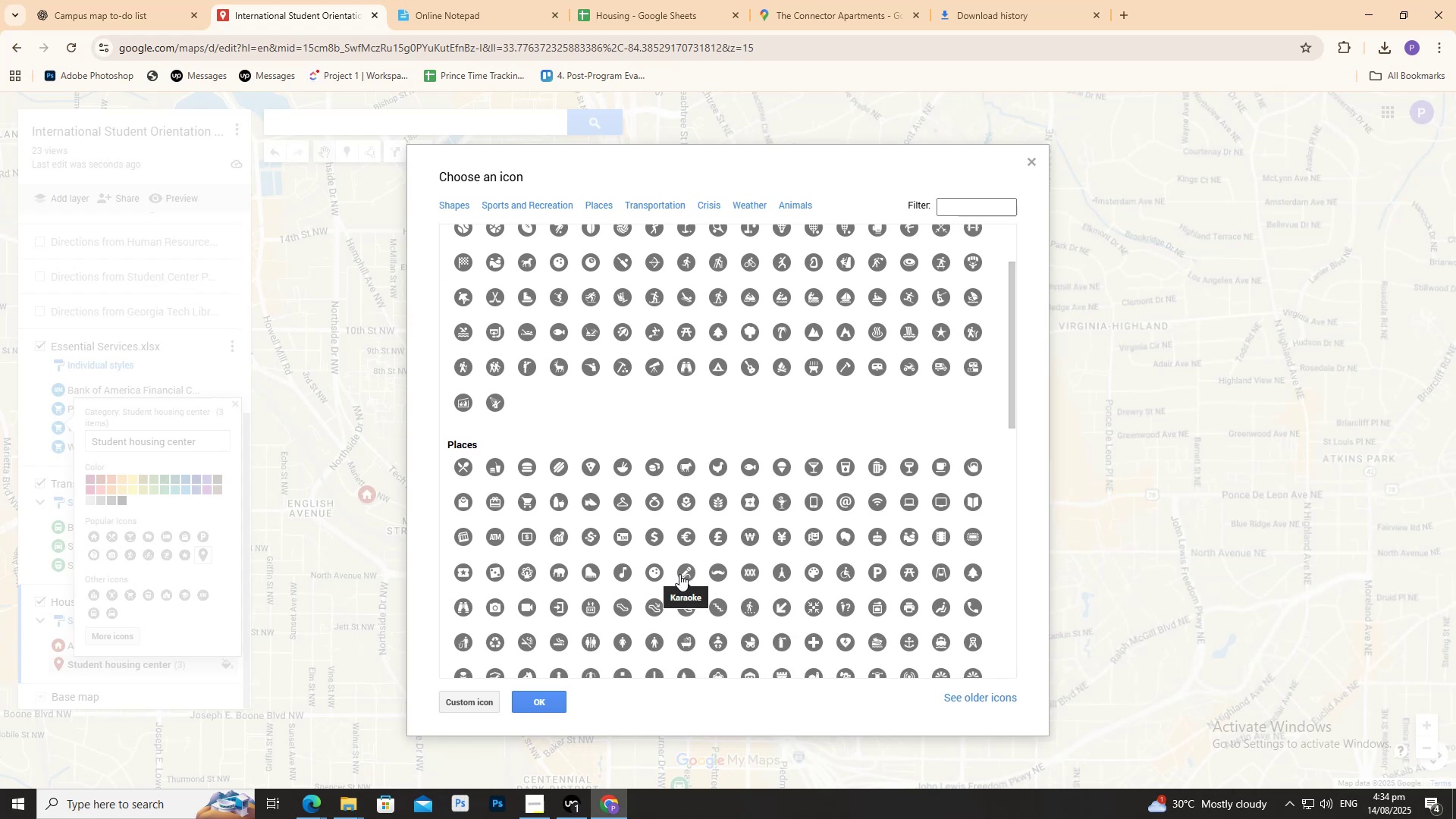 
scroll: coordinate [717, 516], scroll_direction: down, amount: 3.0
 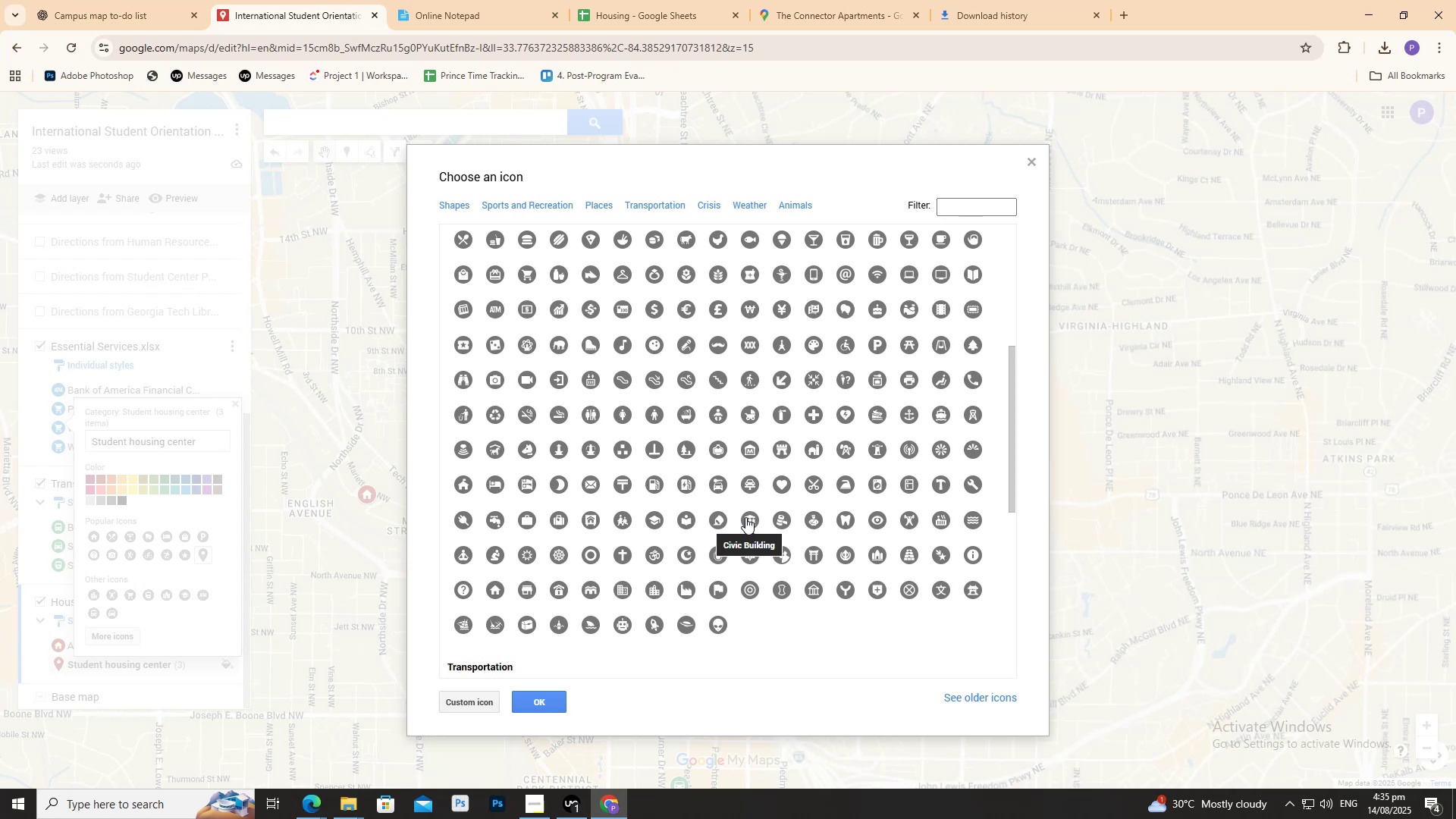 
wait(42.67)
 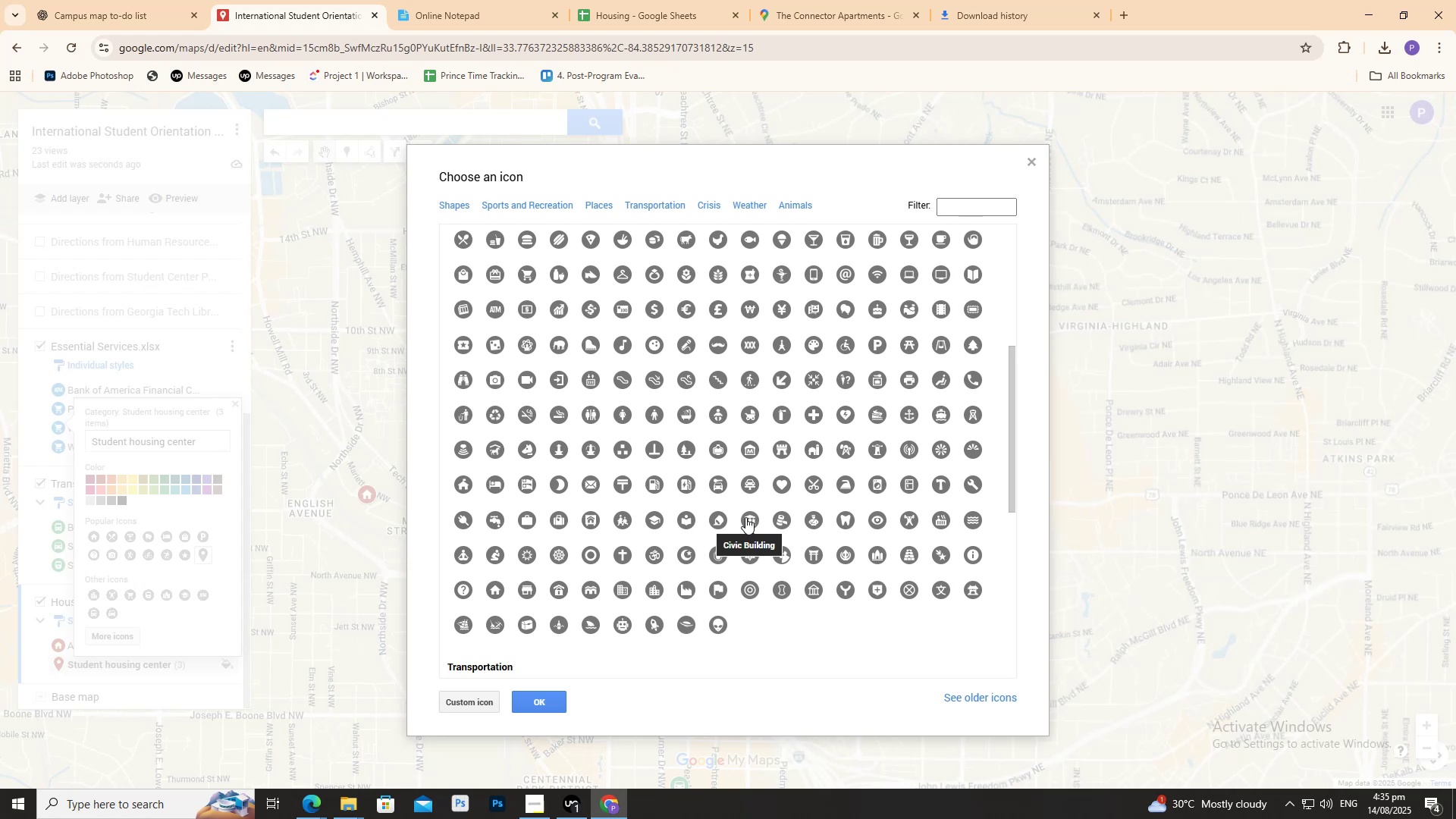 
scroll: coordinate [764, 449], scroll_direction: down, amount: 3.0
 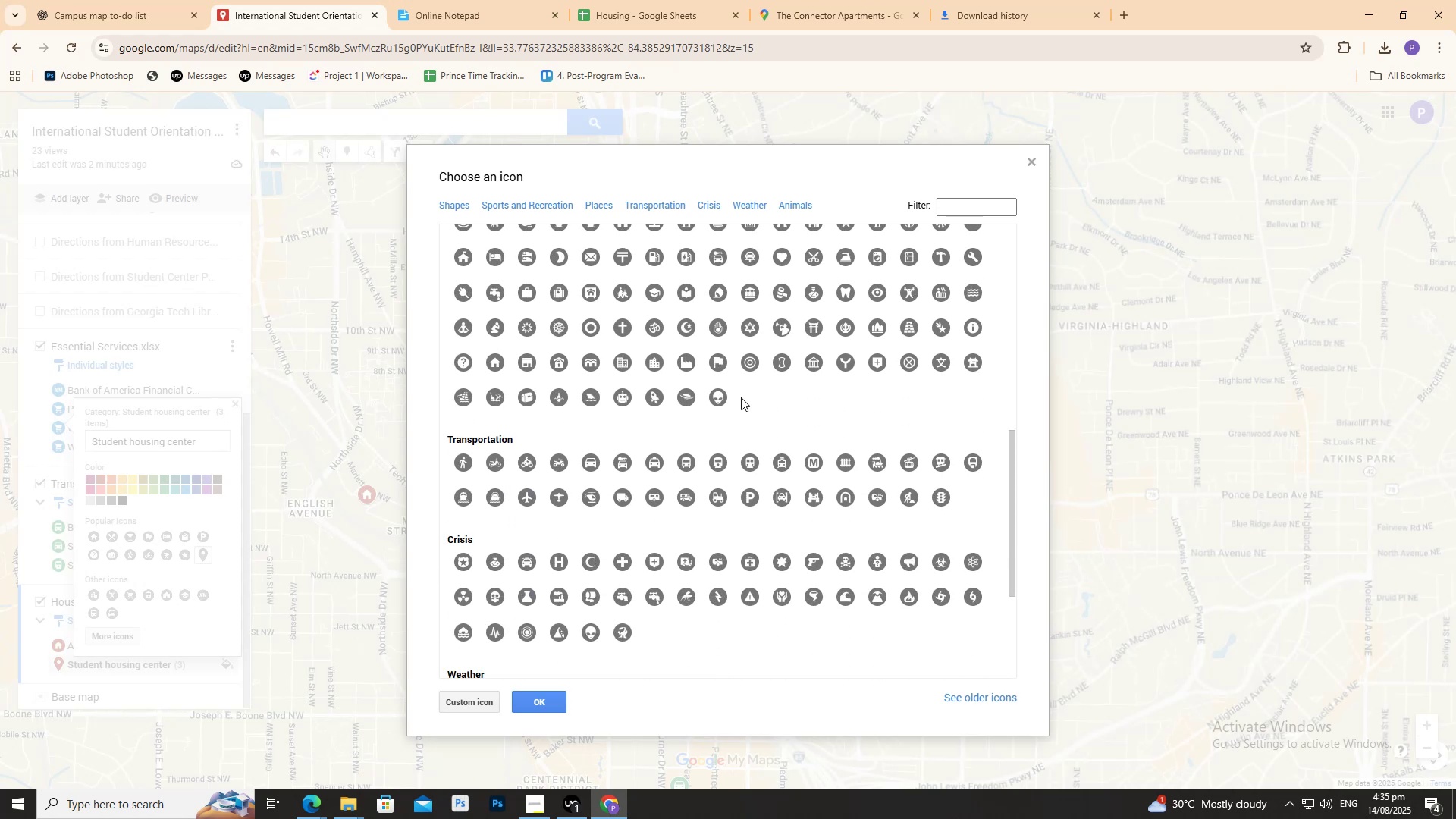 
scroll: coordinate [736, 397], scroll_direction: up, amount: 1.0
 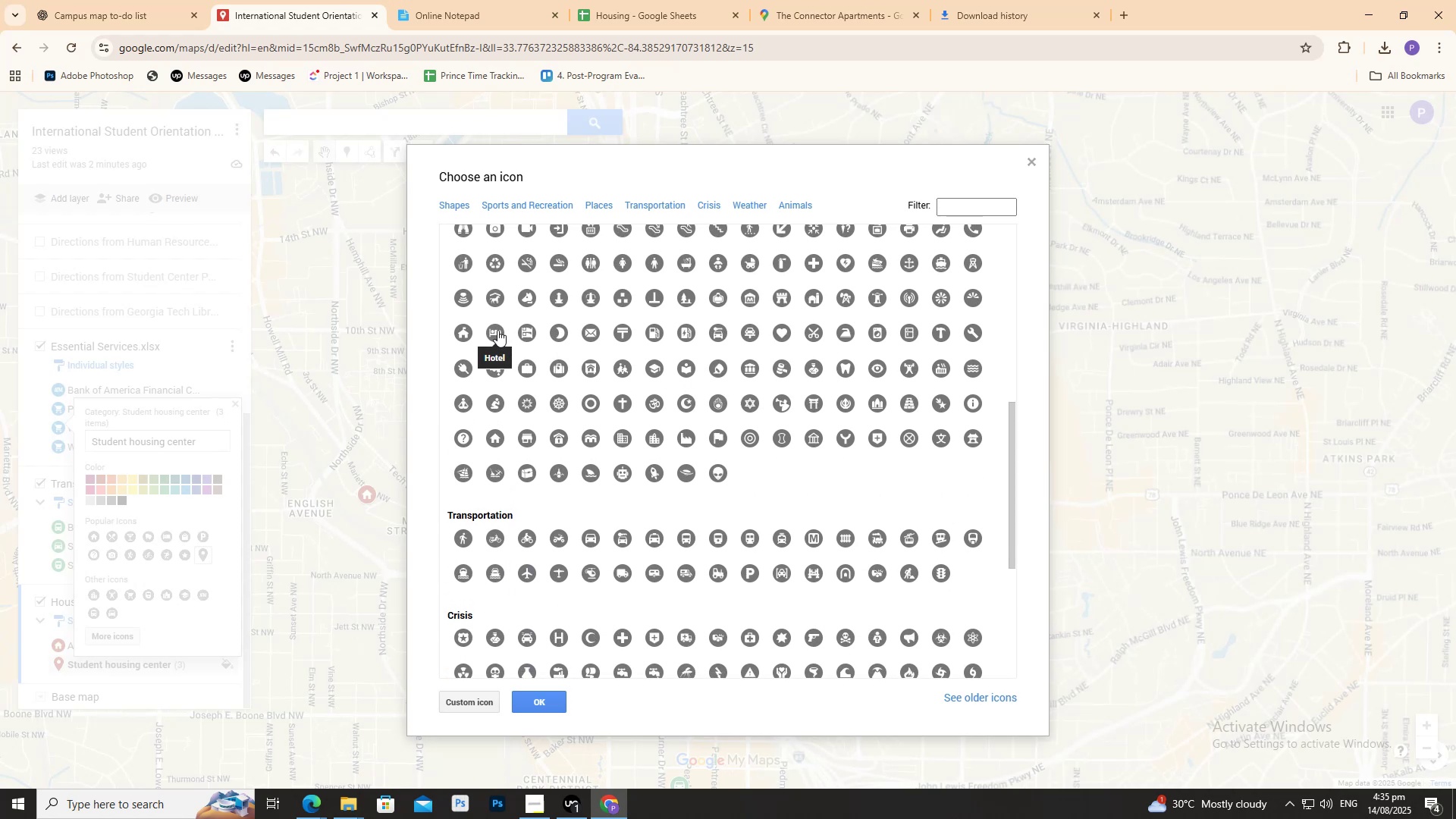 
left_click([497, 330])
 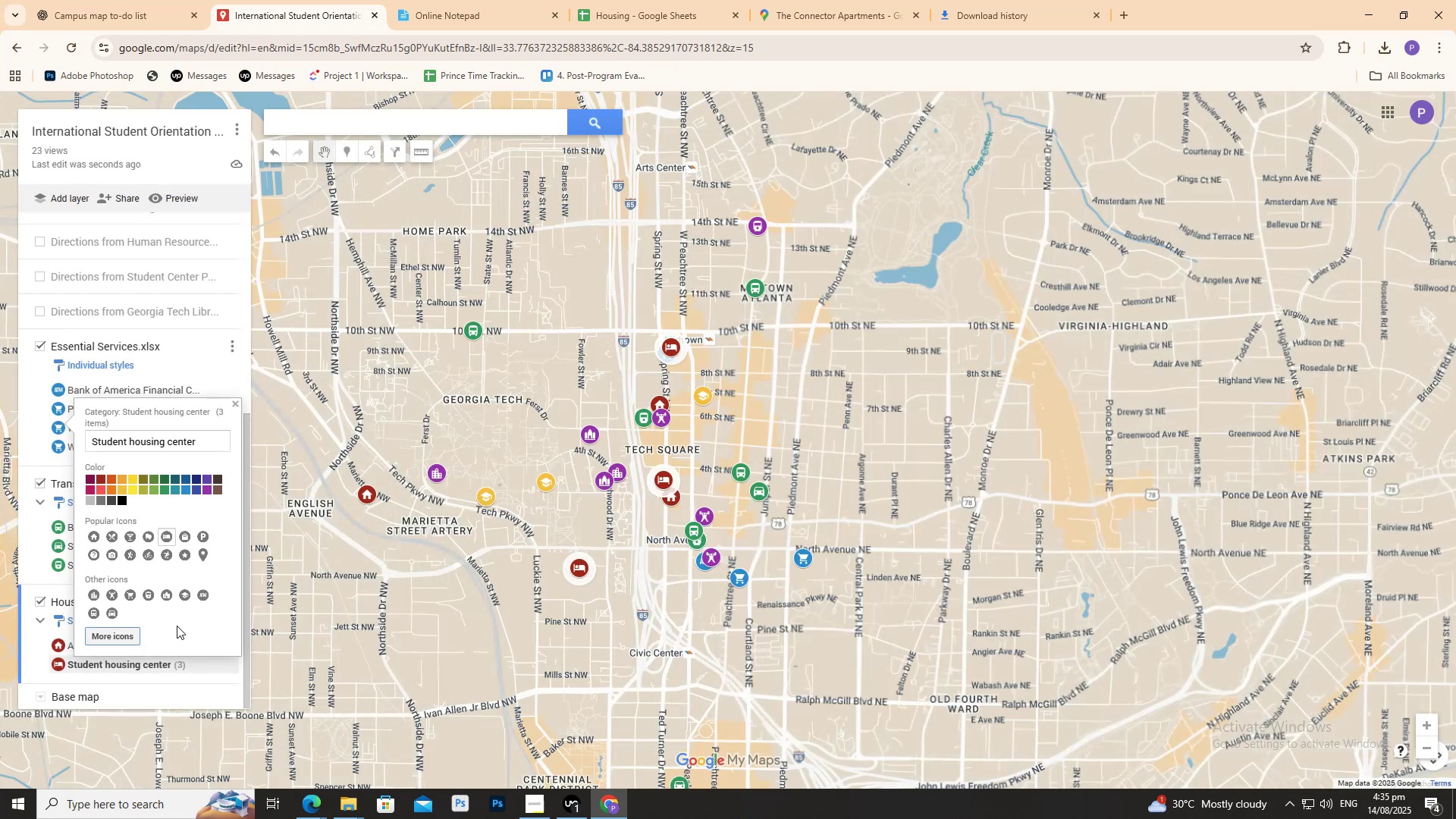 
left_click([27, 654])
 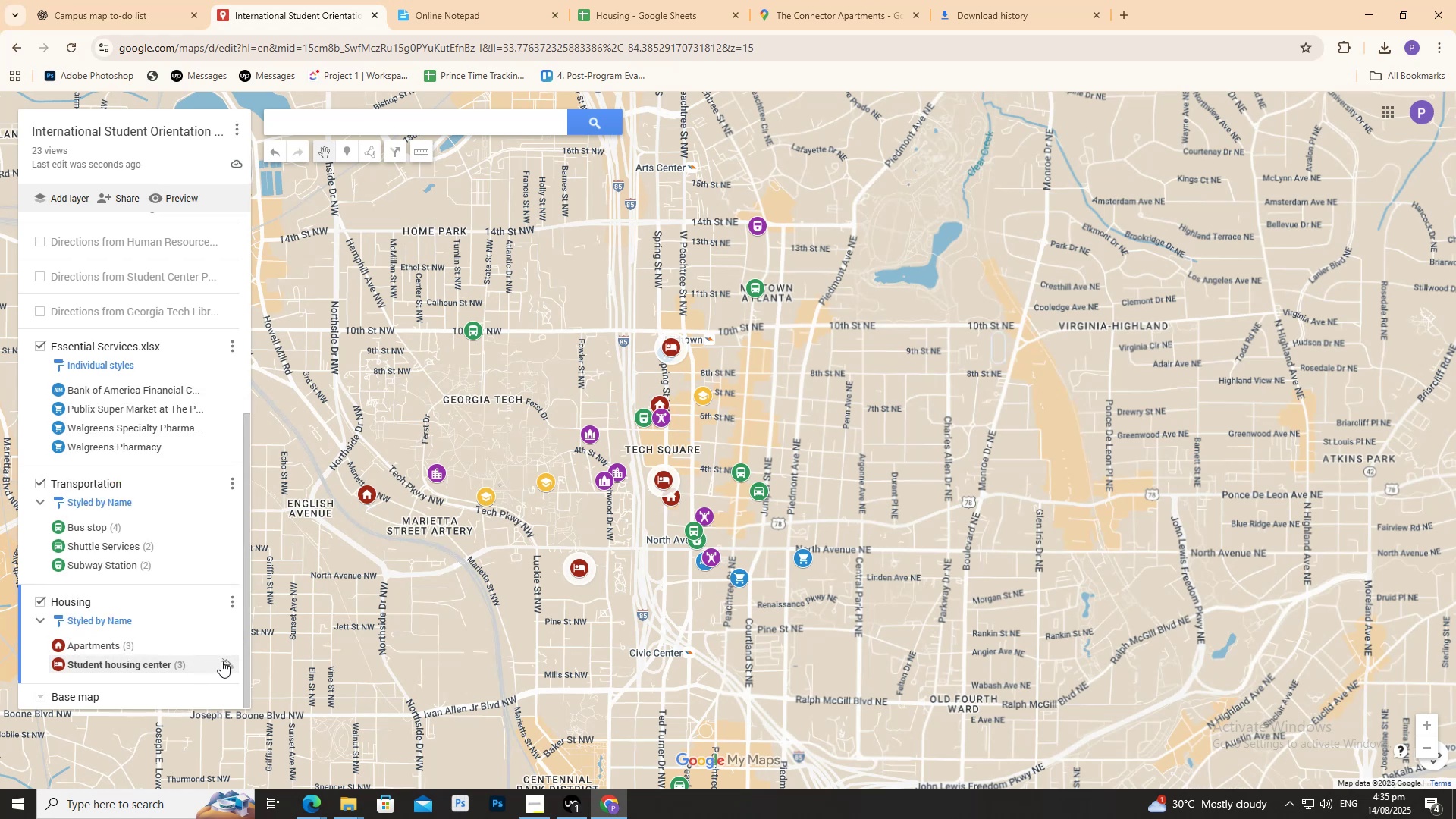 
left_click([227, 661])
 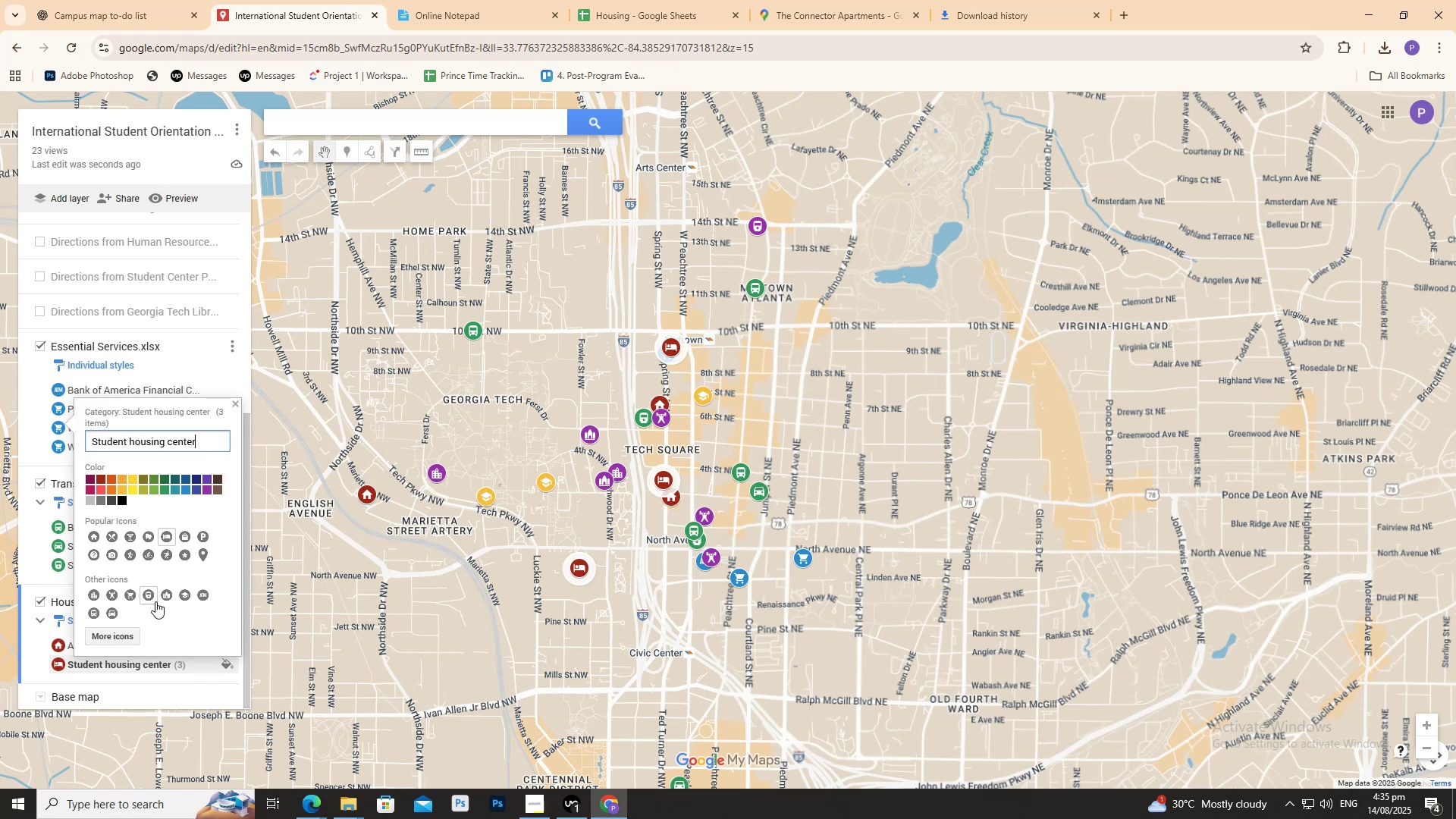 
wait(5.71)
 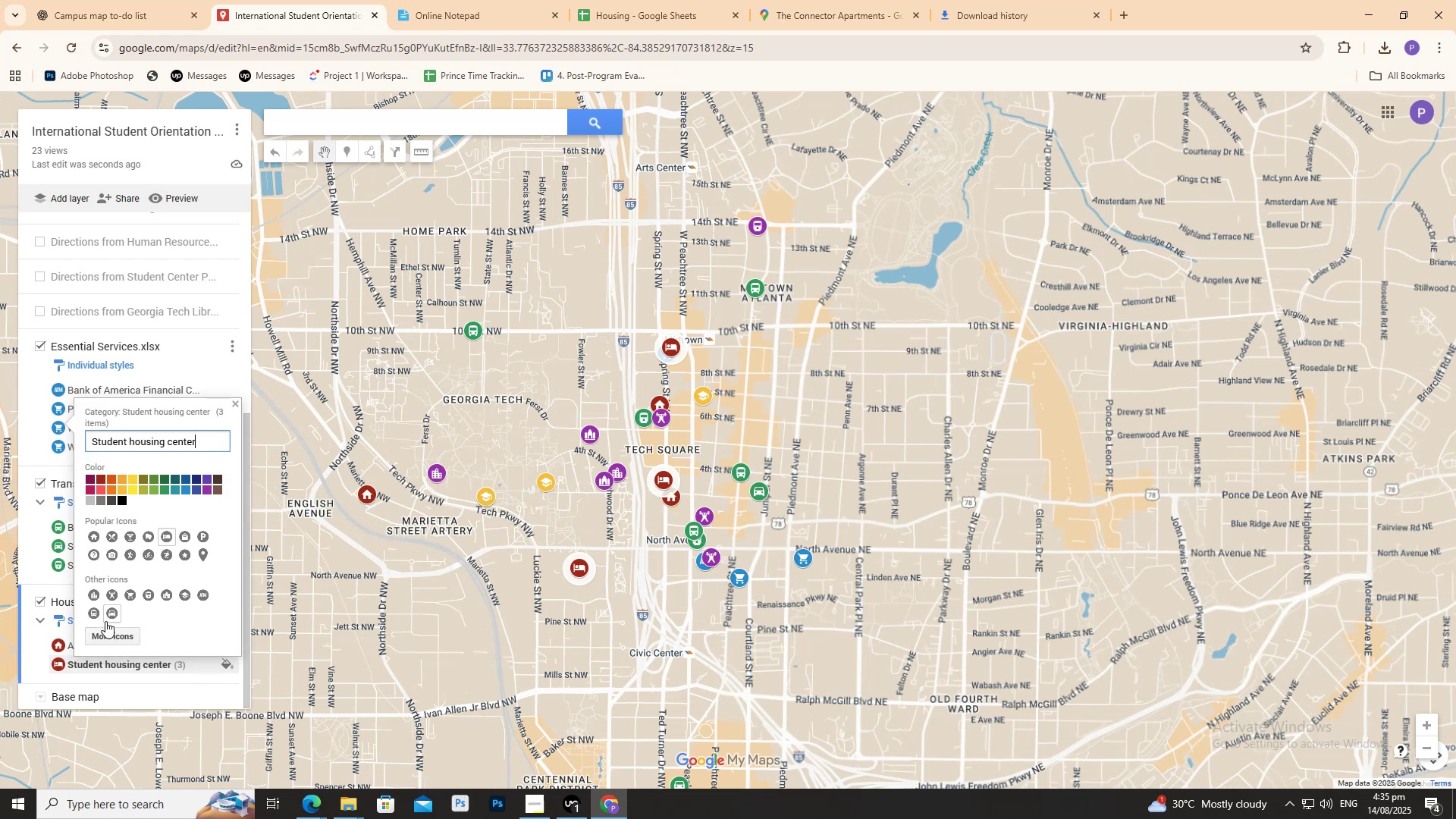 
left_click([42, 615])
 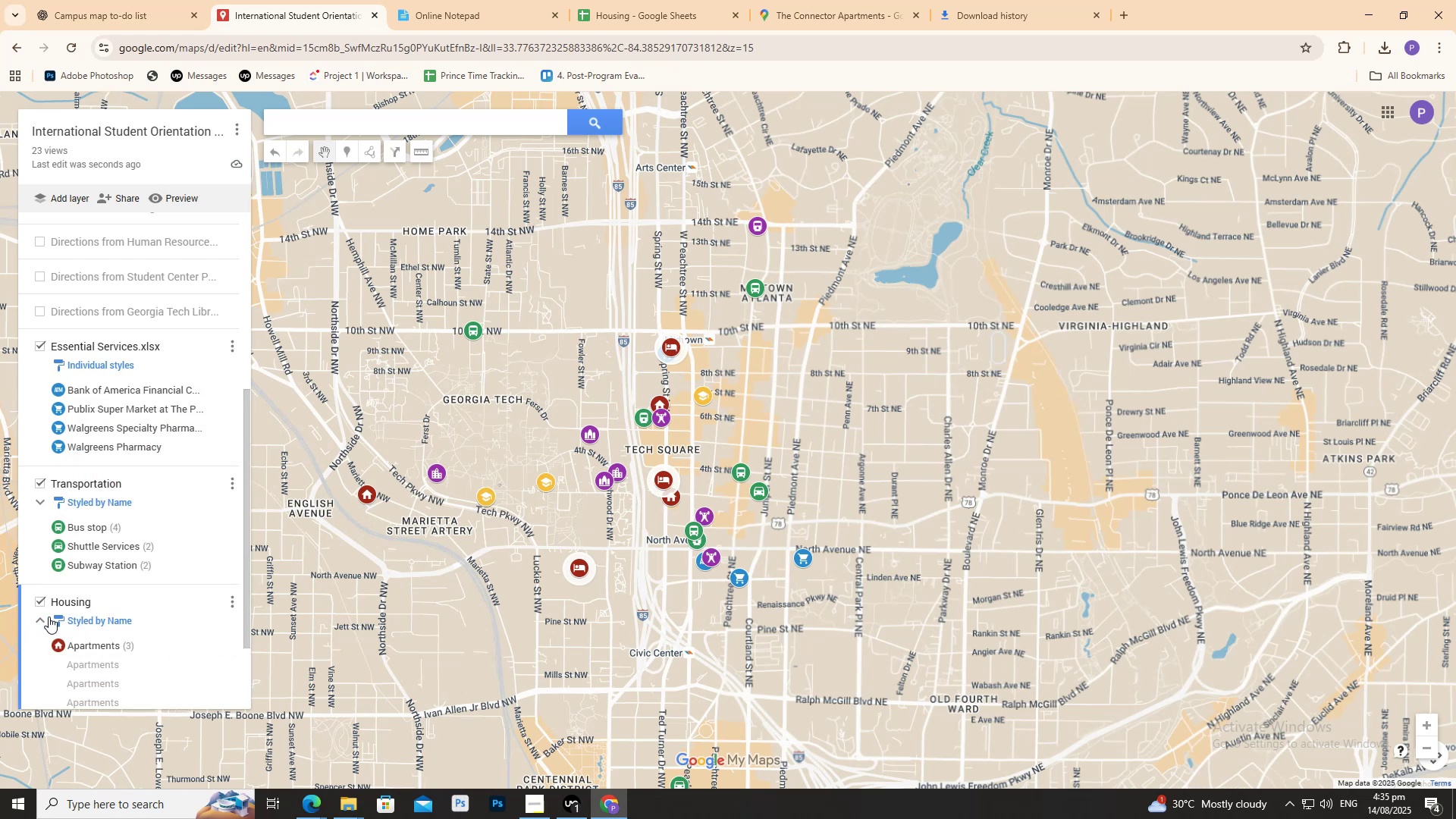 
left_click([42, 616])
 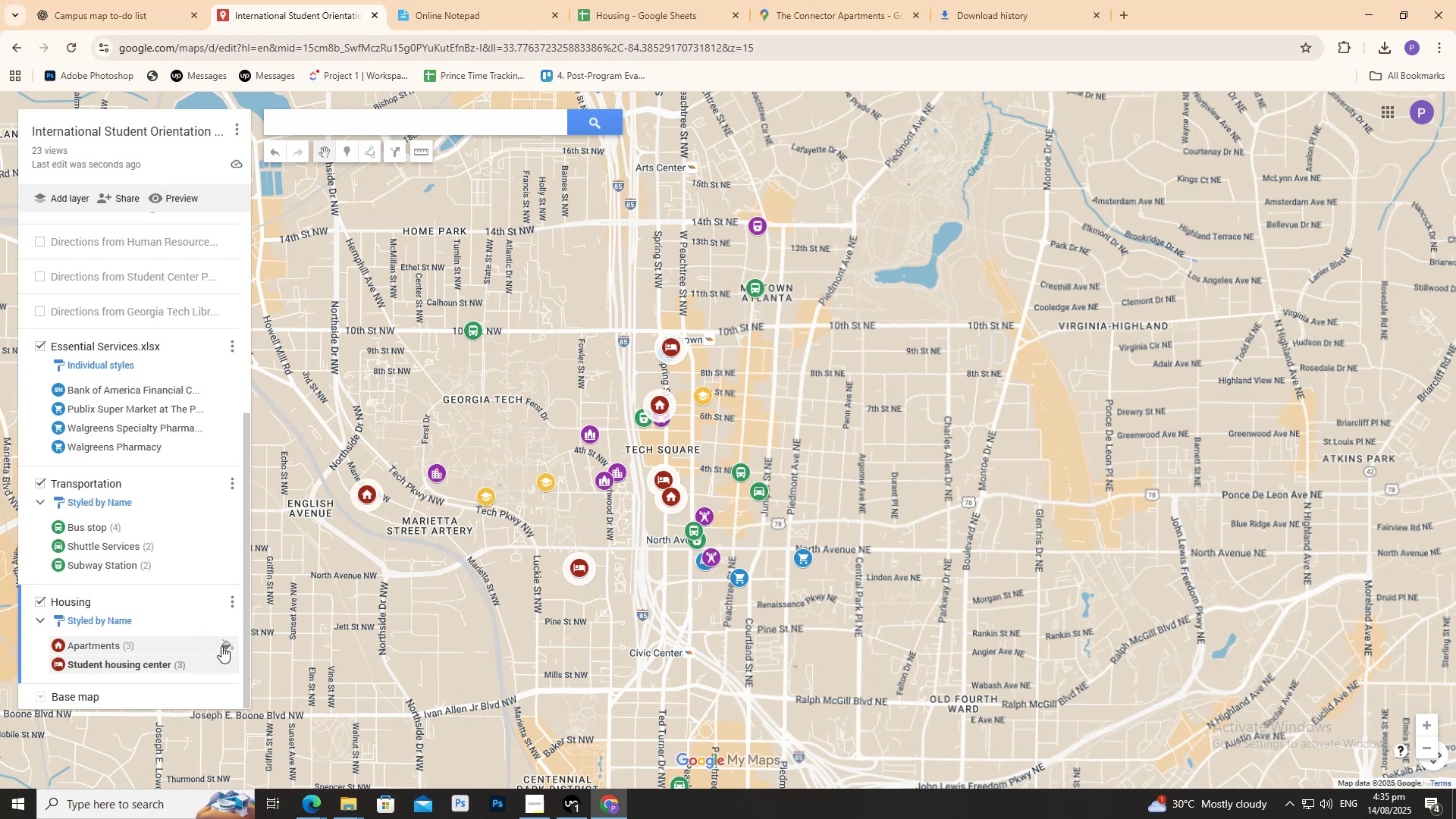 
left_click([225, 646])
 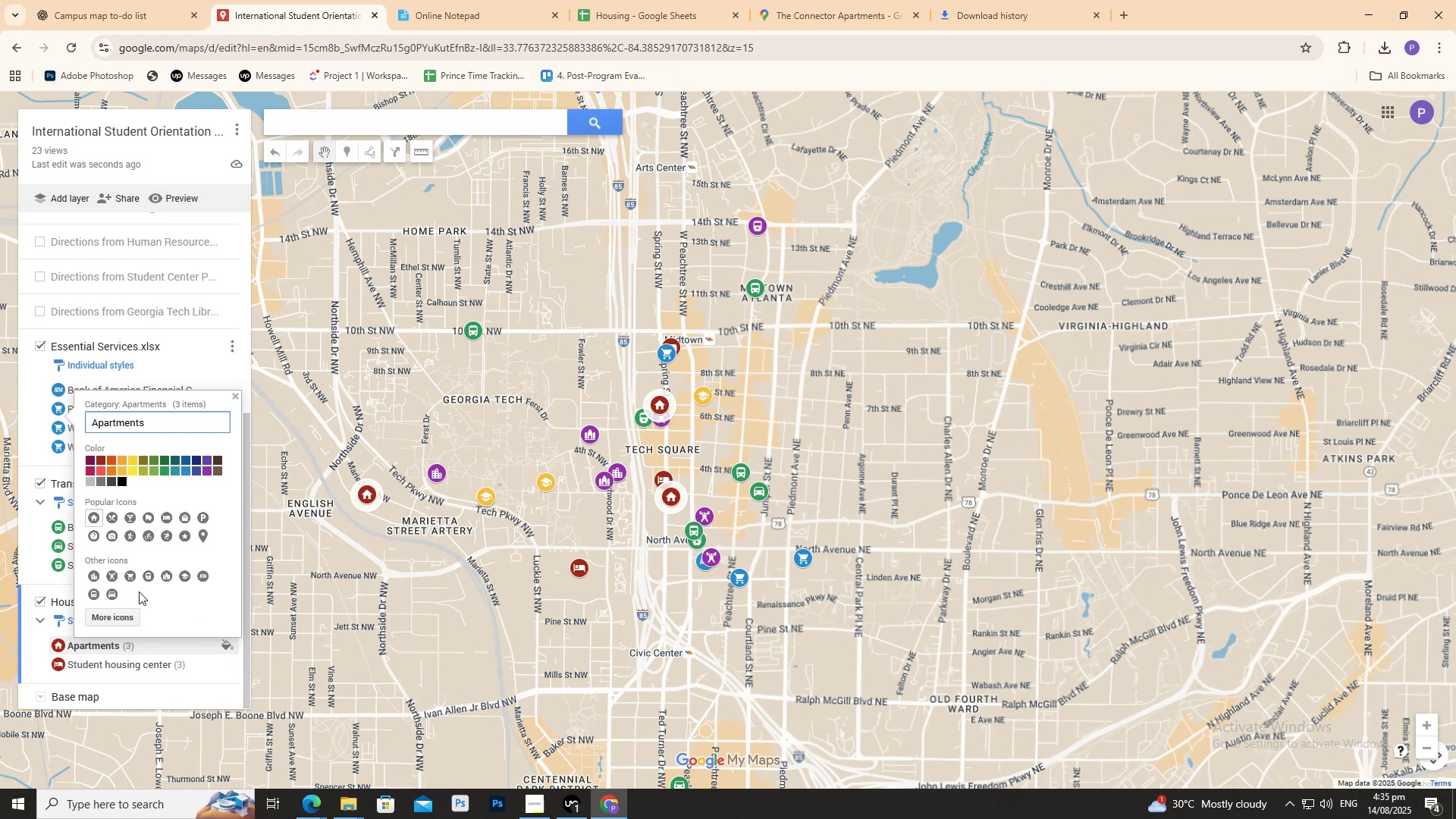 
left_click([126, 616])
 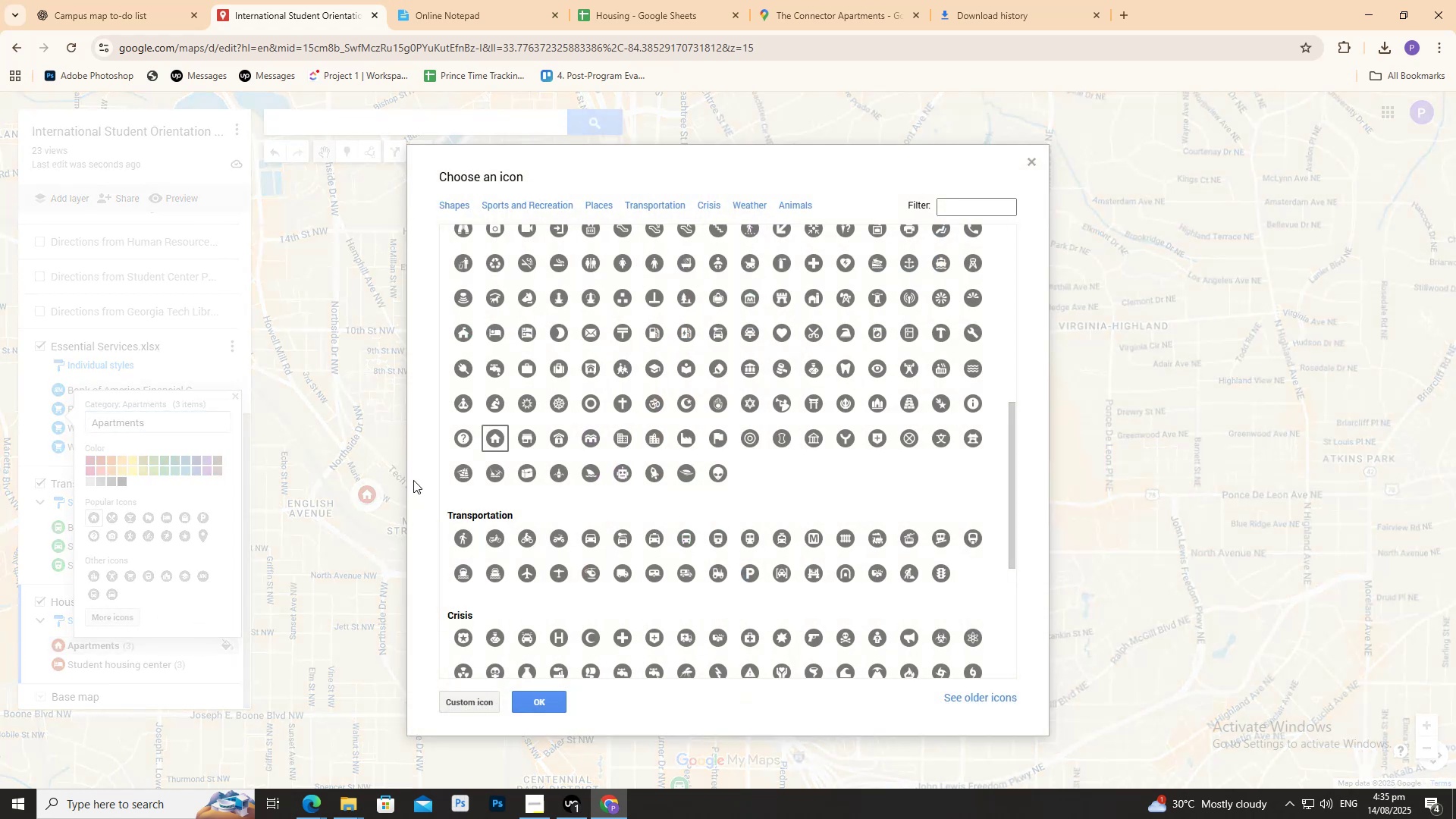 
mouse_move([519, 444])
 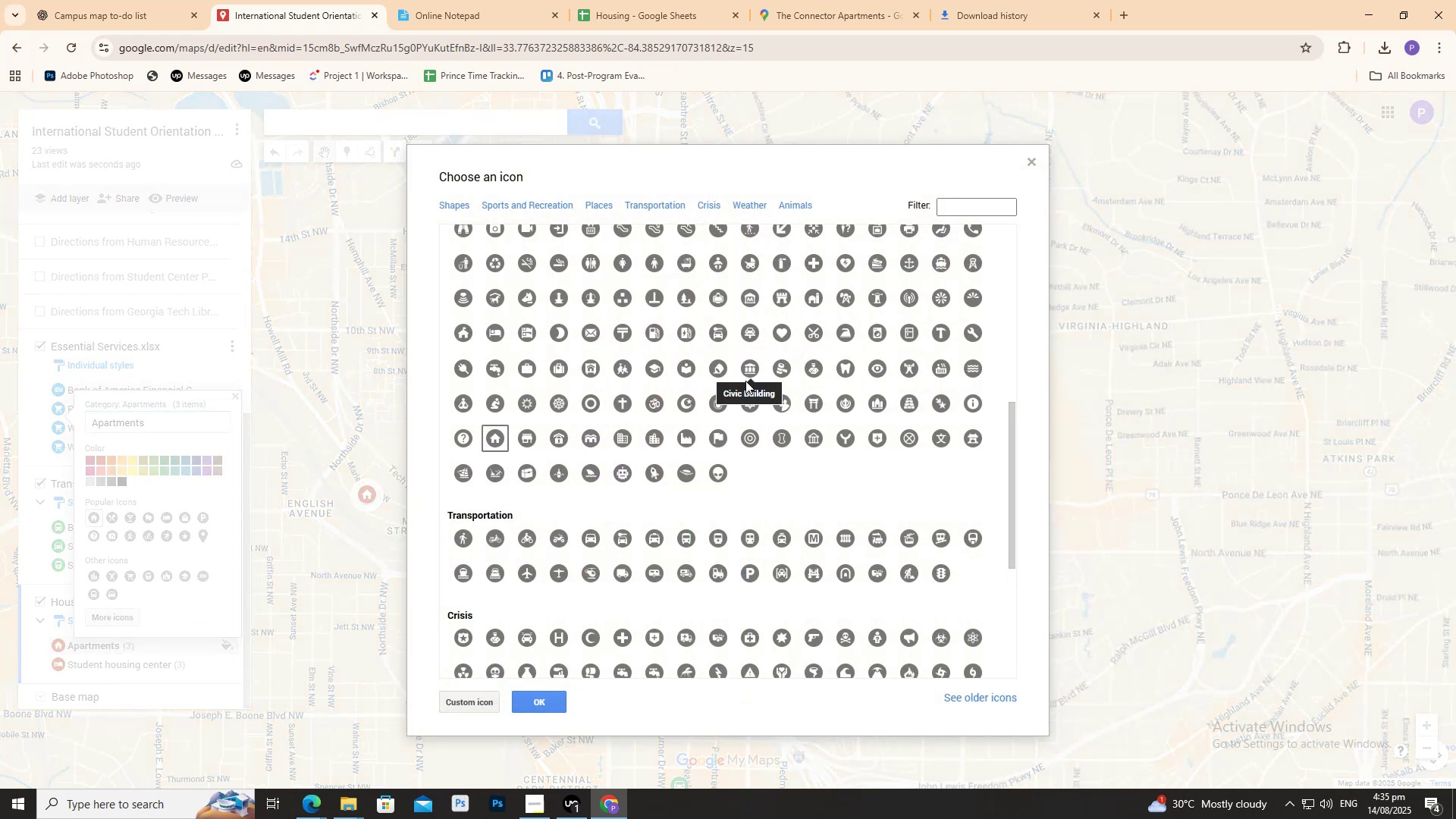 
left_click([943, 207])
 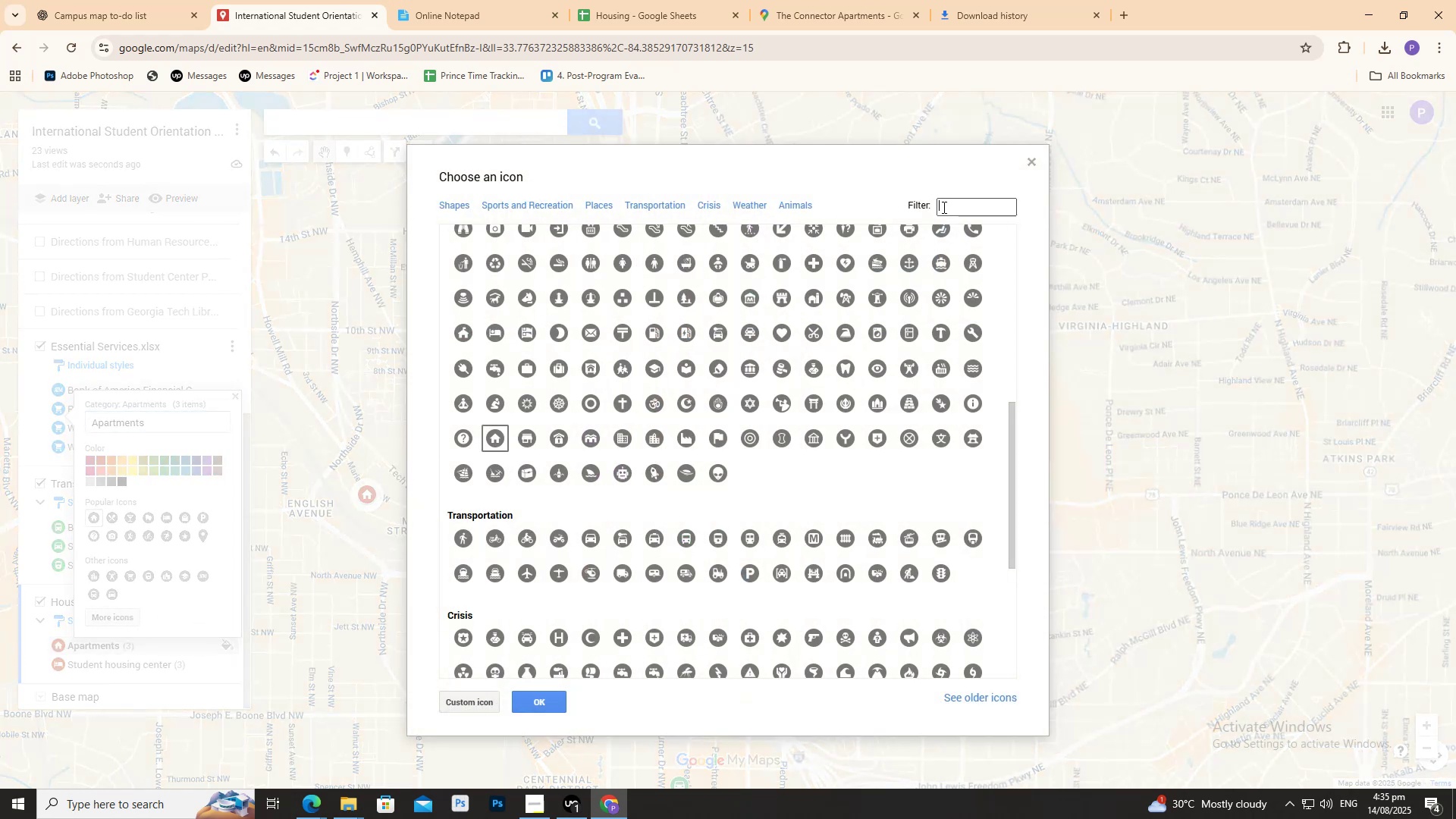 
type(hote)
 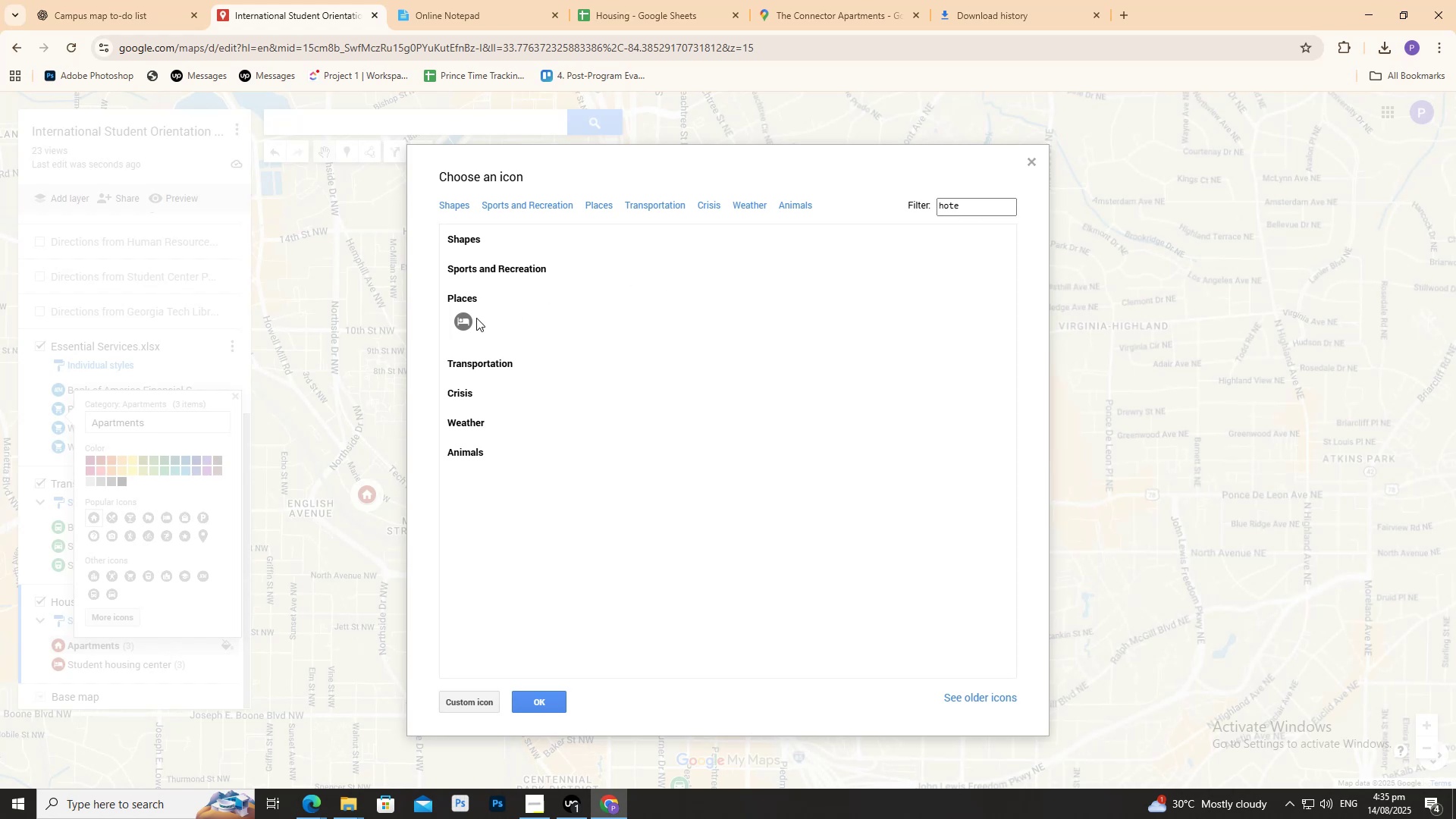 
left_click([467, 323])
 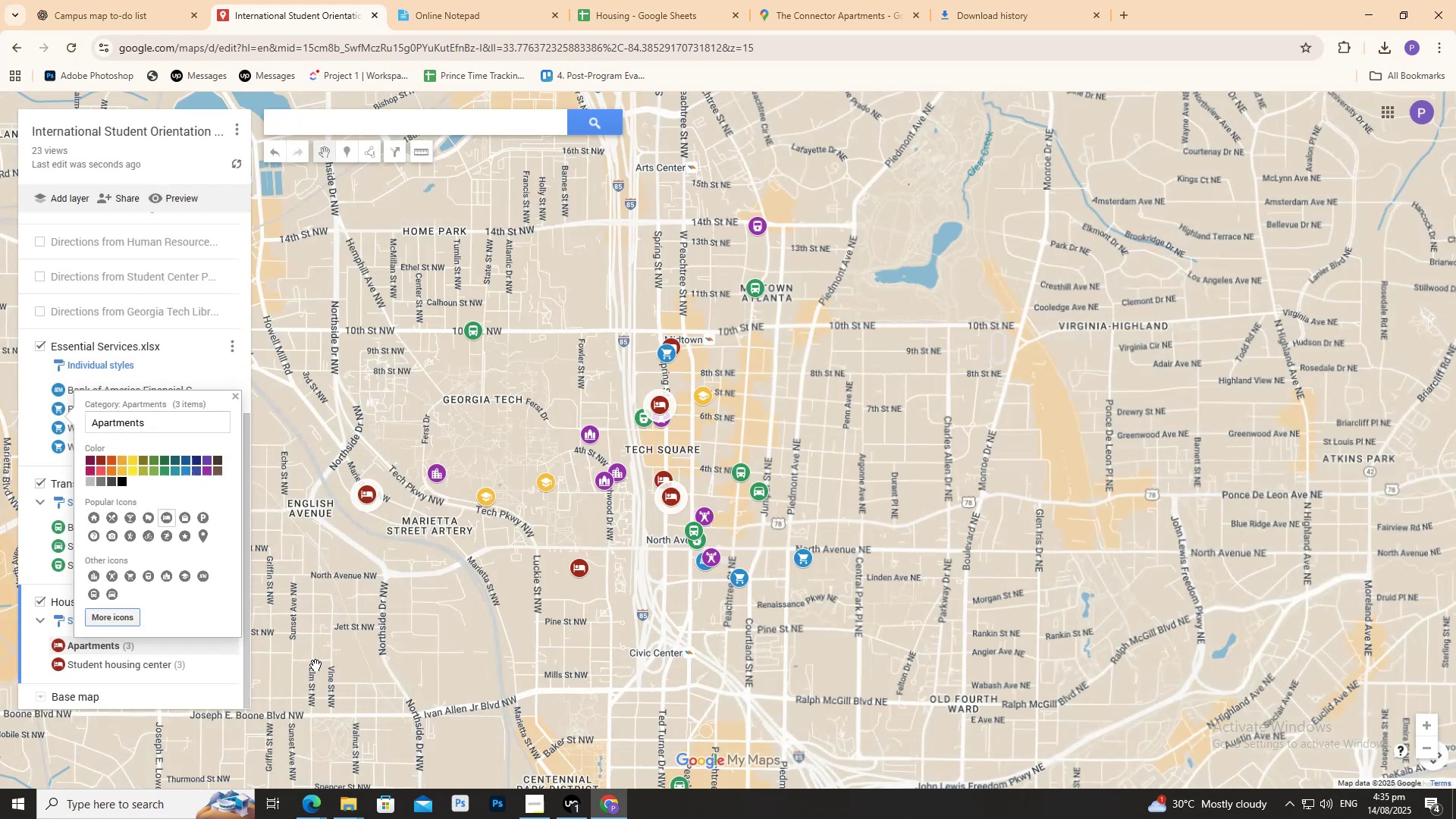 
left_click([59, 662])
 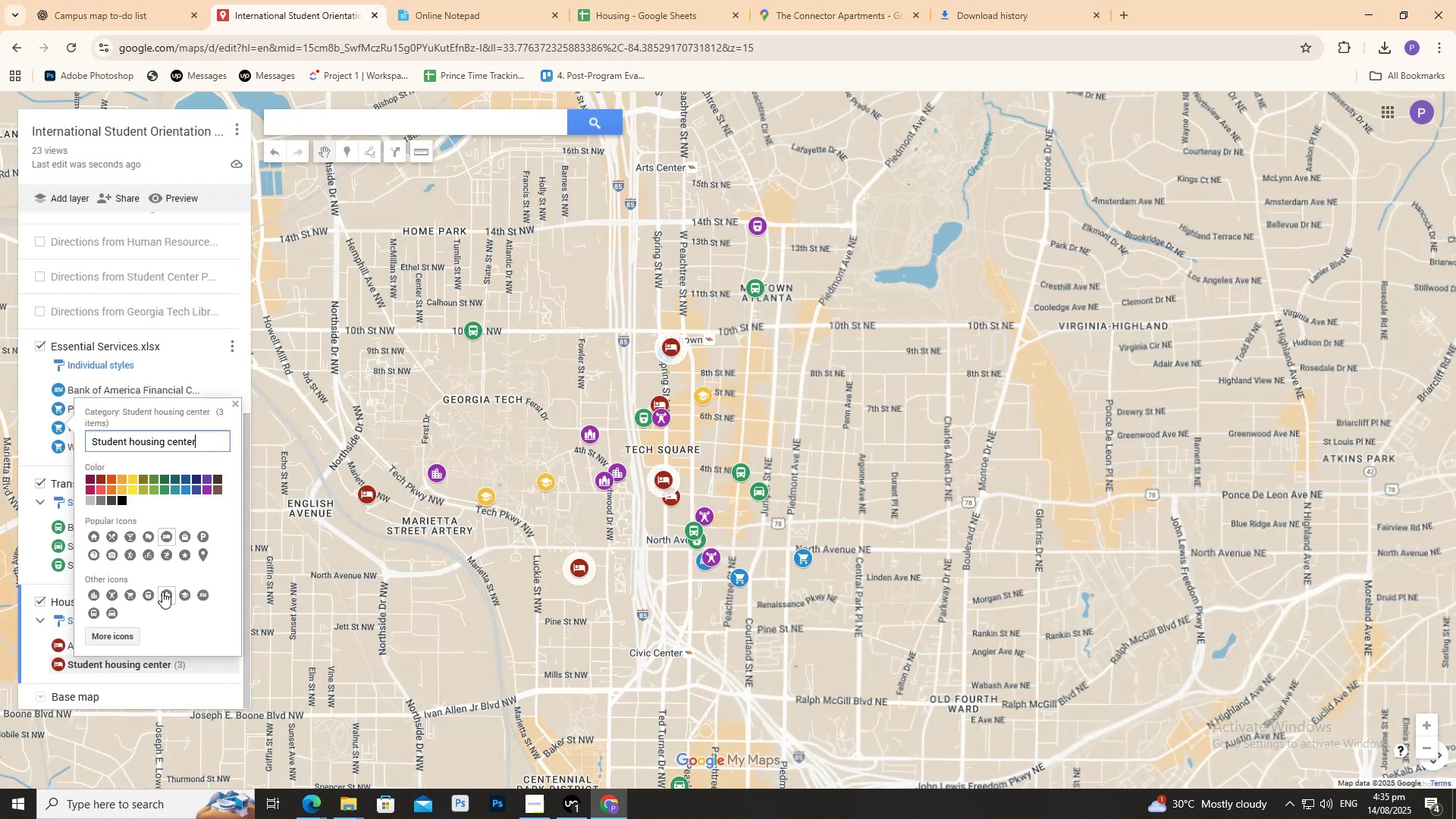 
left_click([93, 535])
 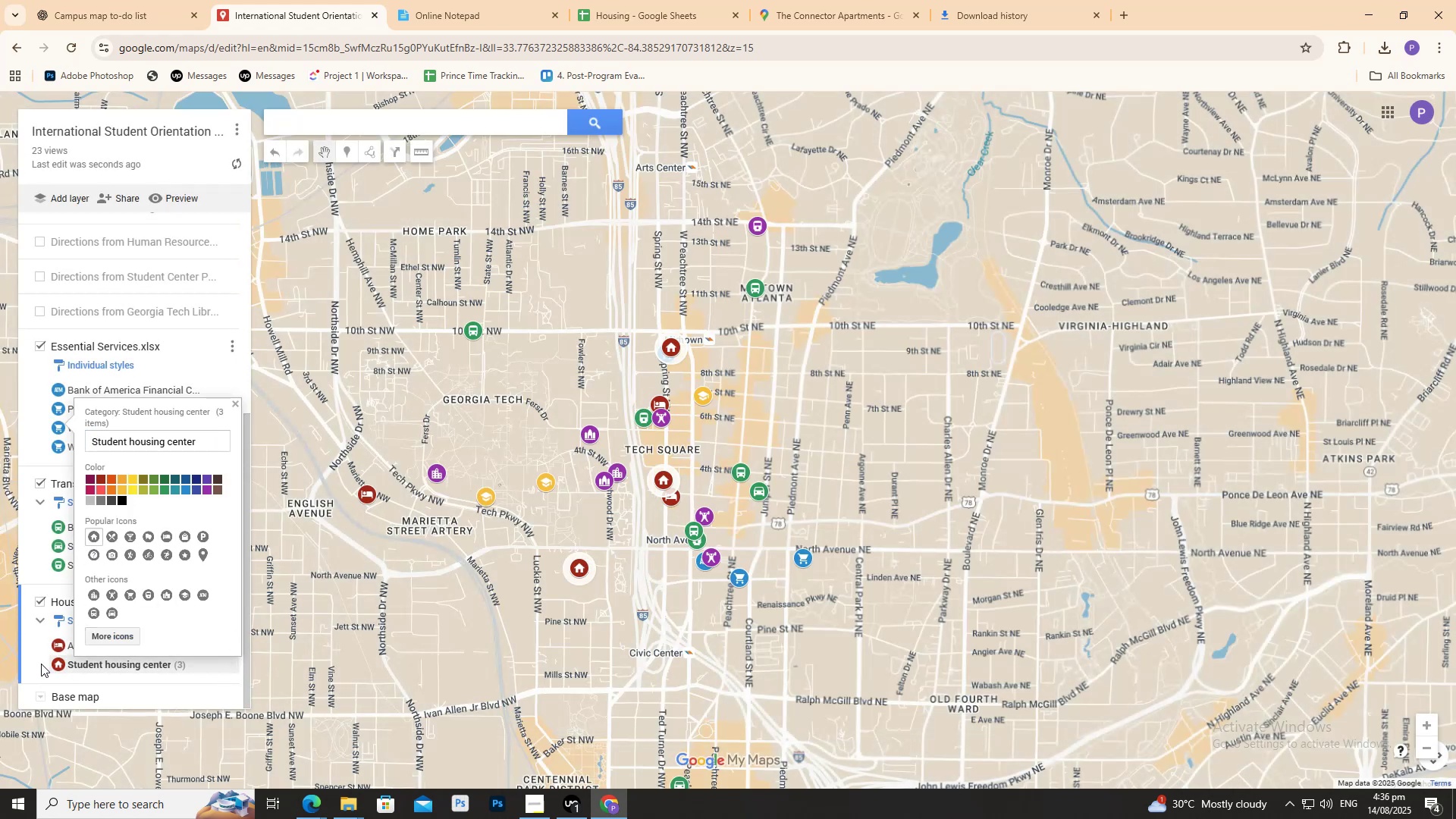 
left_click([33, 661])
 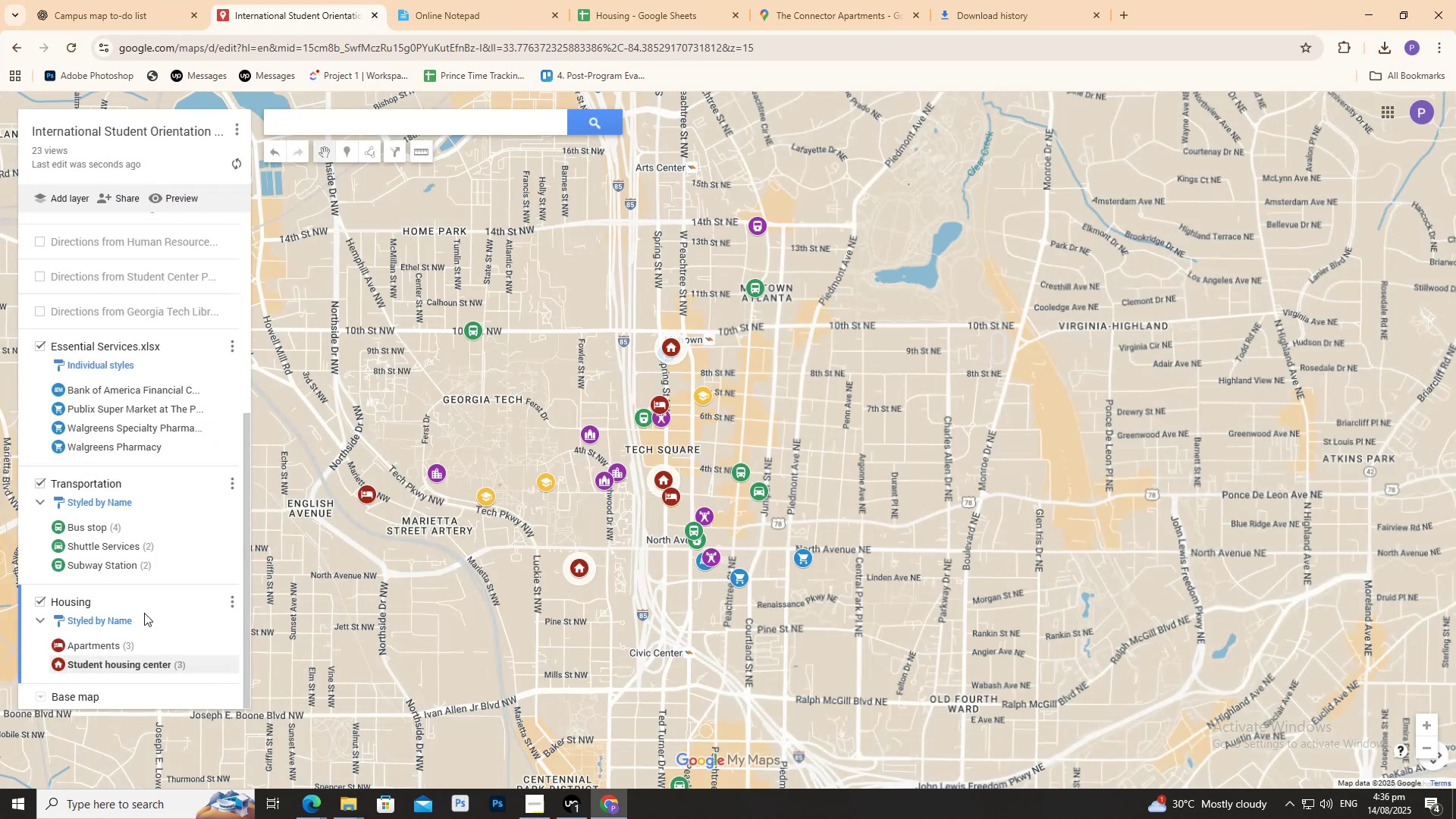 
scroll: coordinate [128, 600], scroll_direction: down, amount: 4.0
 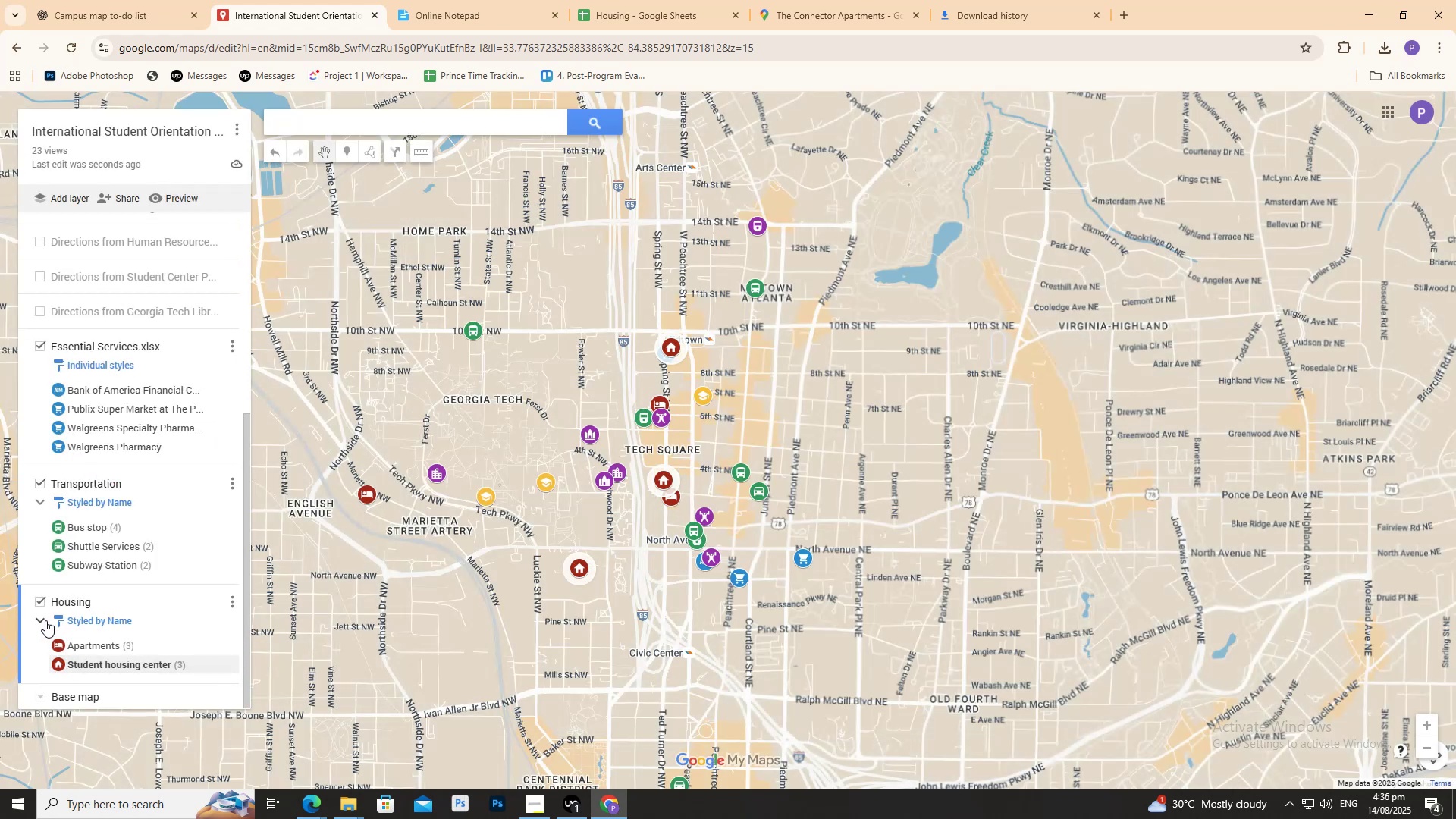 
left_click([46, 620])
 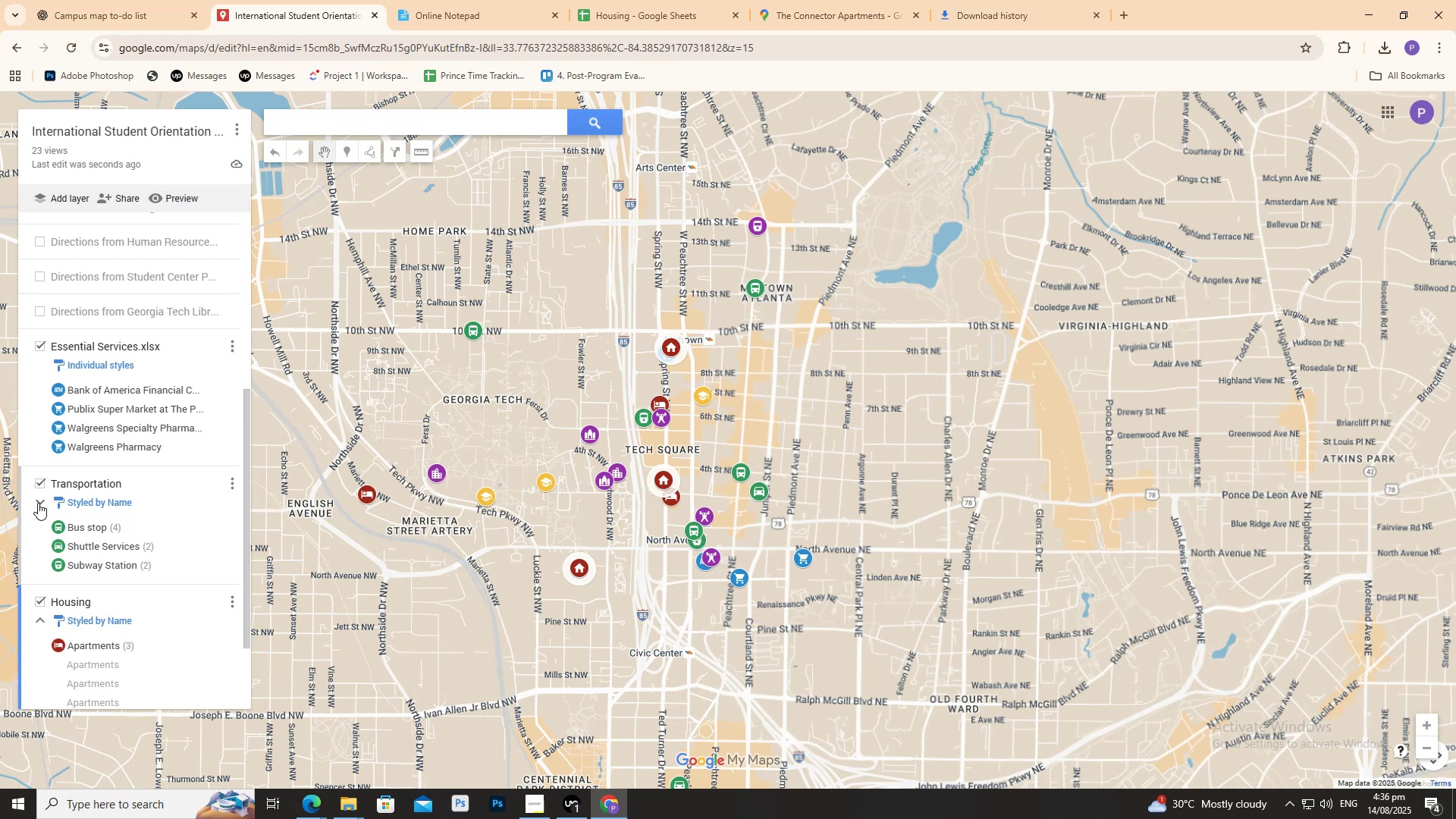 
left_click([38, 501])
 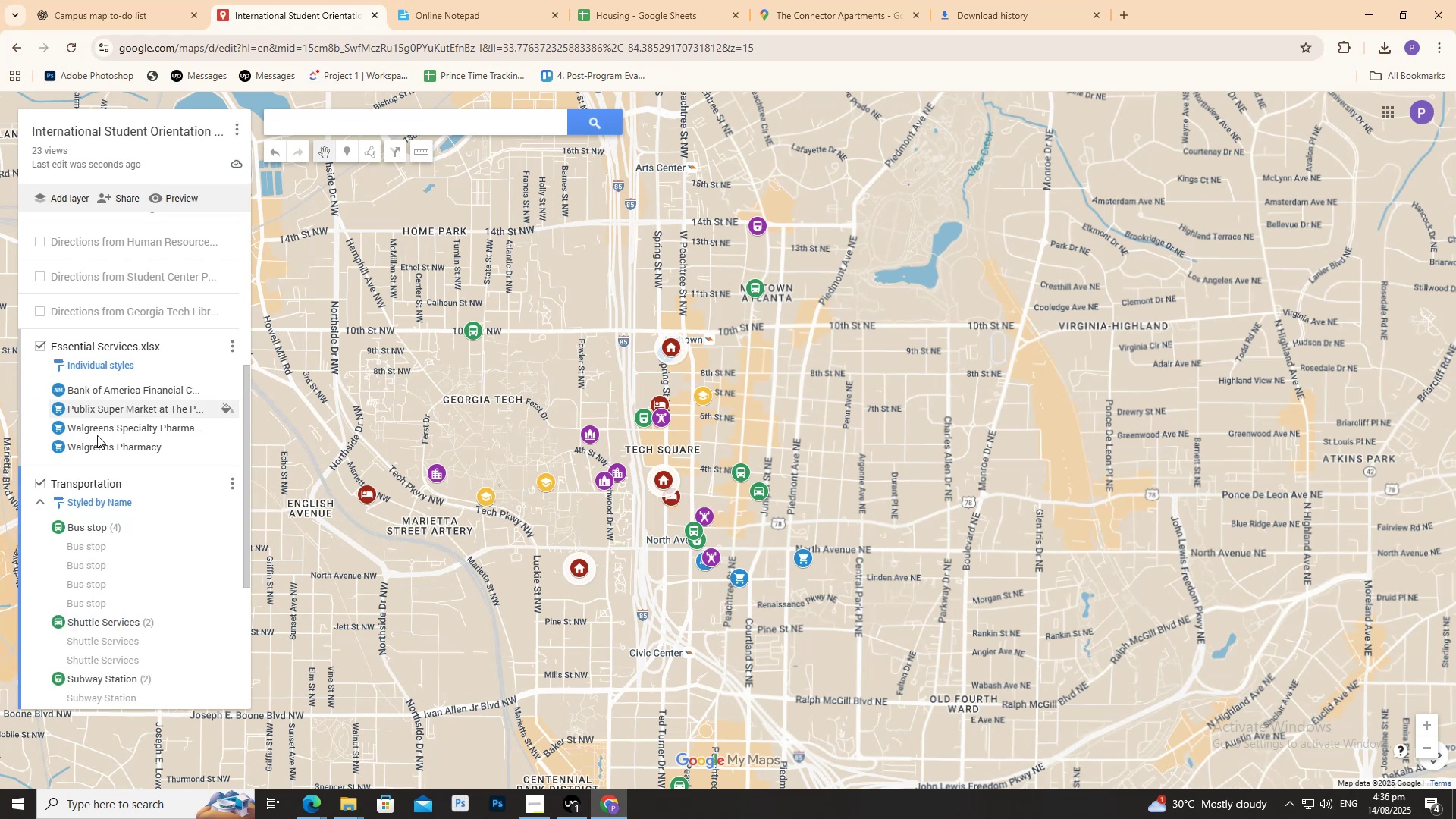 
scroll: coordinate [174, 526], scroll_direction: down, amount: 8.0
 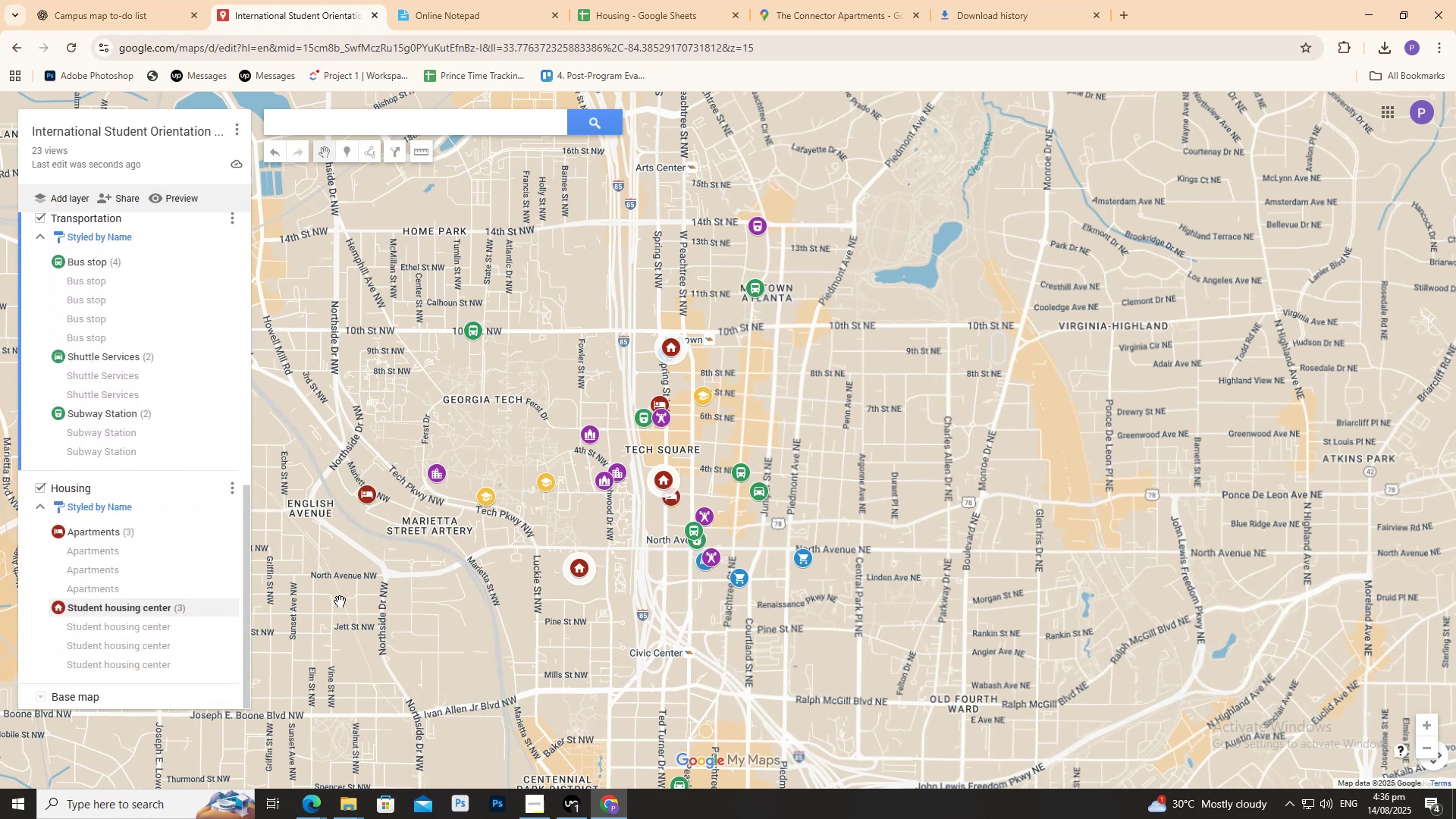 
left_click([335, 603])
 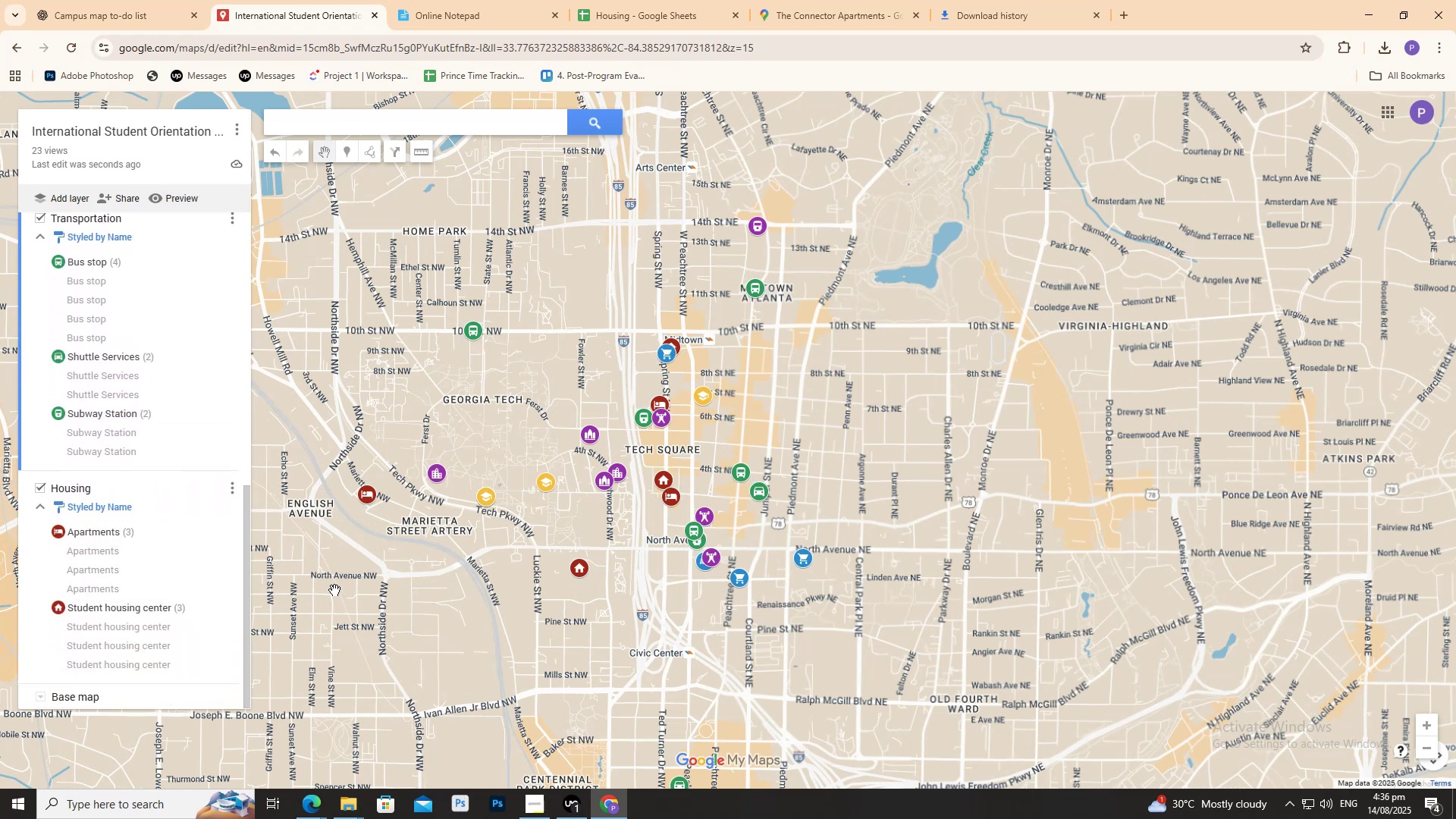 
scroll: coordinate [61, 481], scroll_direction: down, amount: 5.0
 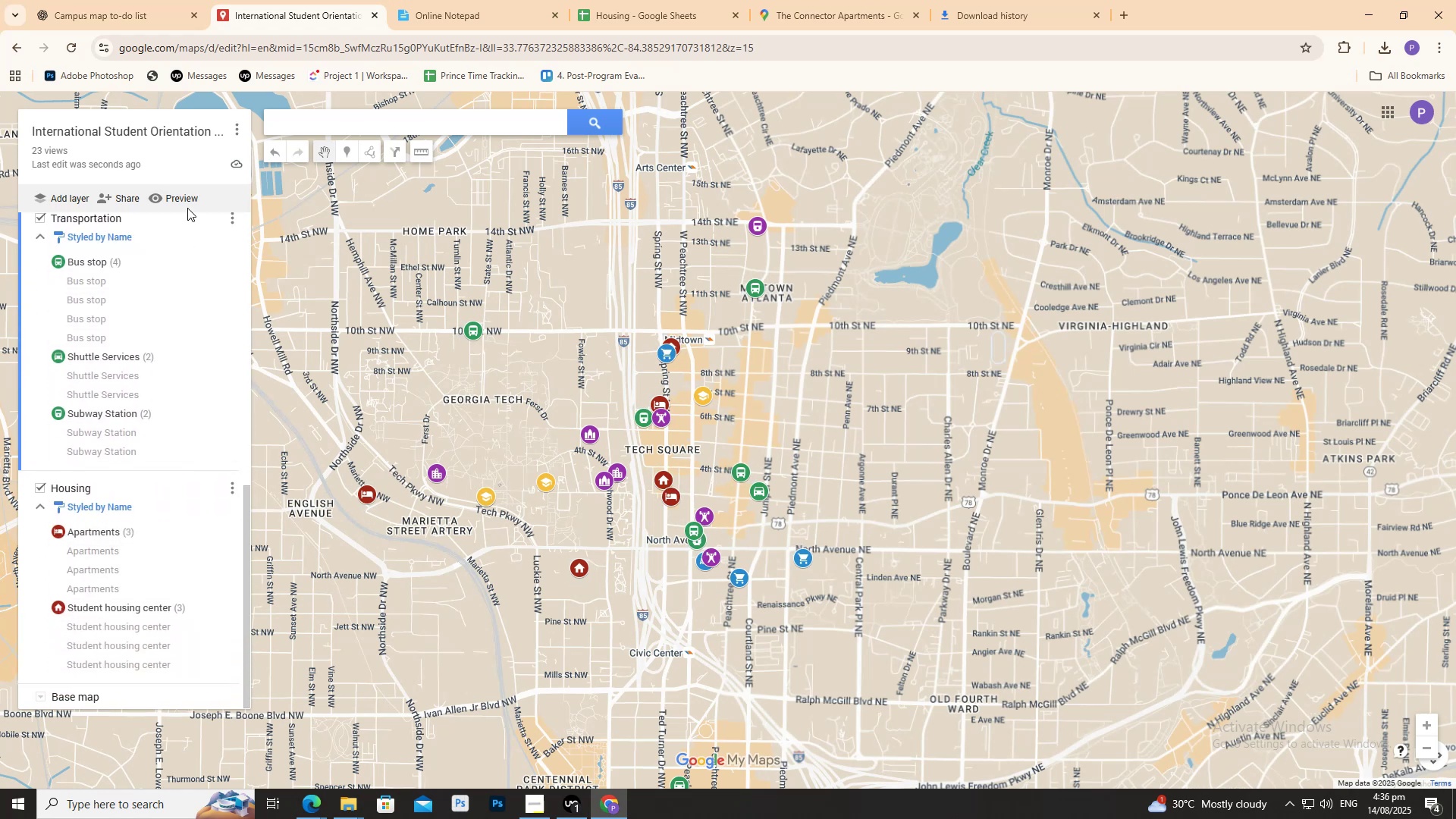 
left_click([186, 199])
 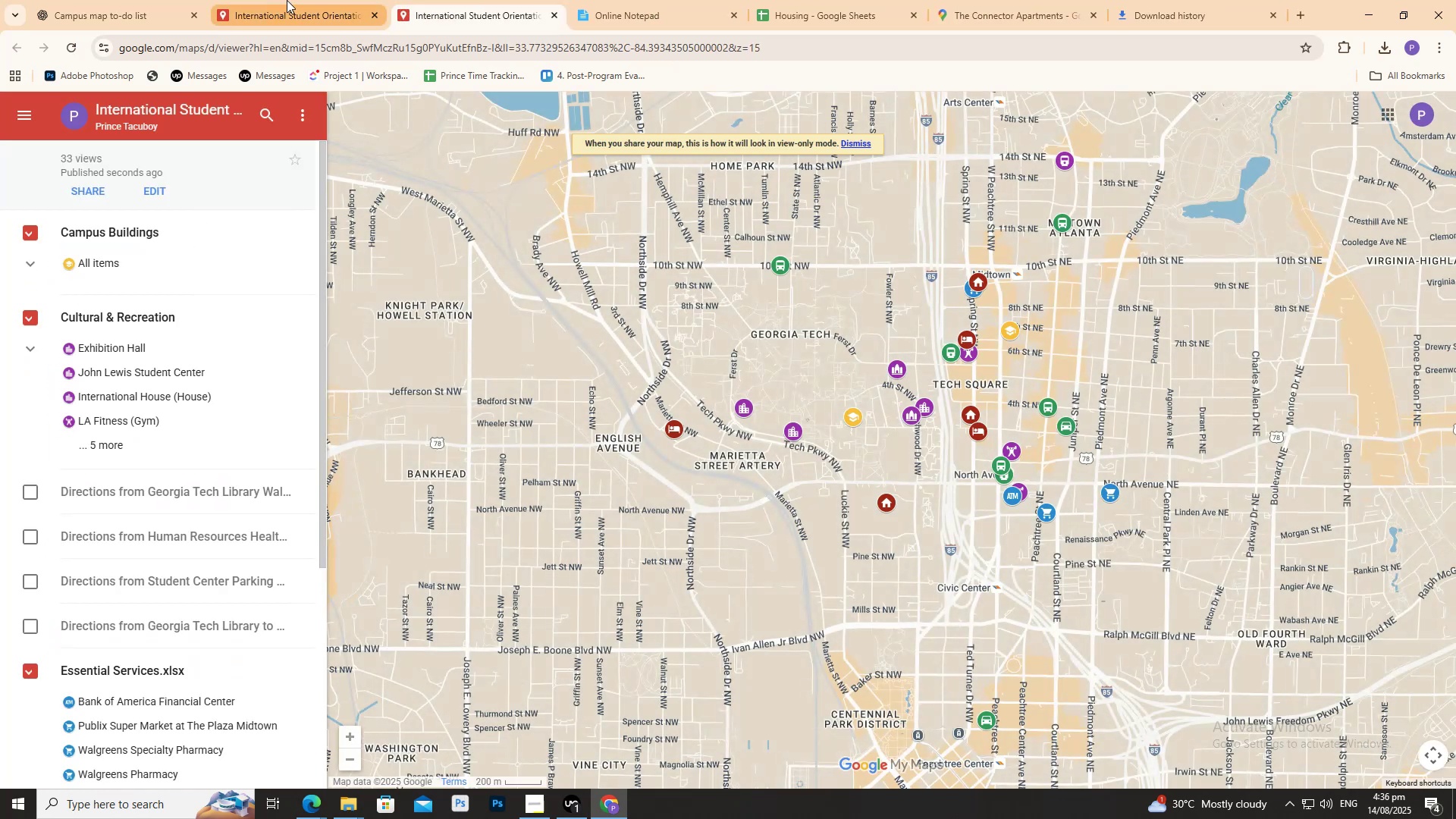 
scroll: coordinate [155, 335], scroll_direction: down, amount: 5.0
 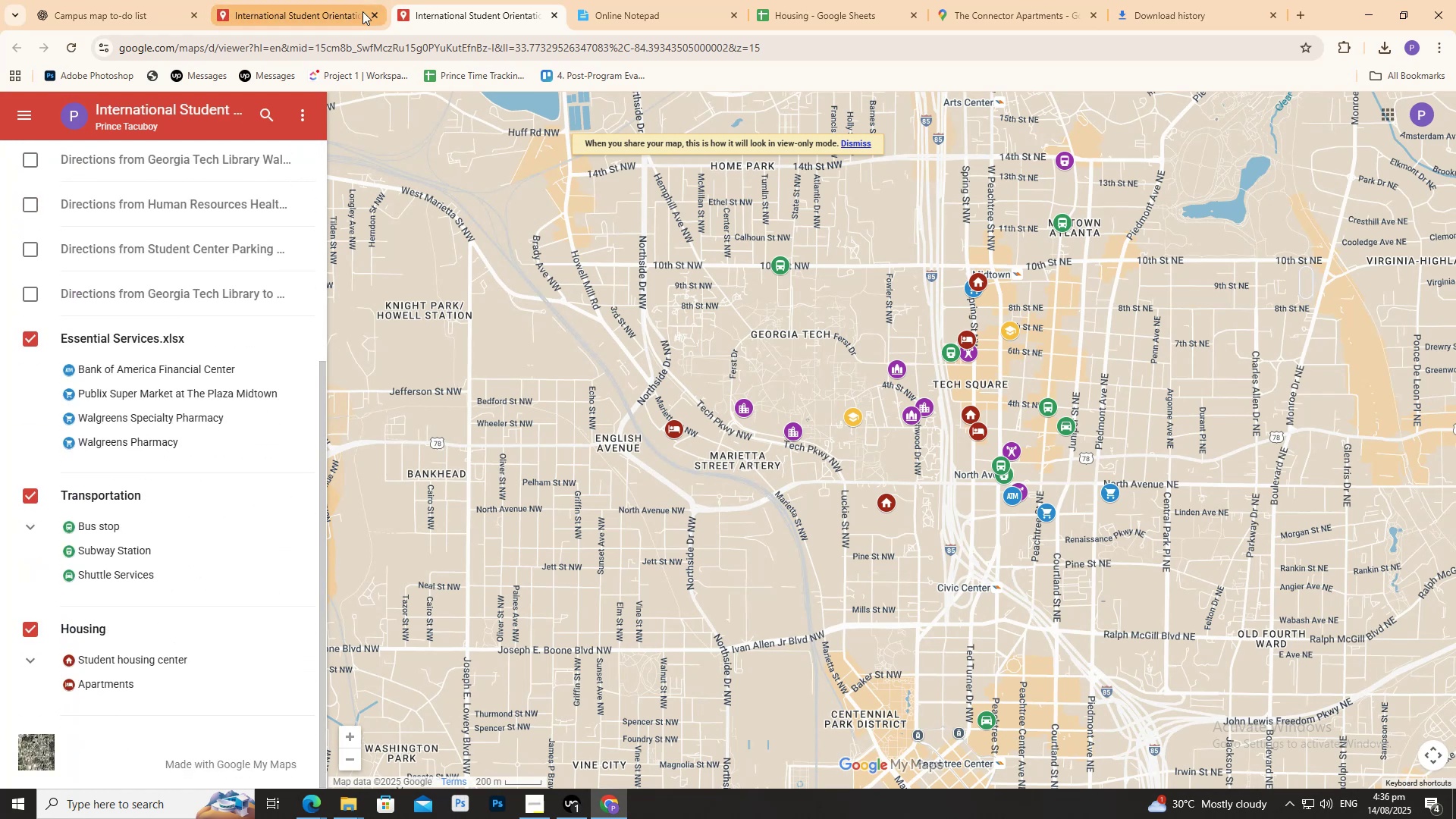 
key(Control+W)
 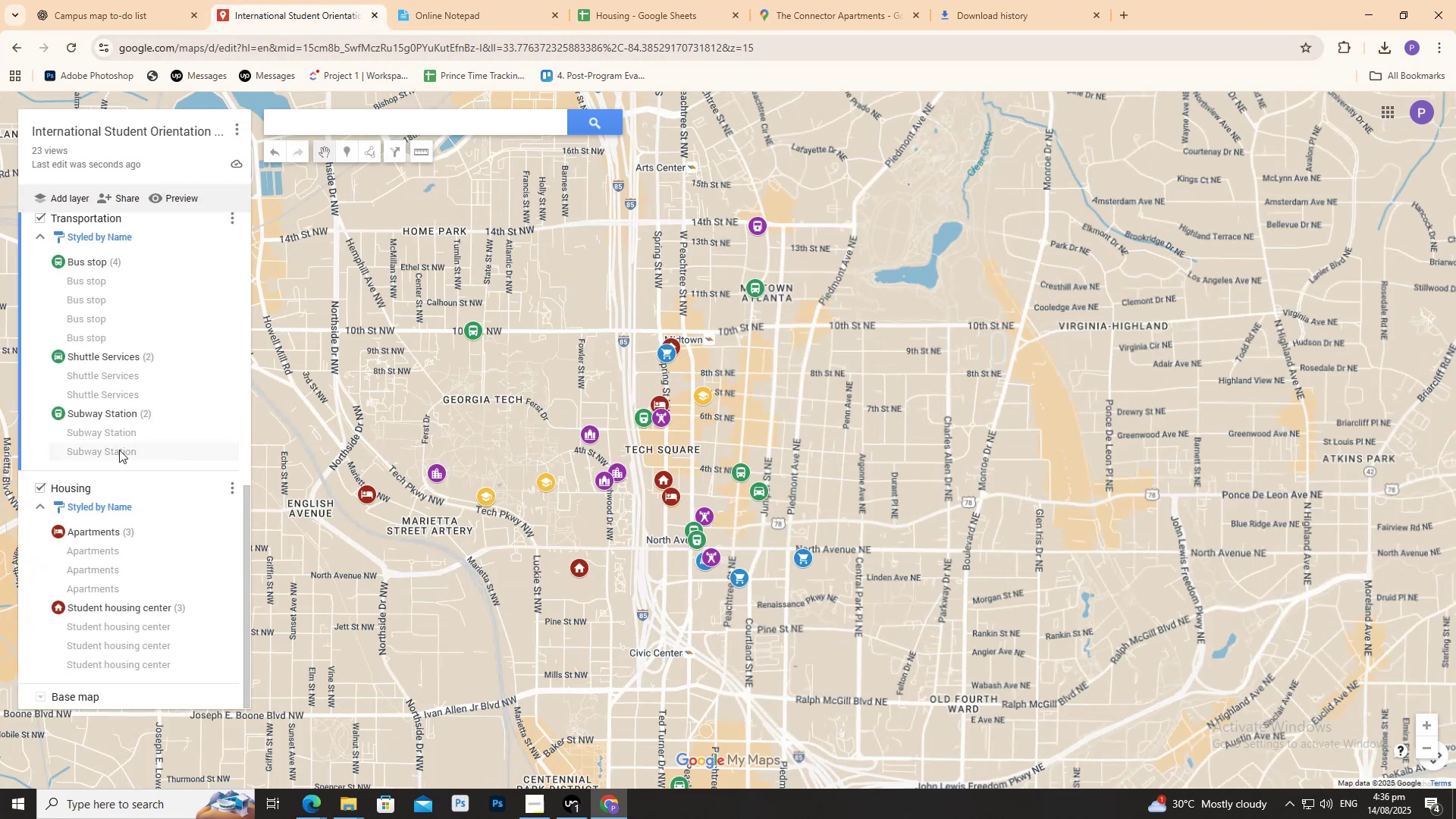 
scroll: coordinate [107, 396], scroll_direction: up, amount: 5.0
 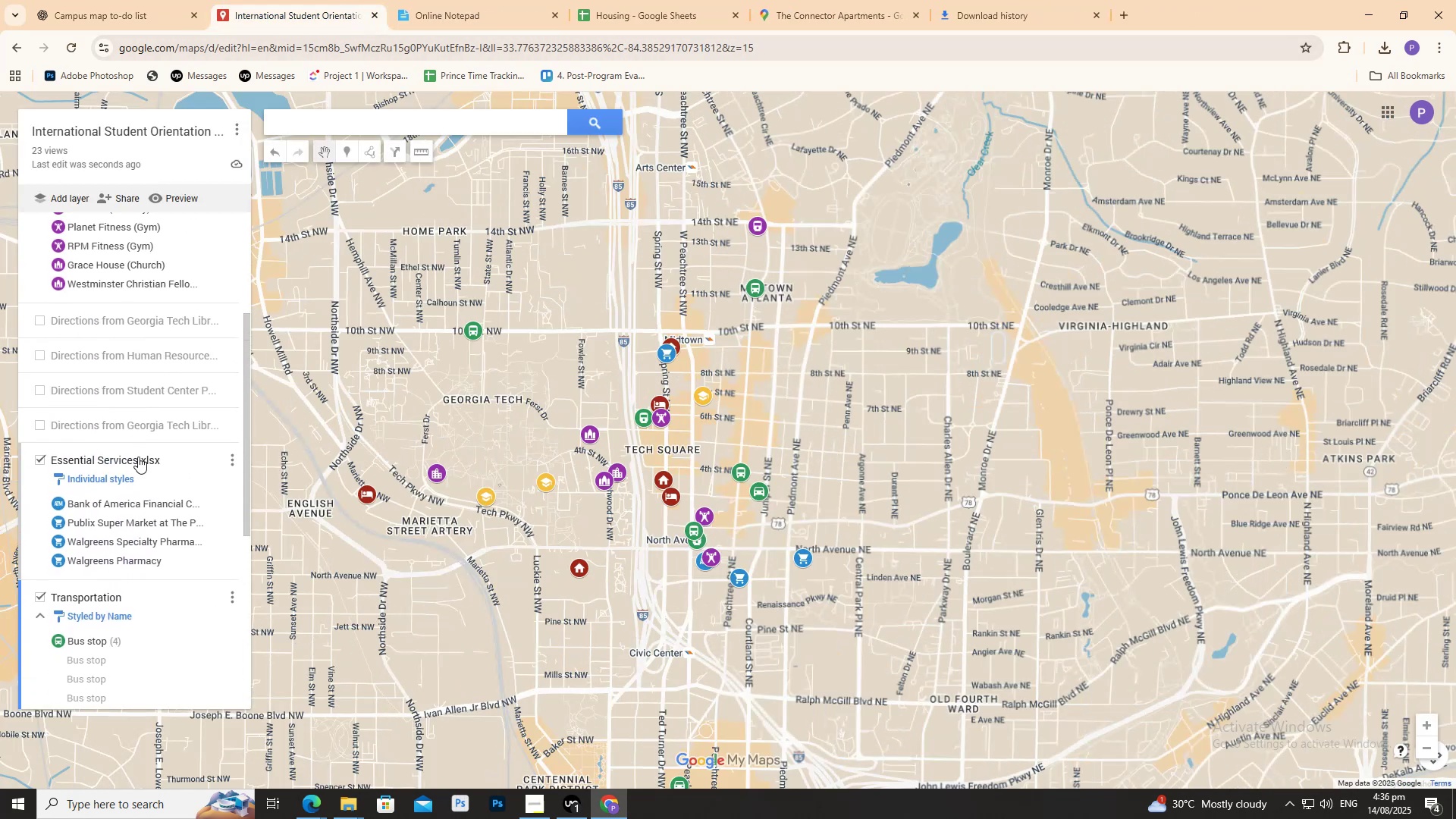 
left_click([139, 457])
 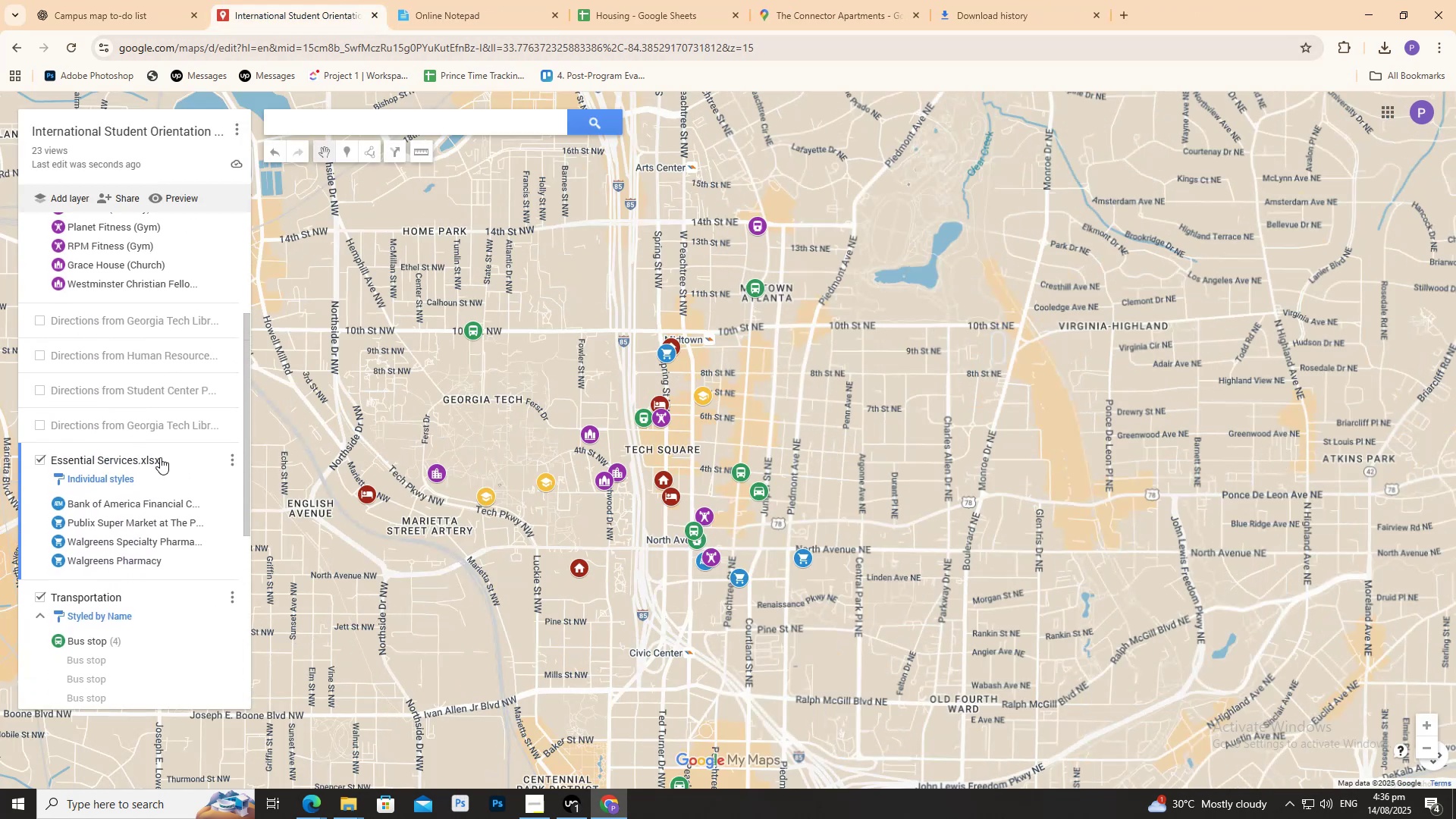 
double_click([160, 457])
 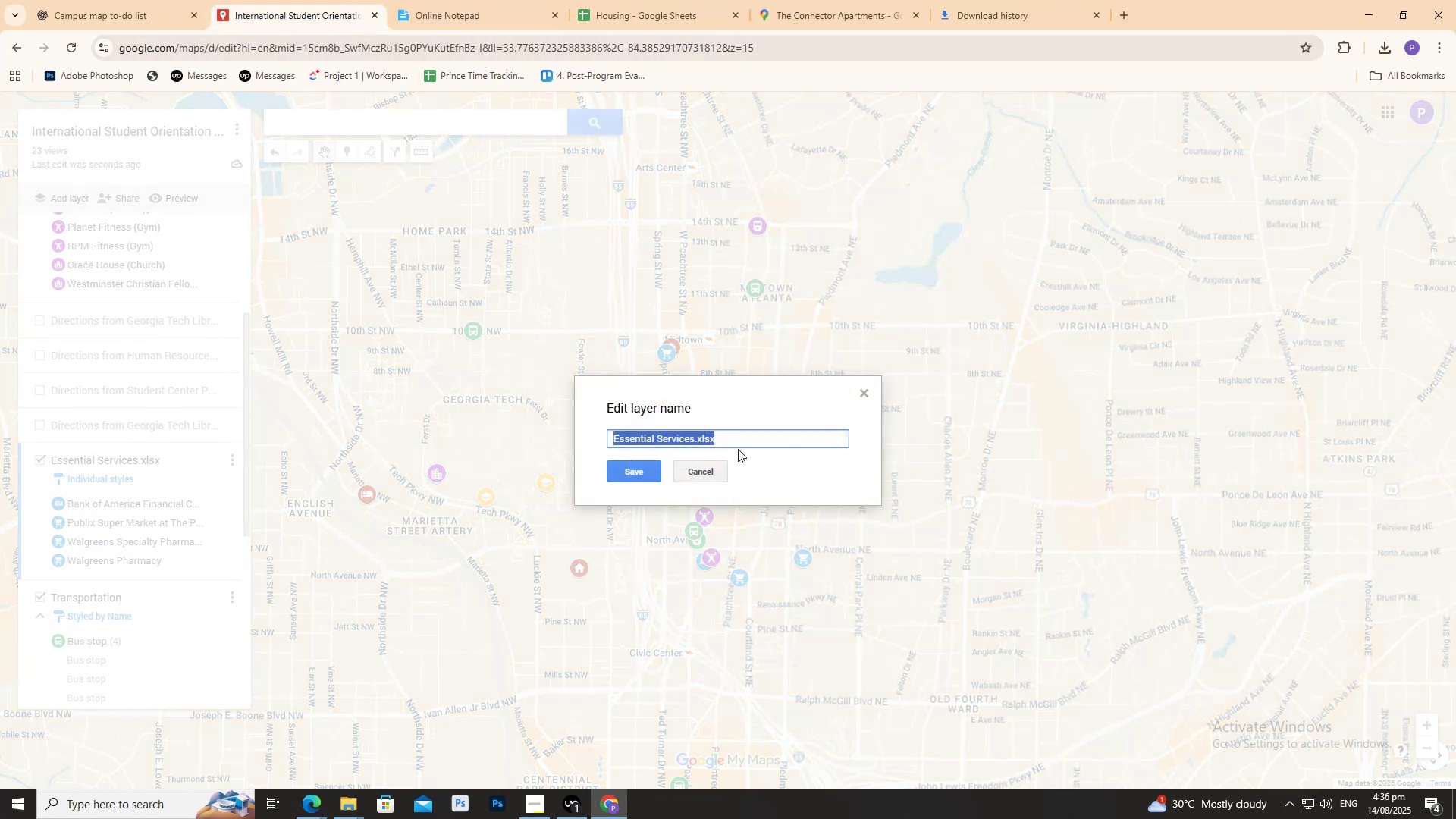 
left_click([739, 443])
 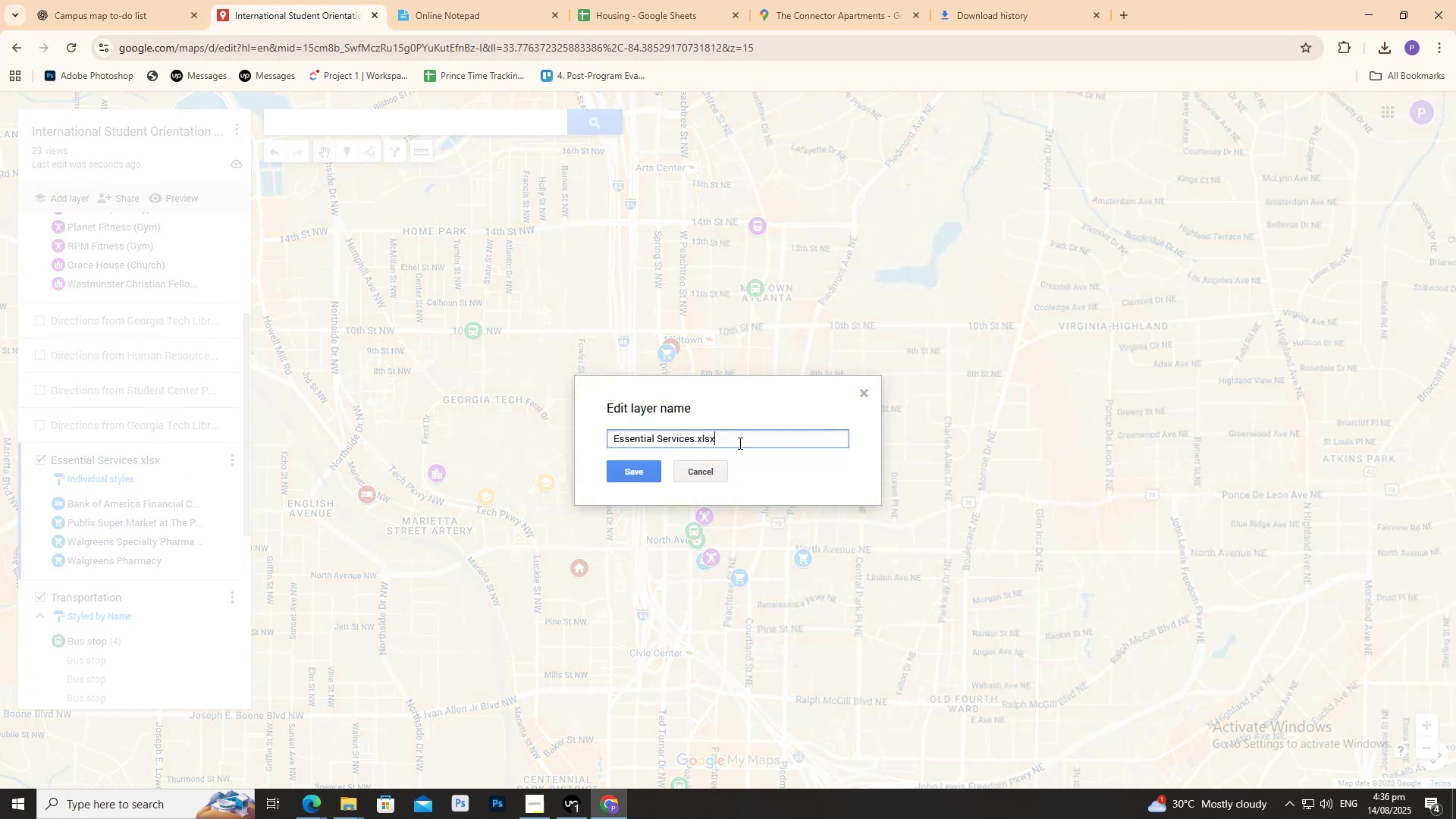 
key(Backspace)
 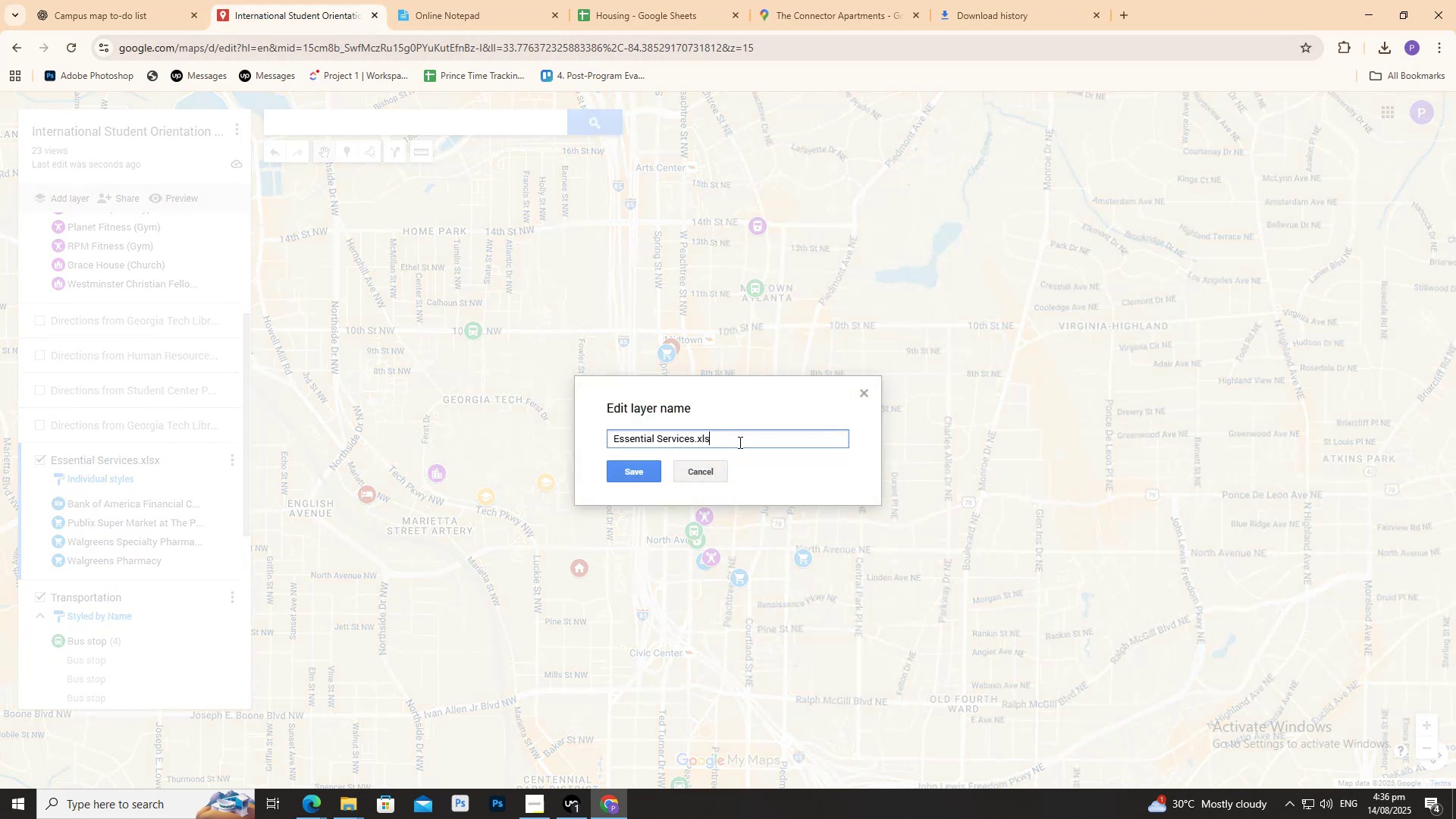 
key(Backspace)
 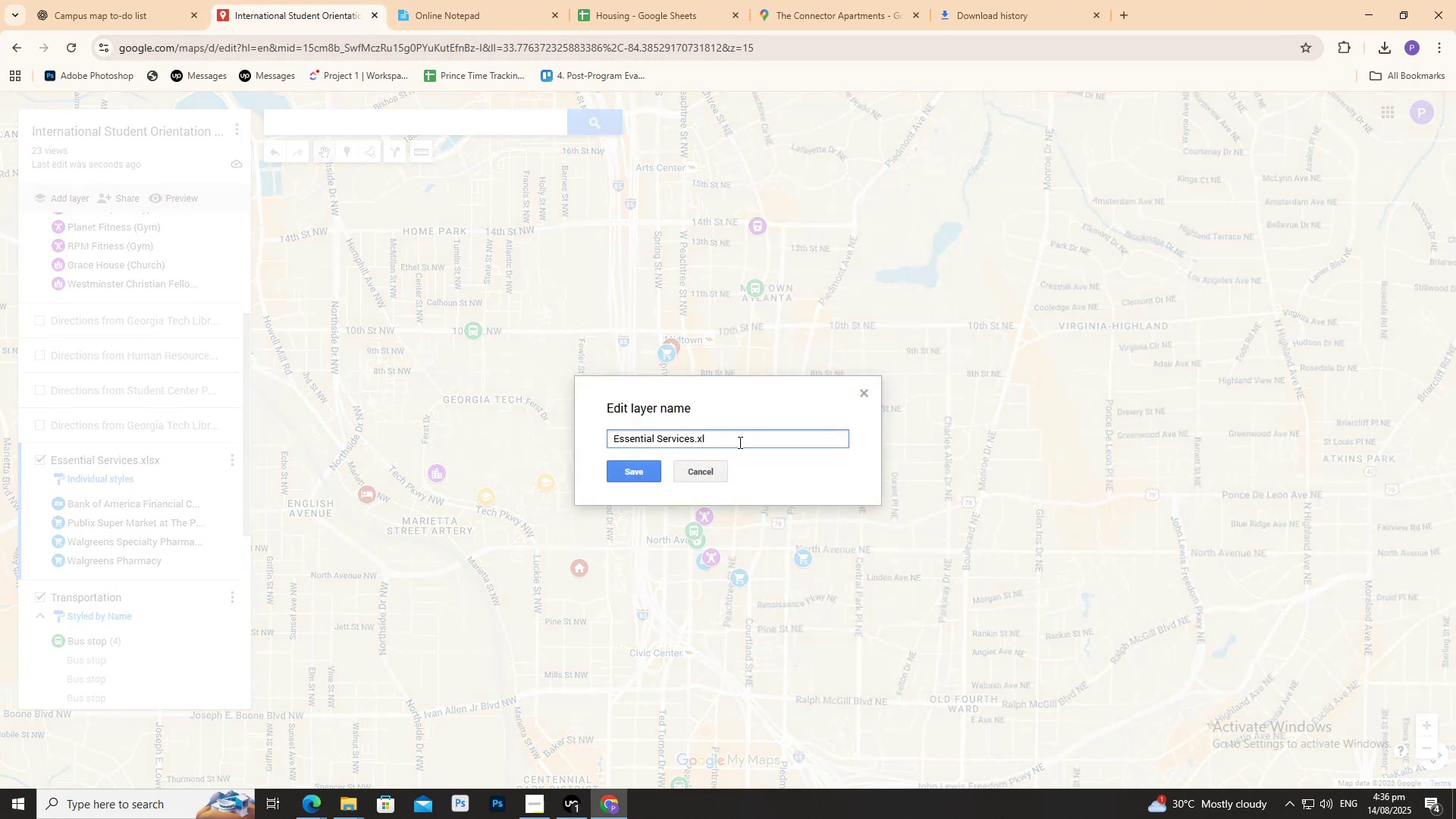 
key(Backspace)
 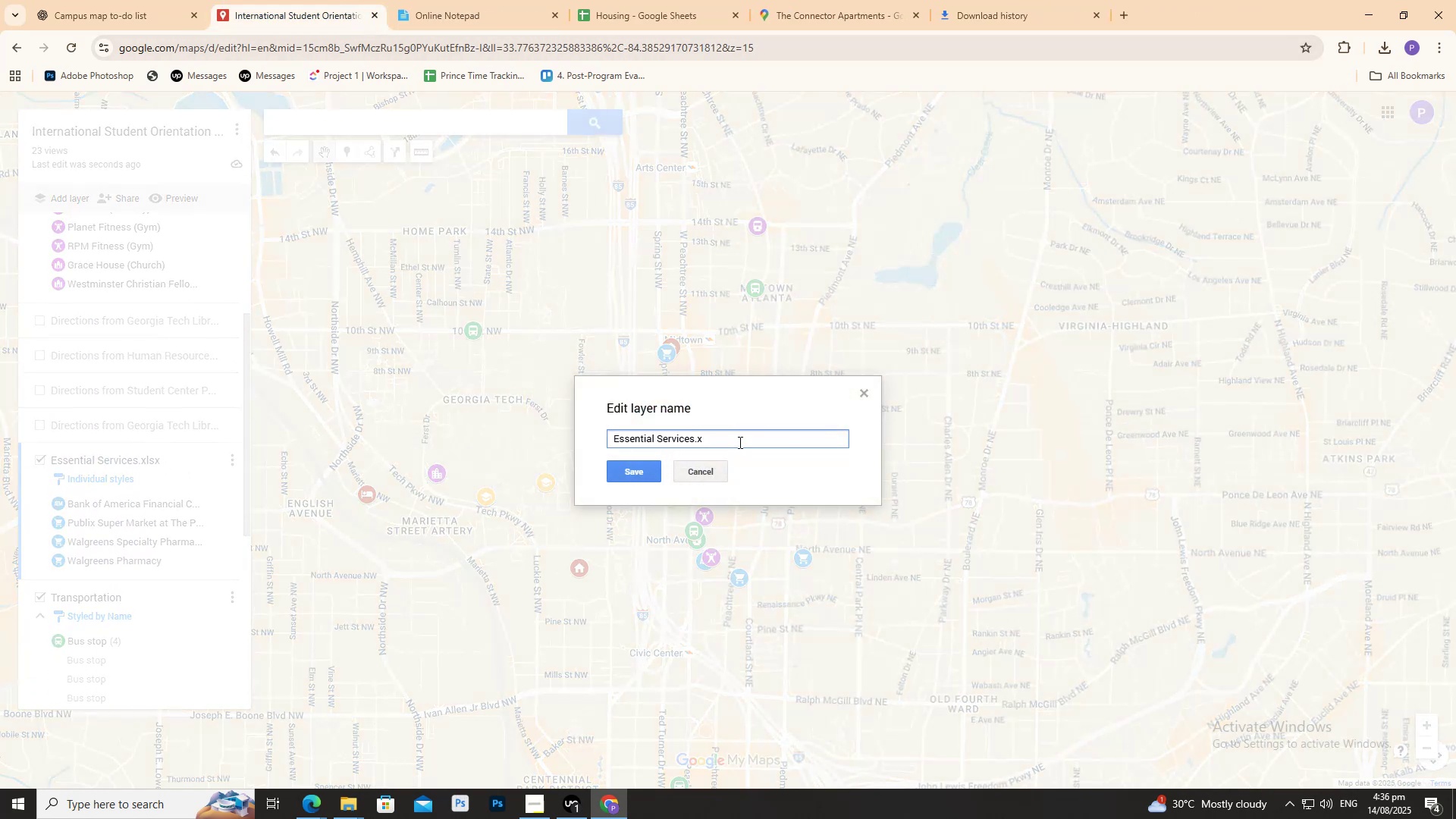 
key(Backspace)
 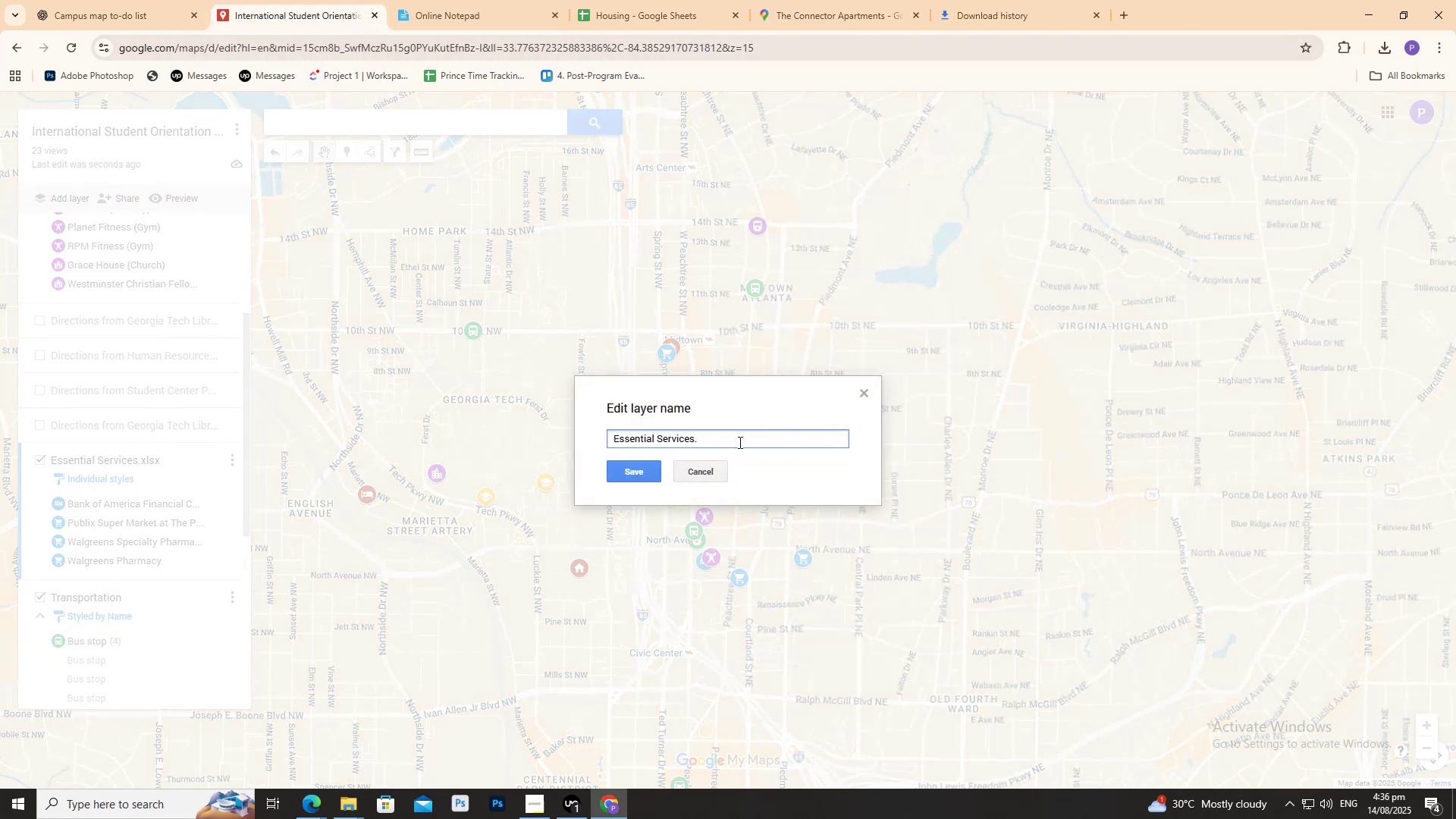 
key(Backspace)
 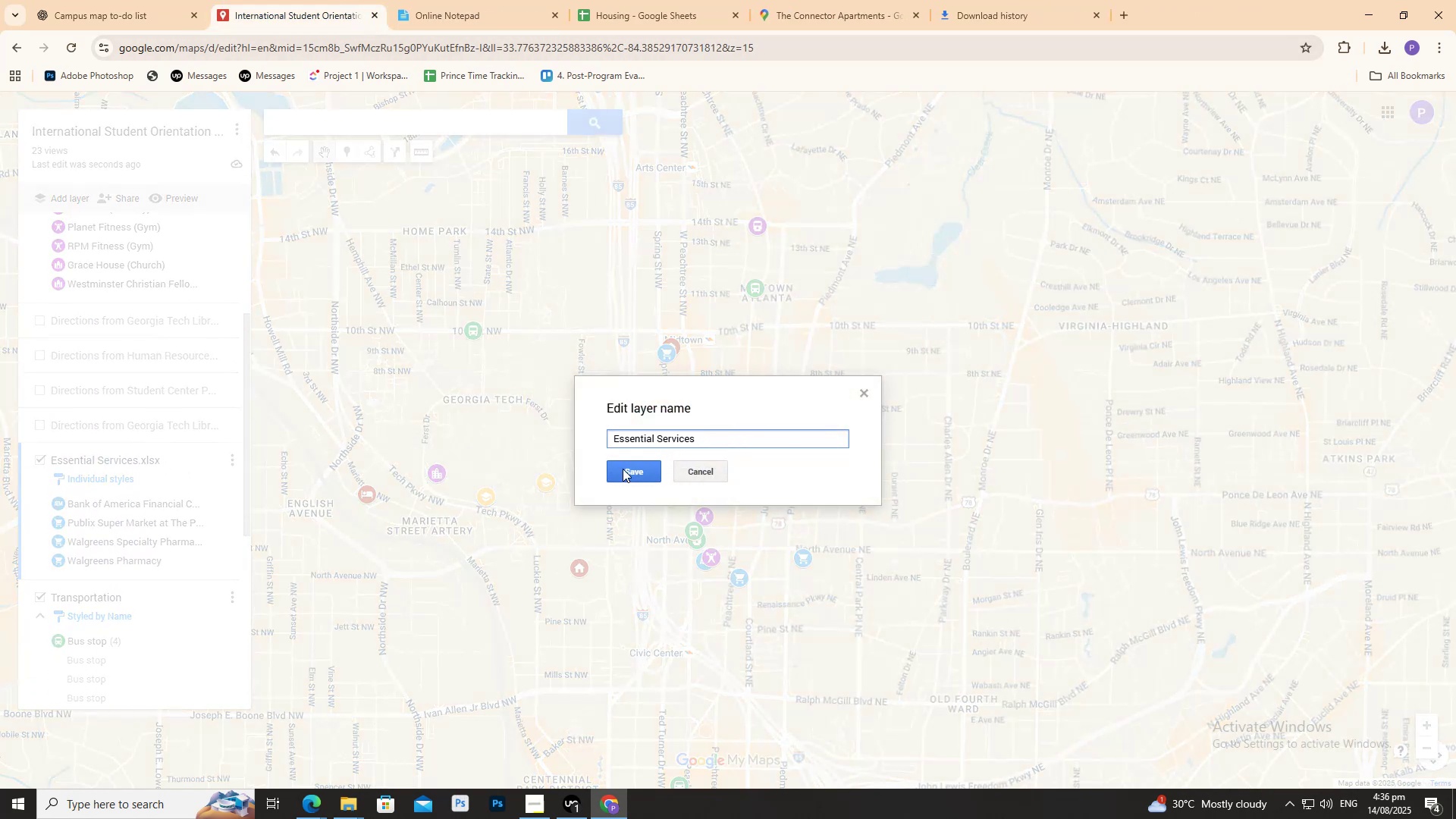 
left_click([623, 469])
 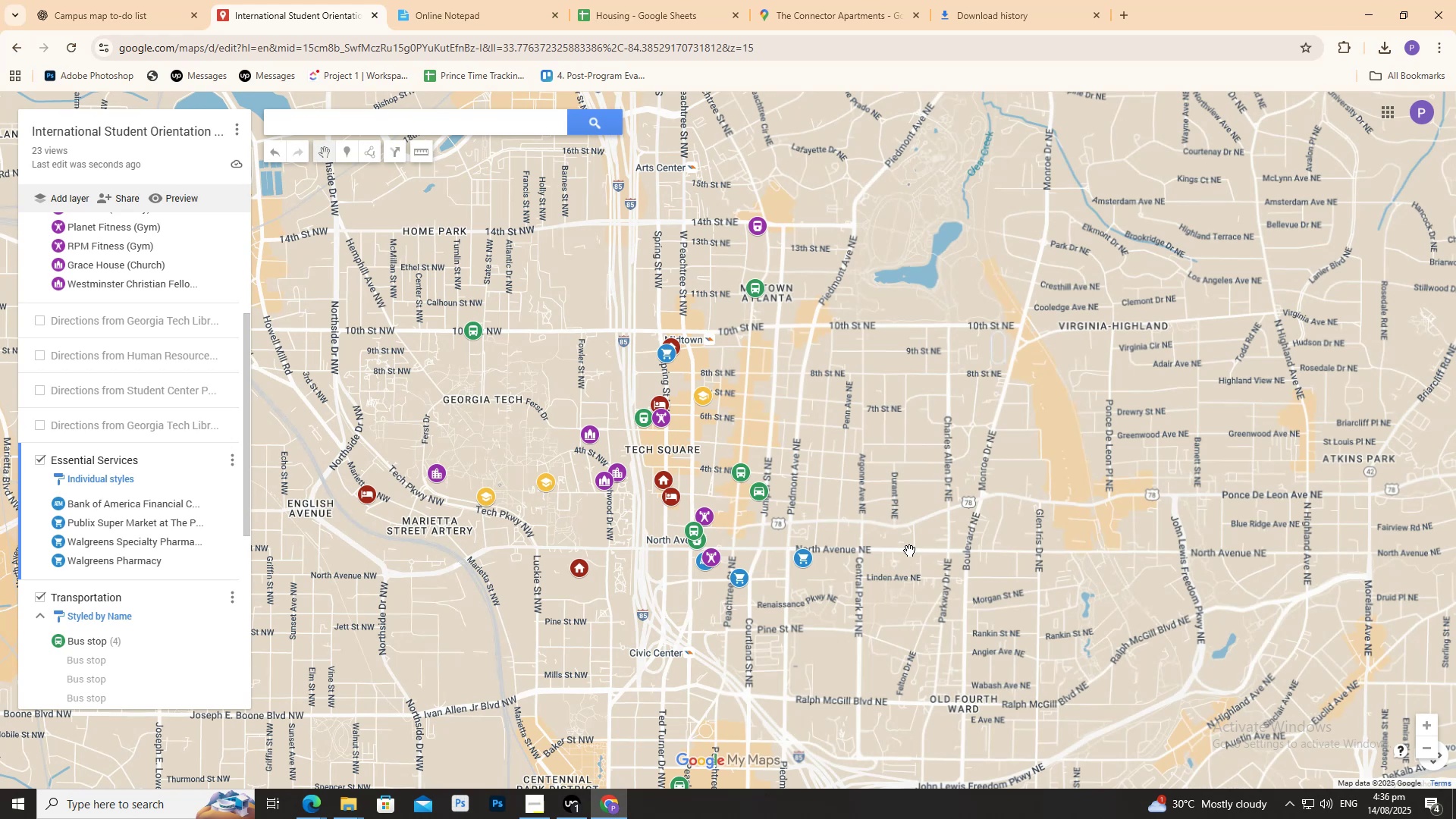 
wait(25.33)
 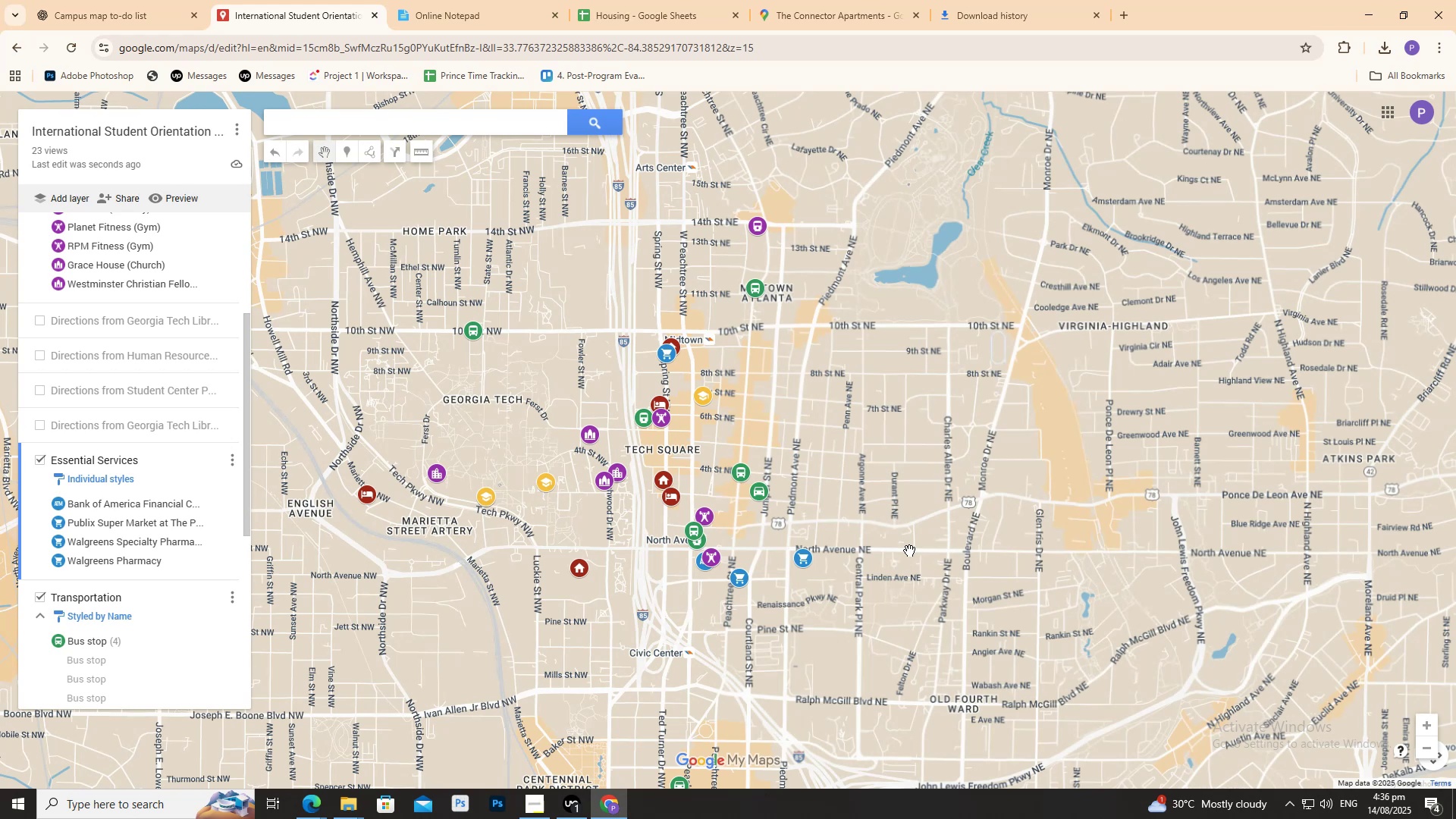 
scroll: coordinate [213, 633], scroll_direction: down, amount: 3.0
 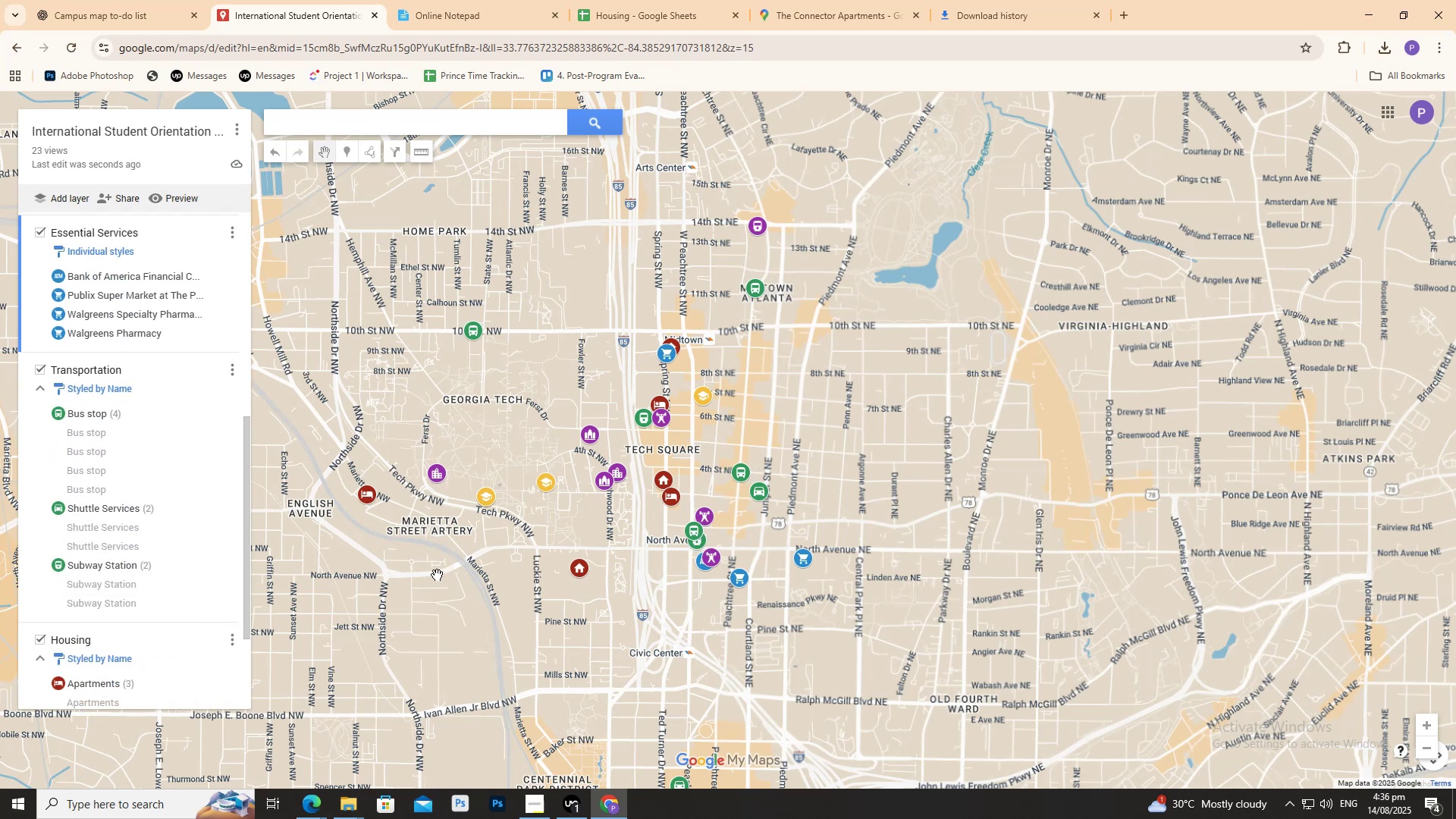 
scroll: coordinate [174, 438], scroll_direction: up, amount: 6.0
 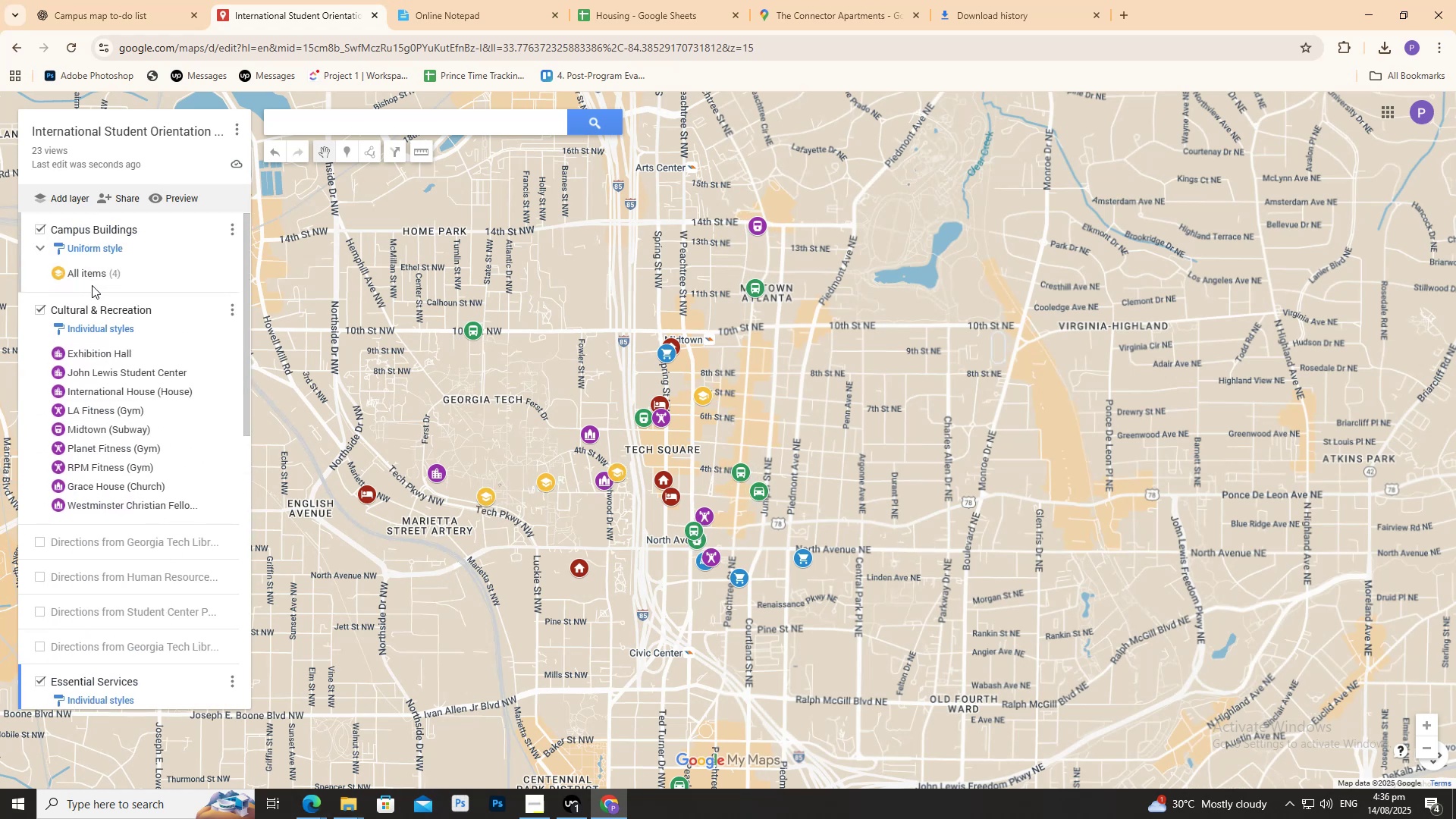 
scroll: coordinate [99, 334], scroll_direction: down, amount: 3.0
 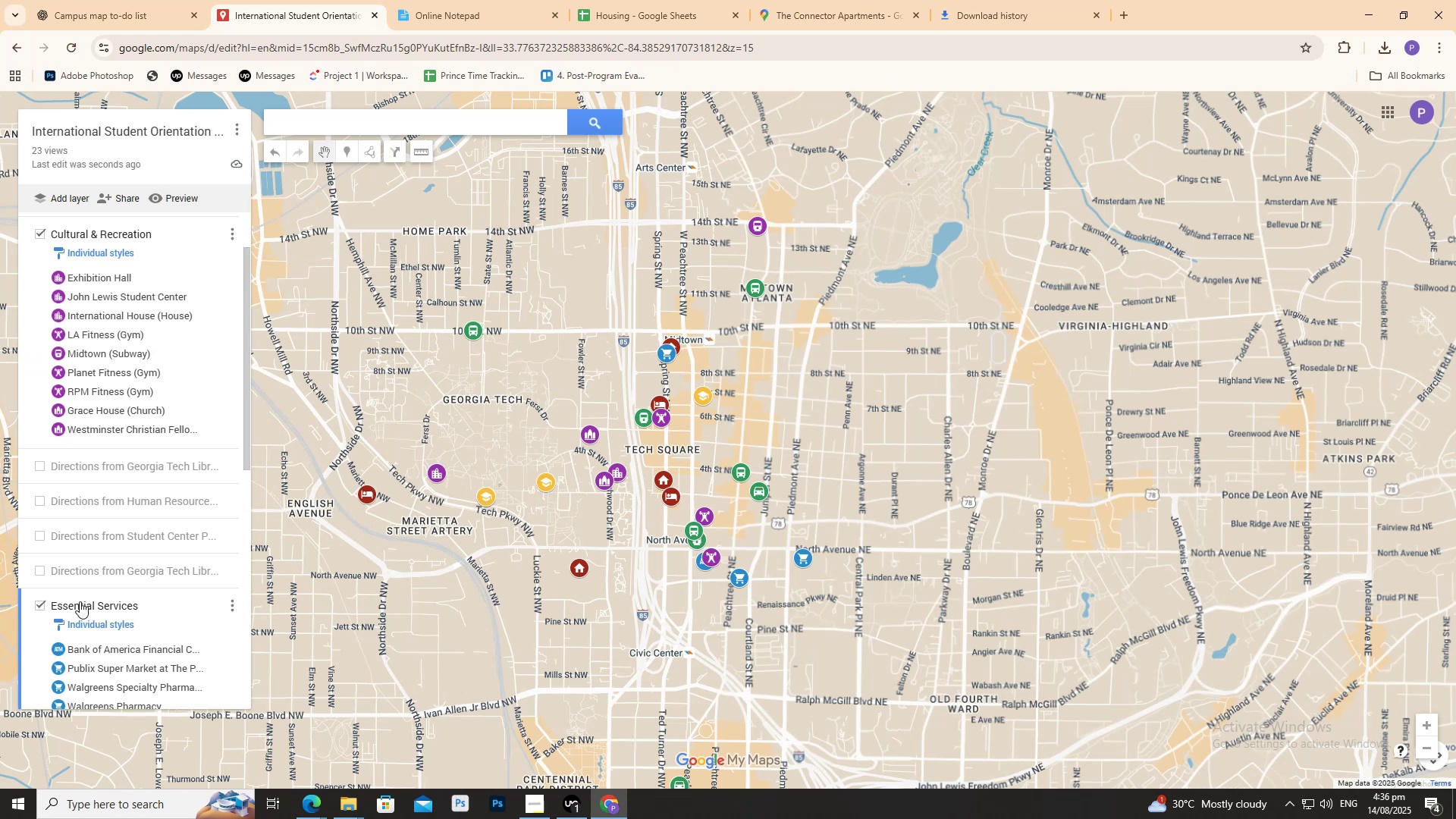 
left_click_drag(start_coordinate=[80, 601], to_coordinate=[96, 460])
 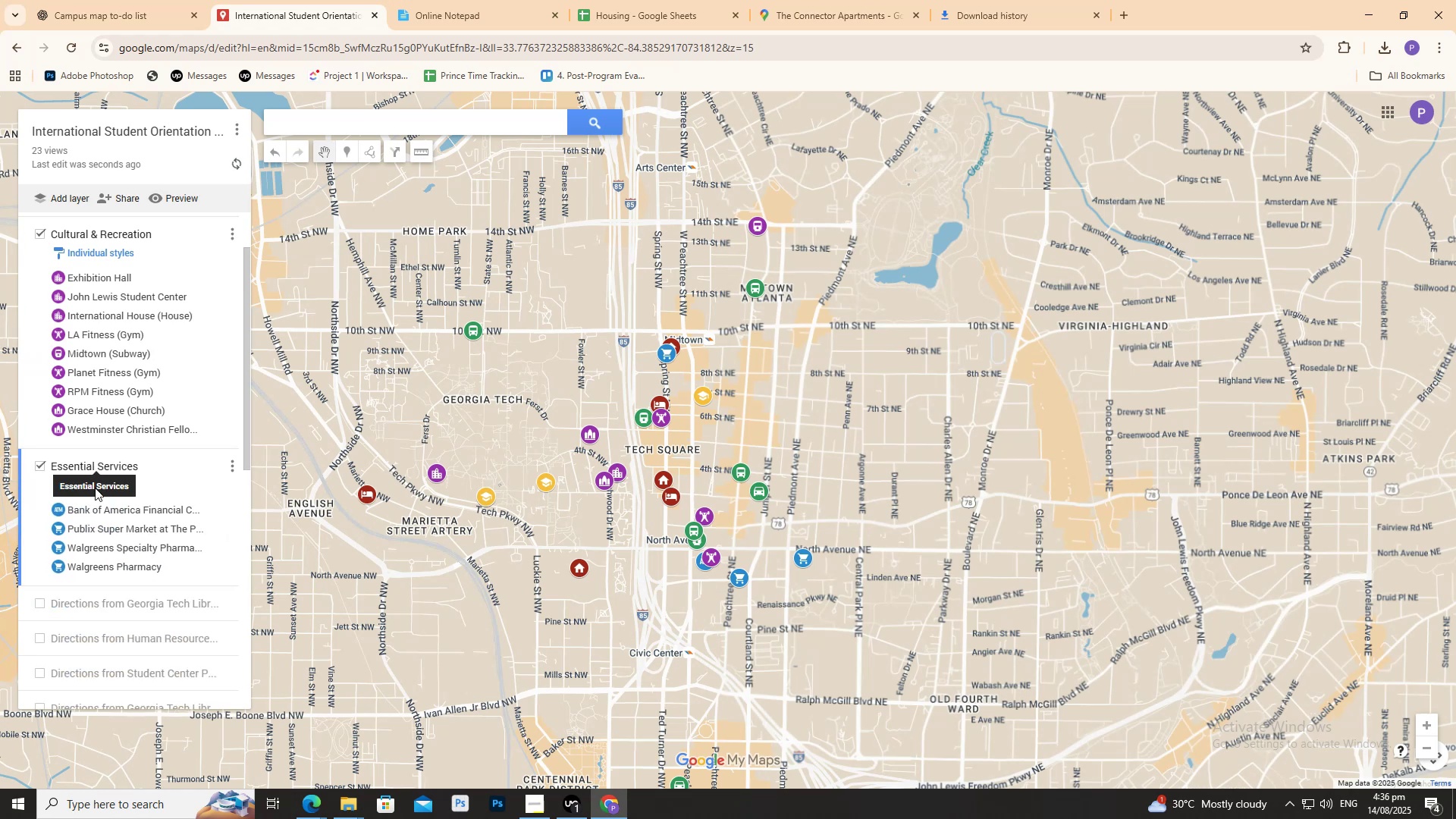 
scroll: coordinate [90, 529], scroll_direction: down, amount: 8.0
 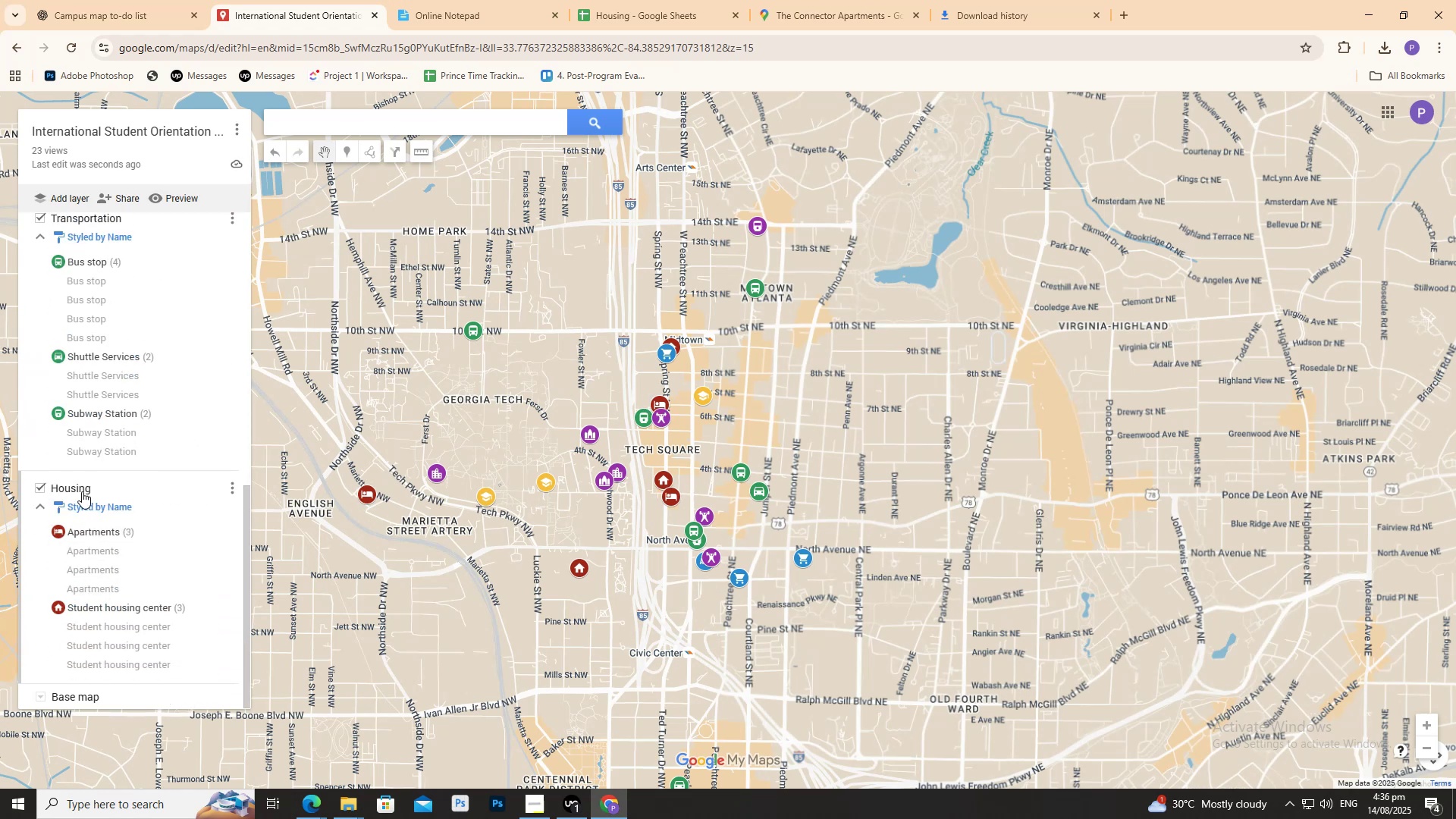 
left_click_drag(start_coordinate=[79, 491], to_coordinate=[77, 485])
 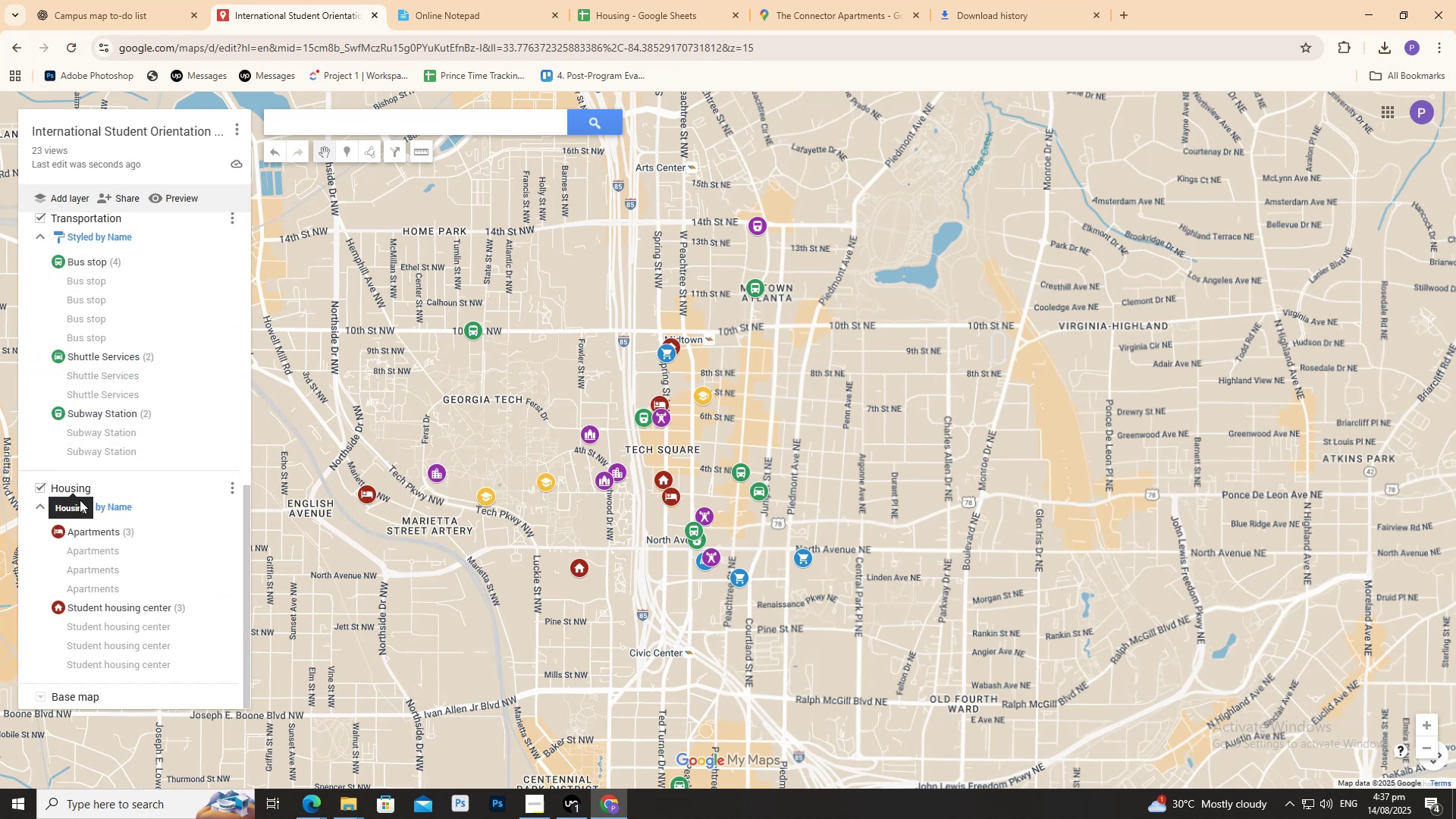 
scroll: coordinate [96, 435], scroll_direction: up, amount: 4.0
 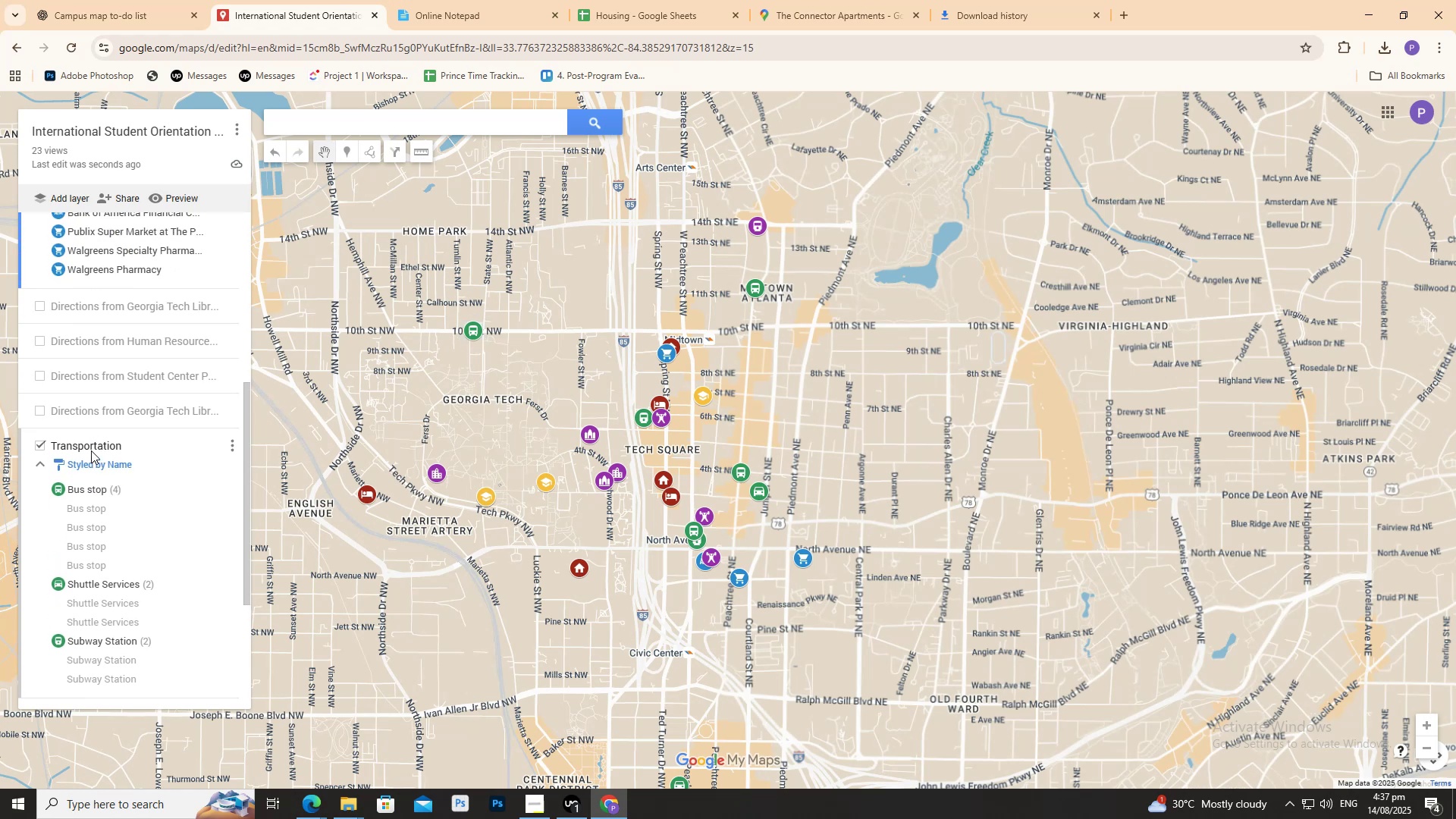 
left_click_drag(start_coordinate=[87, 447], to_coordinate=[81, 305])
 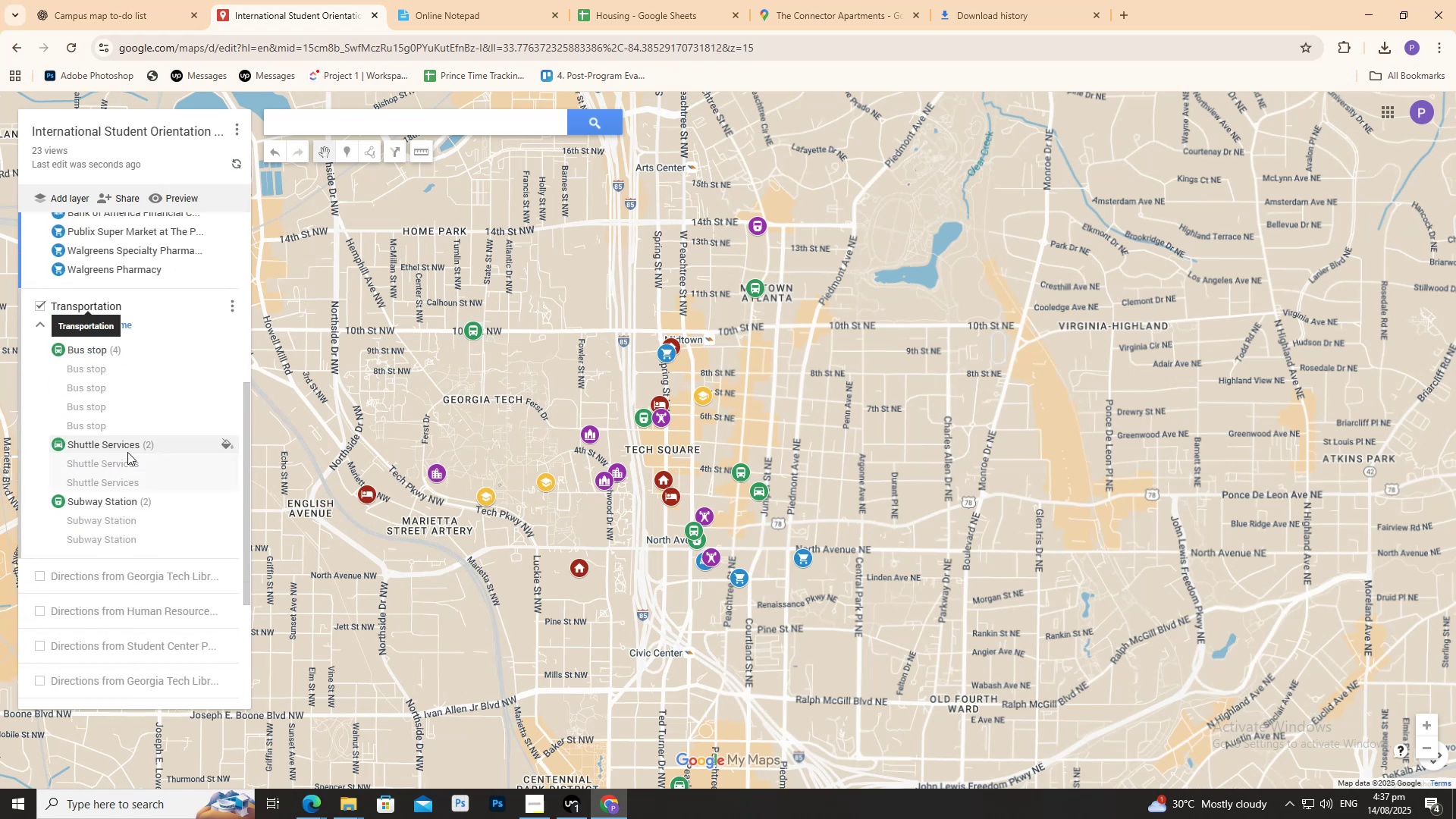 
scroll: coordinate [115, 488], scroll_direction: down, amount: 2.0
 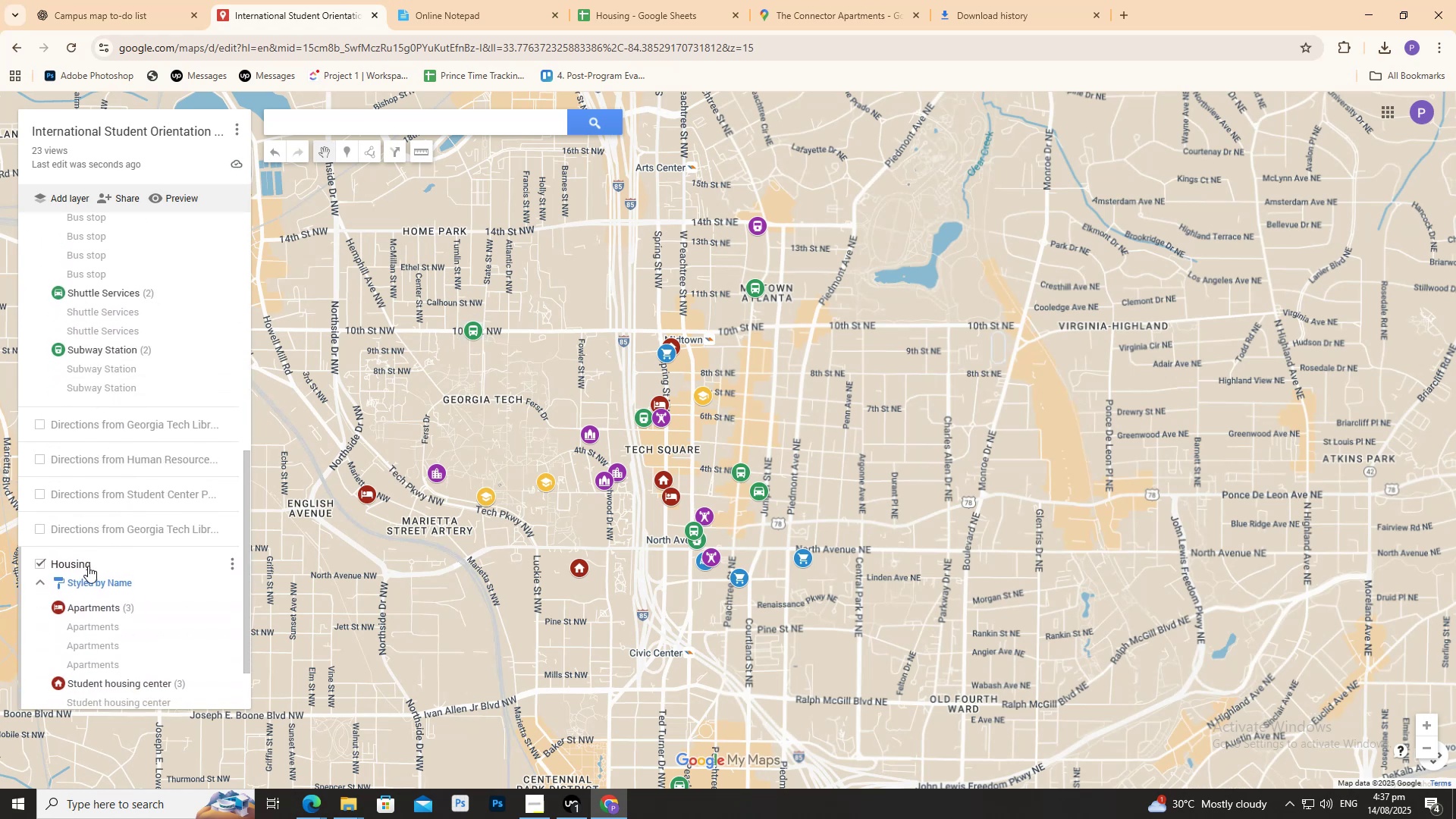 
left_click_drag(start_coordinate=[84, 566], to_coordinate=[98, 417])
 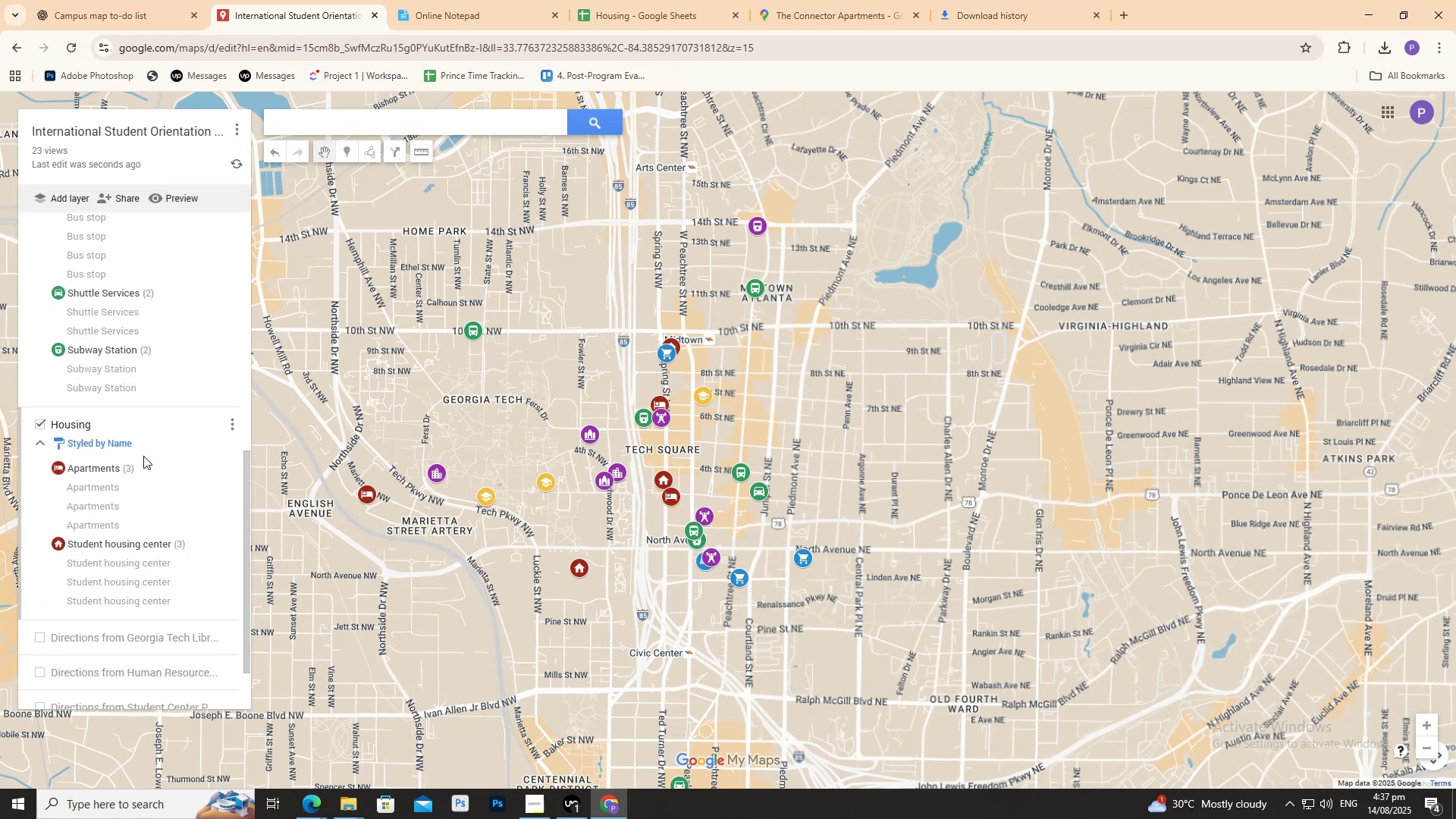 
scroll: coordinate [136, 471], scroll_direction: down, amount: 5.0
 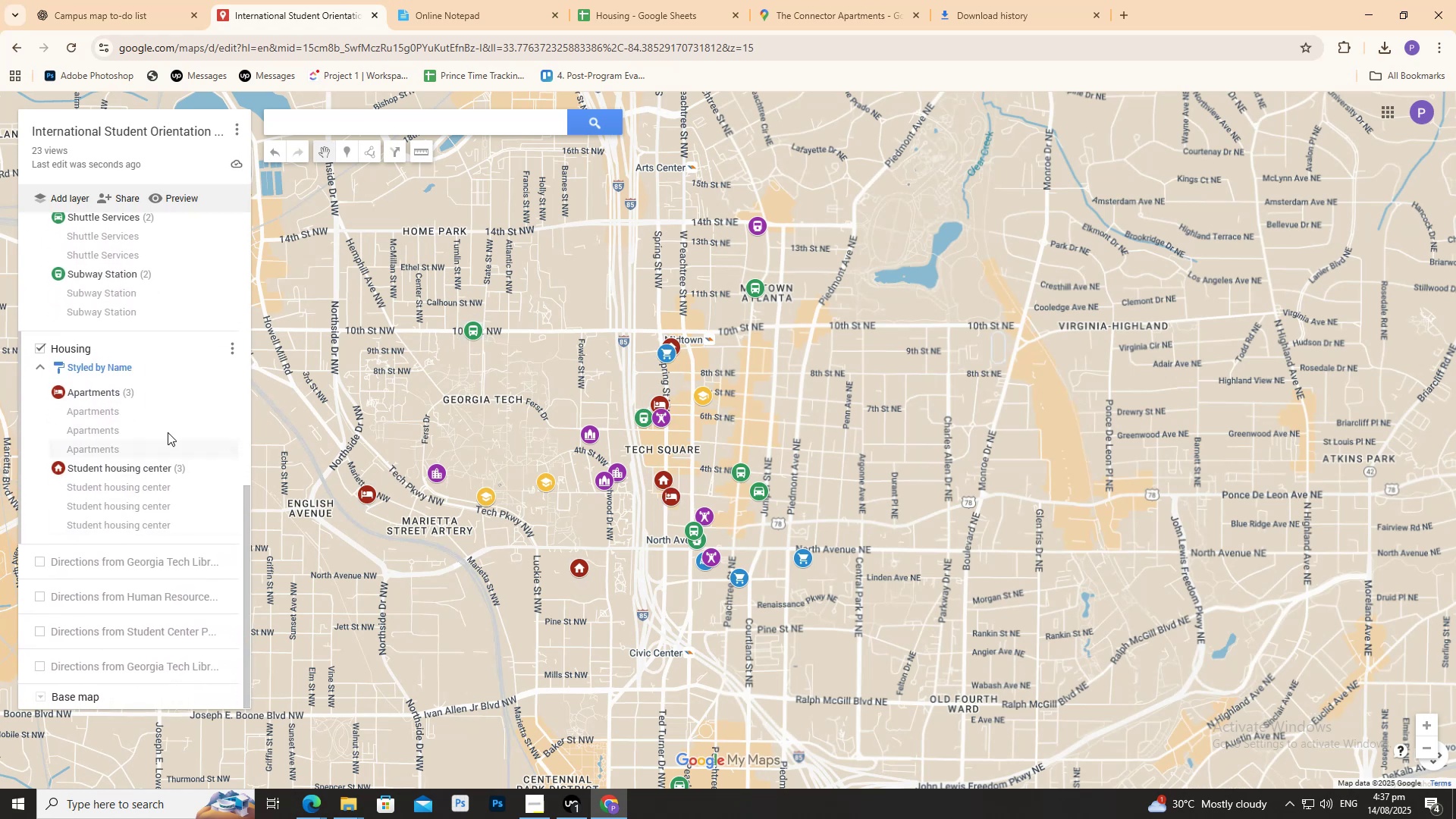 
scroll: coordinate [136, 407], scroll_direction: up, amount: 13.0
 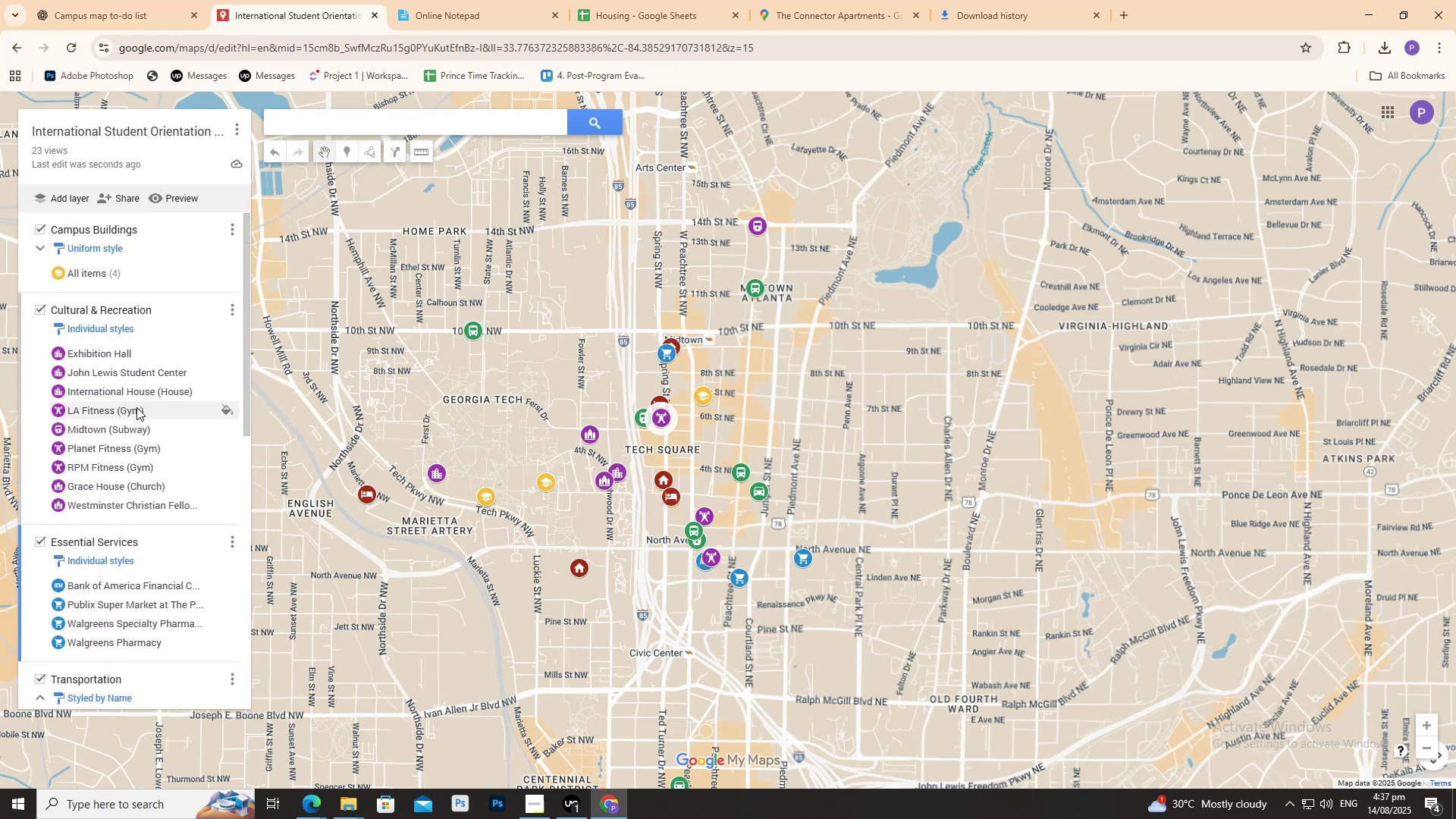 
scroll: coordinate [136, 407], scroll_direction: down, amount: 4.0
 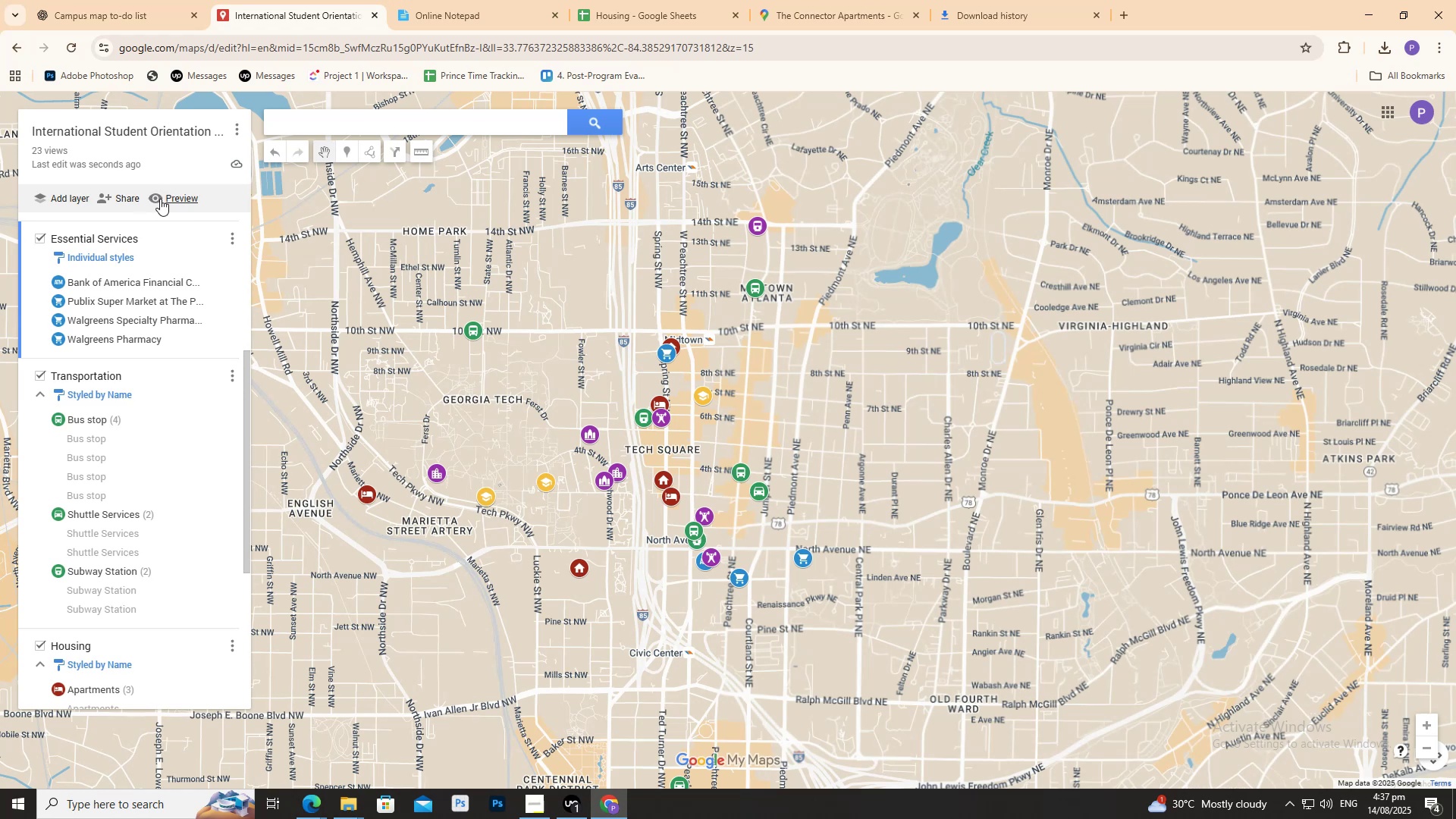 
left_click([160, 199])
 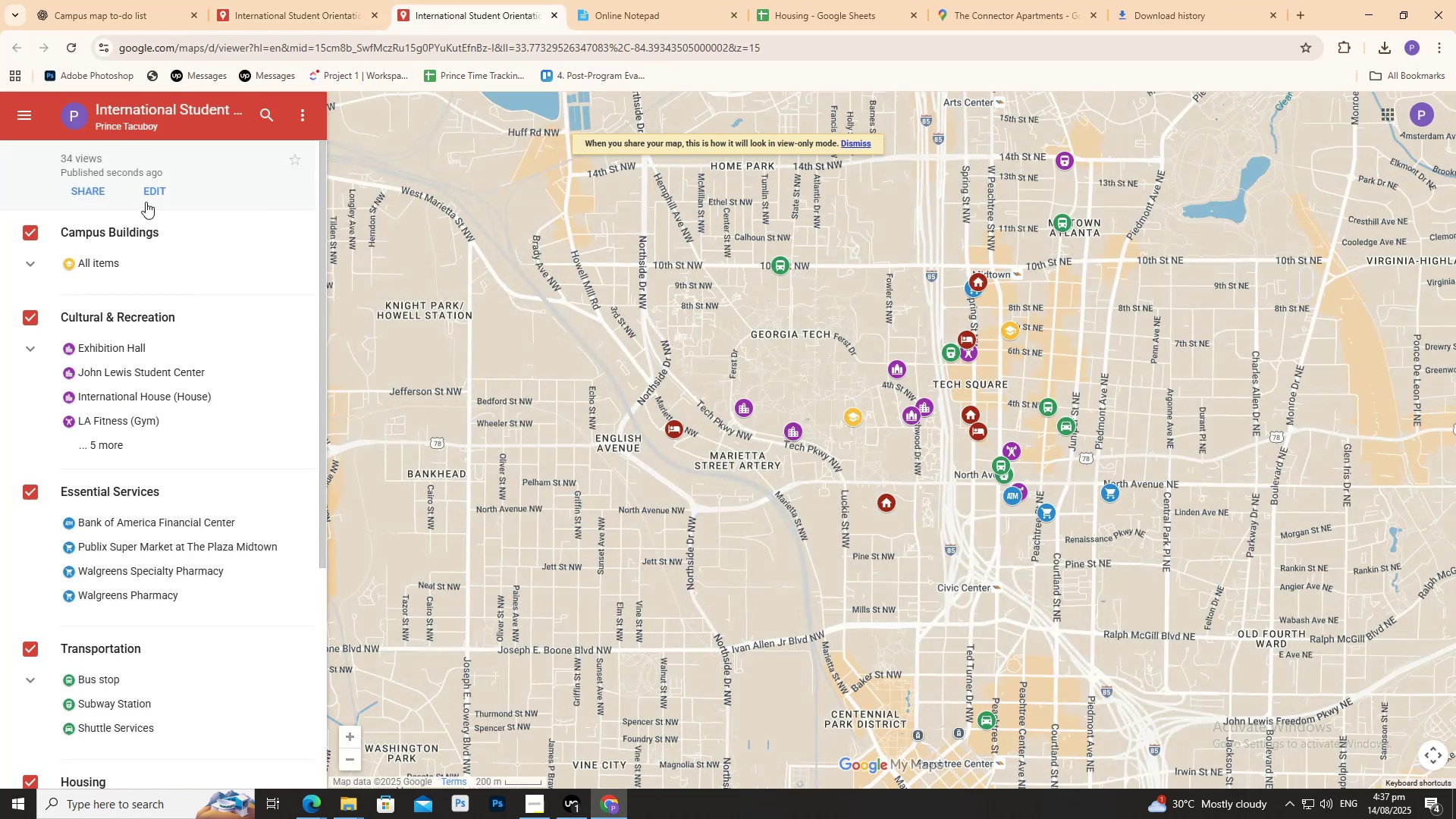 
scroll: coordinate [155, 233], scroll_direction: down, amount: 5.0
 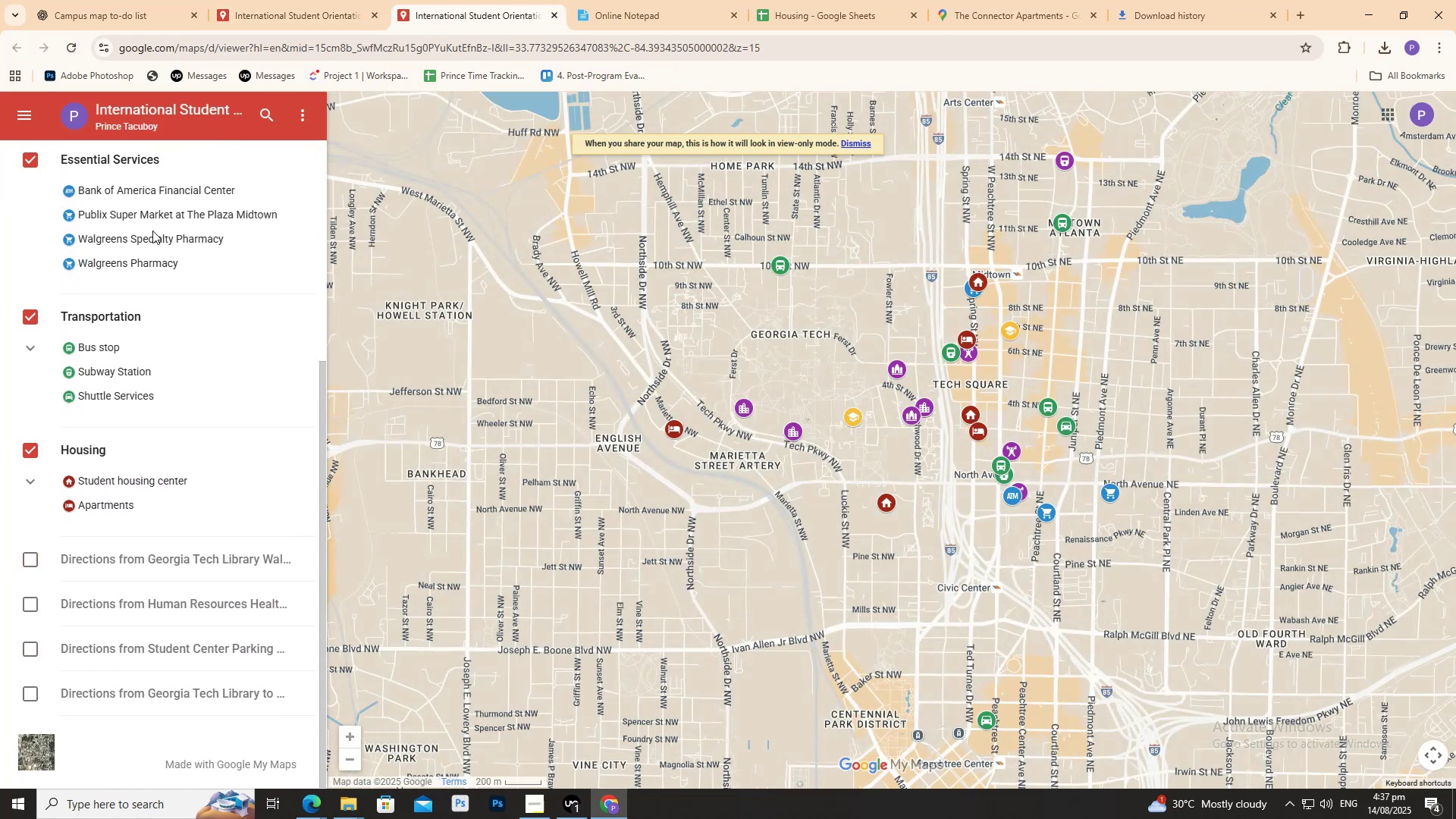 
scroll: coordinate [148, 224], scroll_direction: up, amount: 6.0
 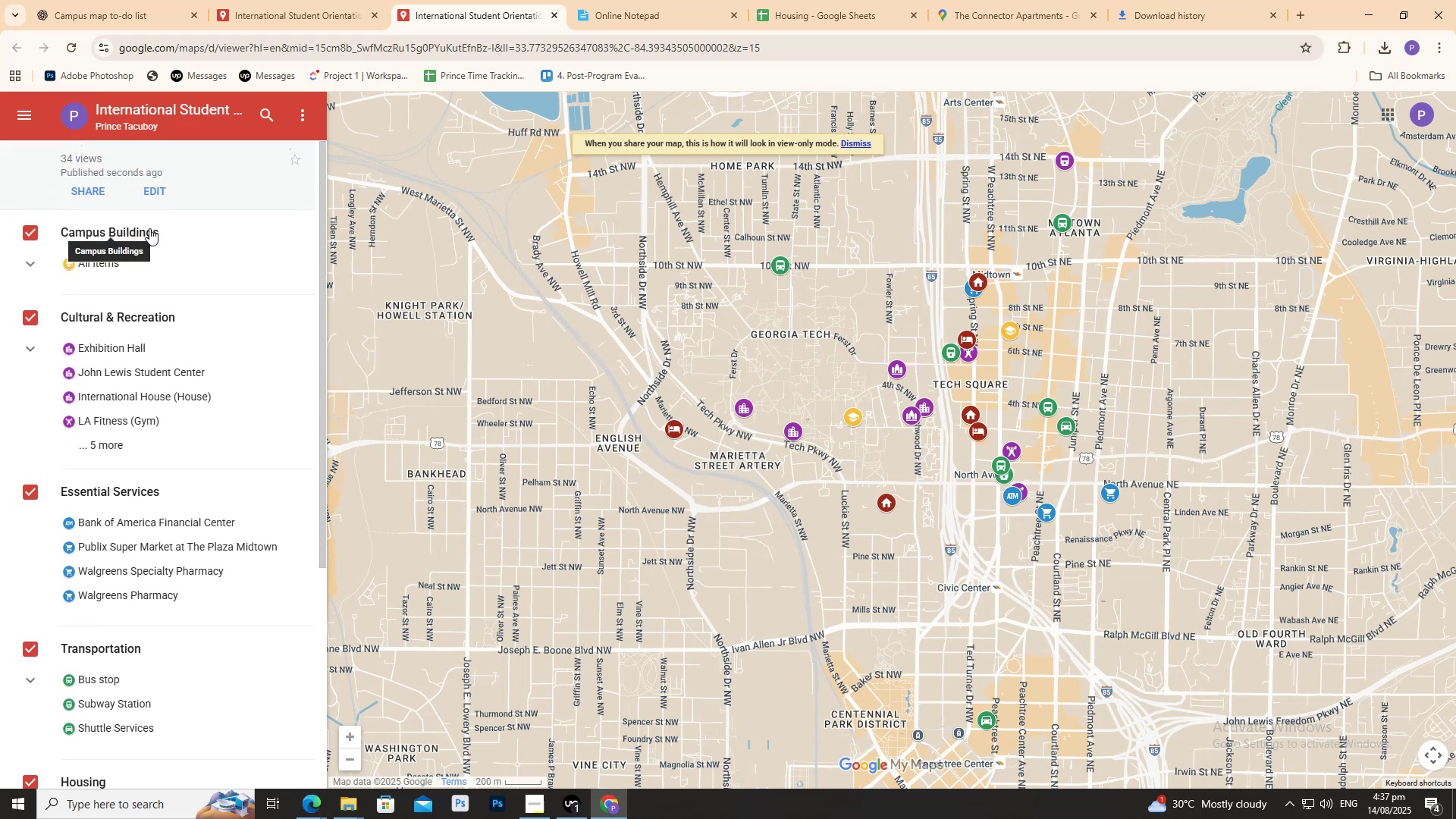 
scroll: coordinate [125, 321], scroll_direction: down, amount: 10.0
 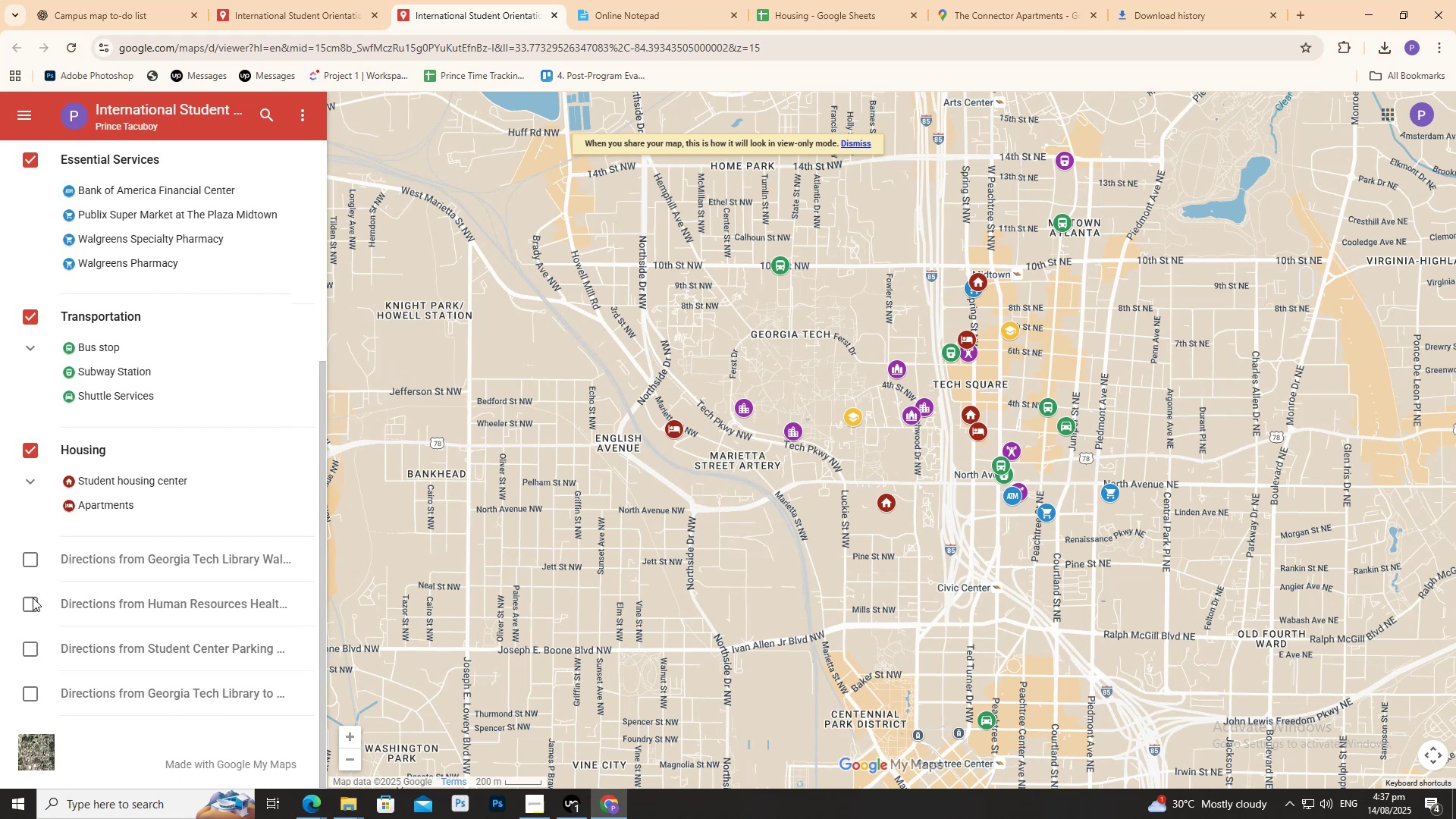 
left_click([30, 563])
 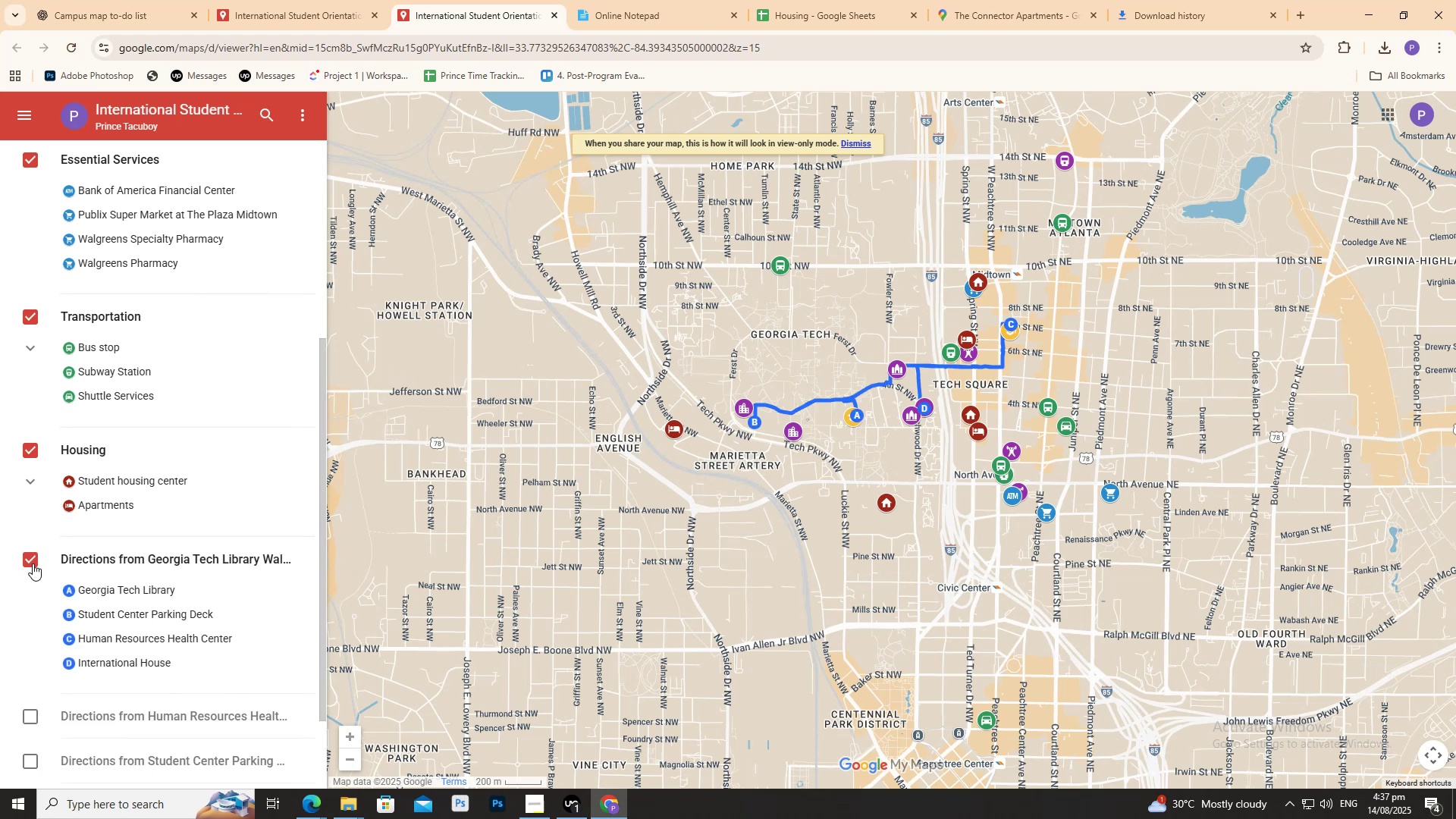 
double_click([33, 563])
 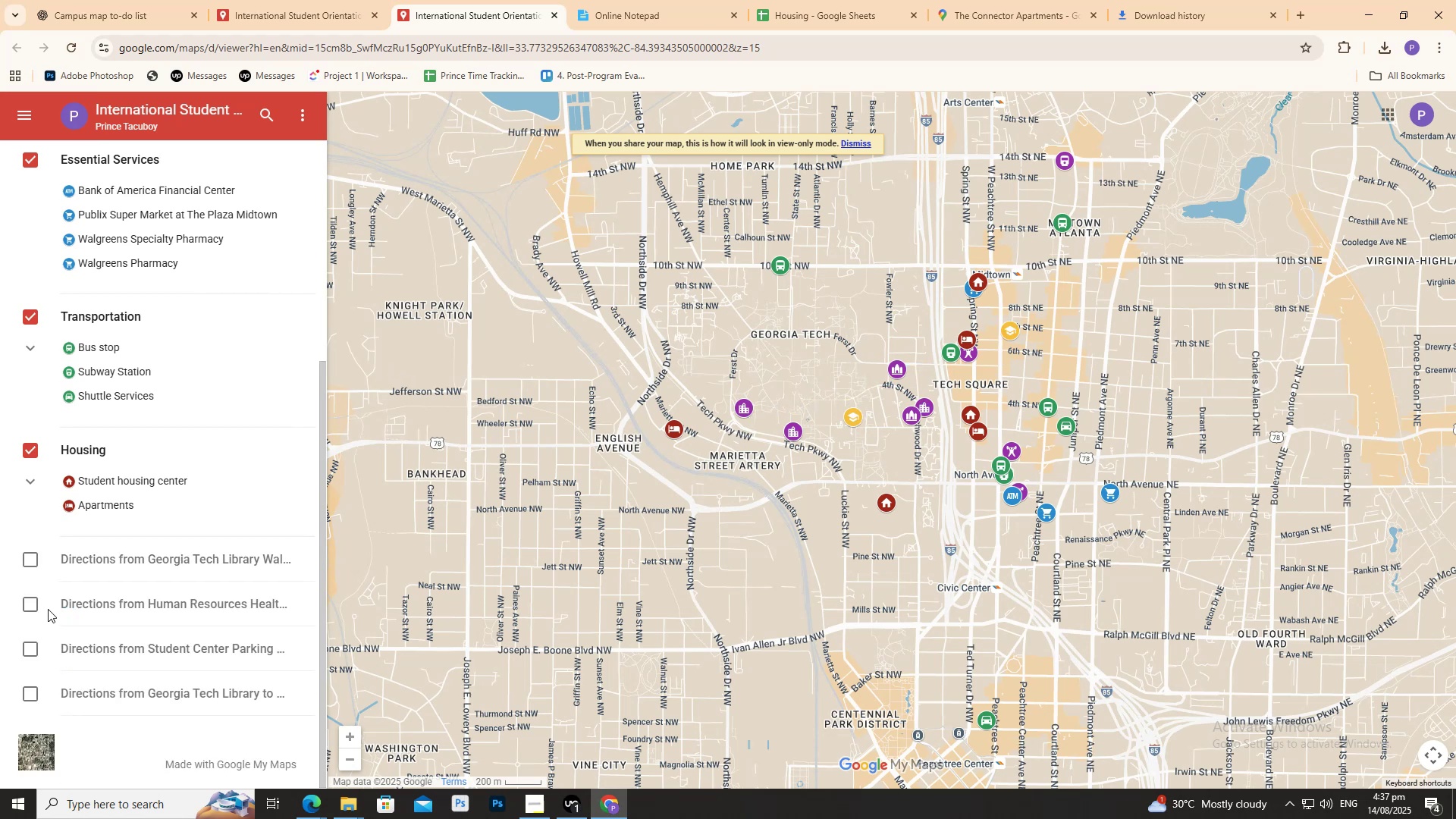 
left_click([39, 605])
 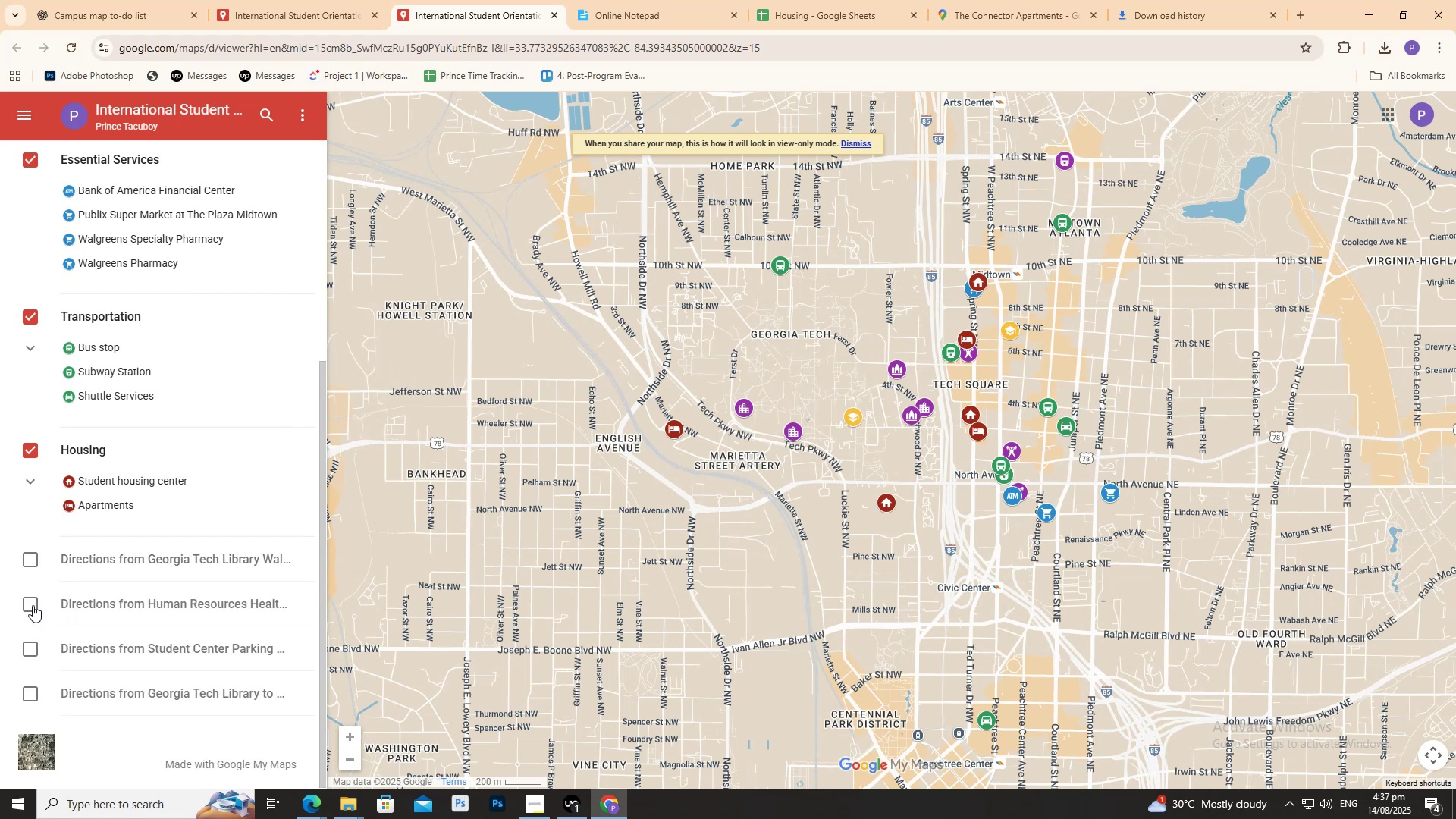 
double_click([32, 605])
 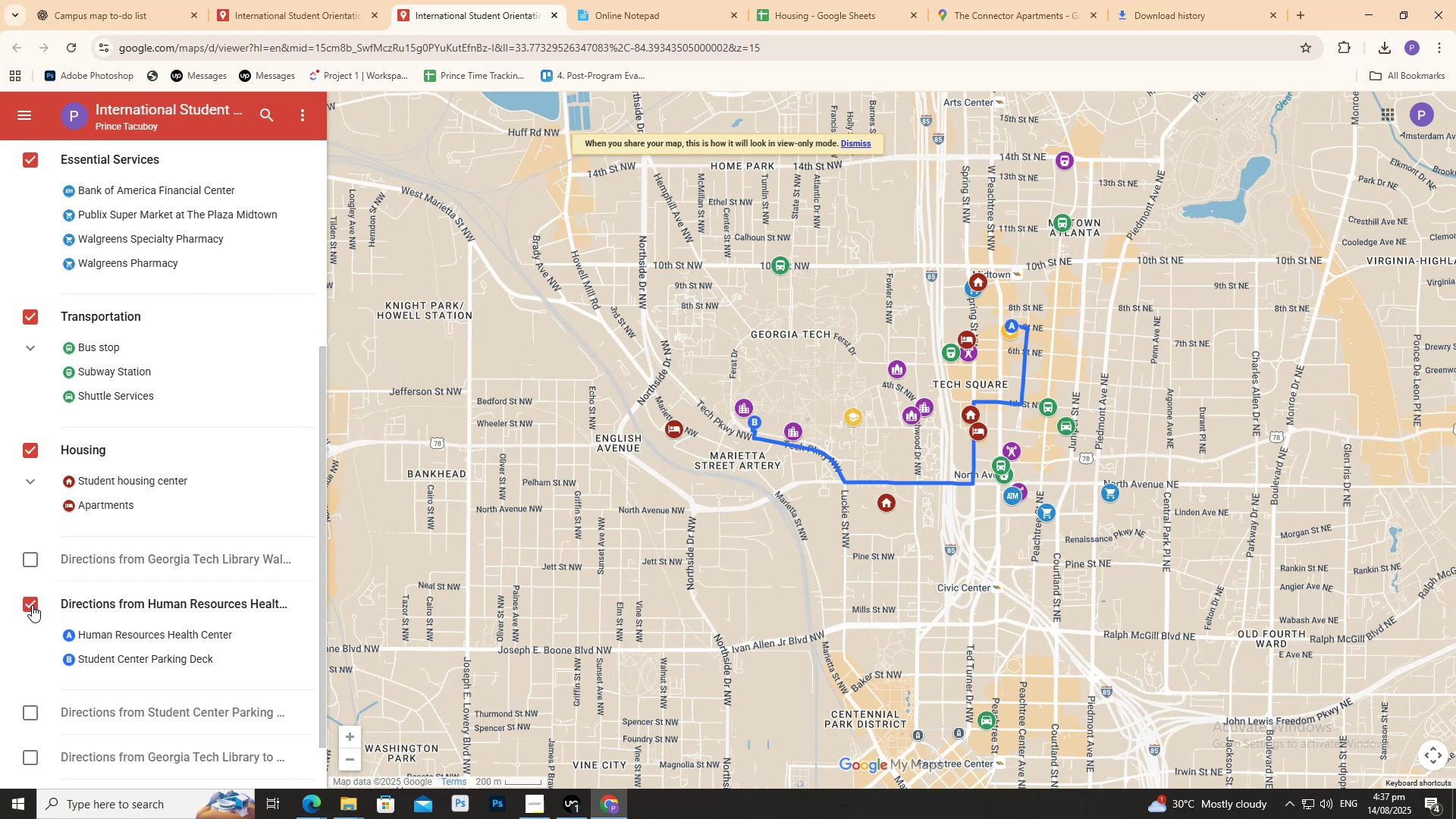 
triple_click([32, 605])
 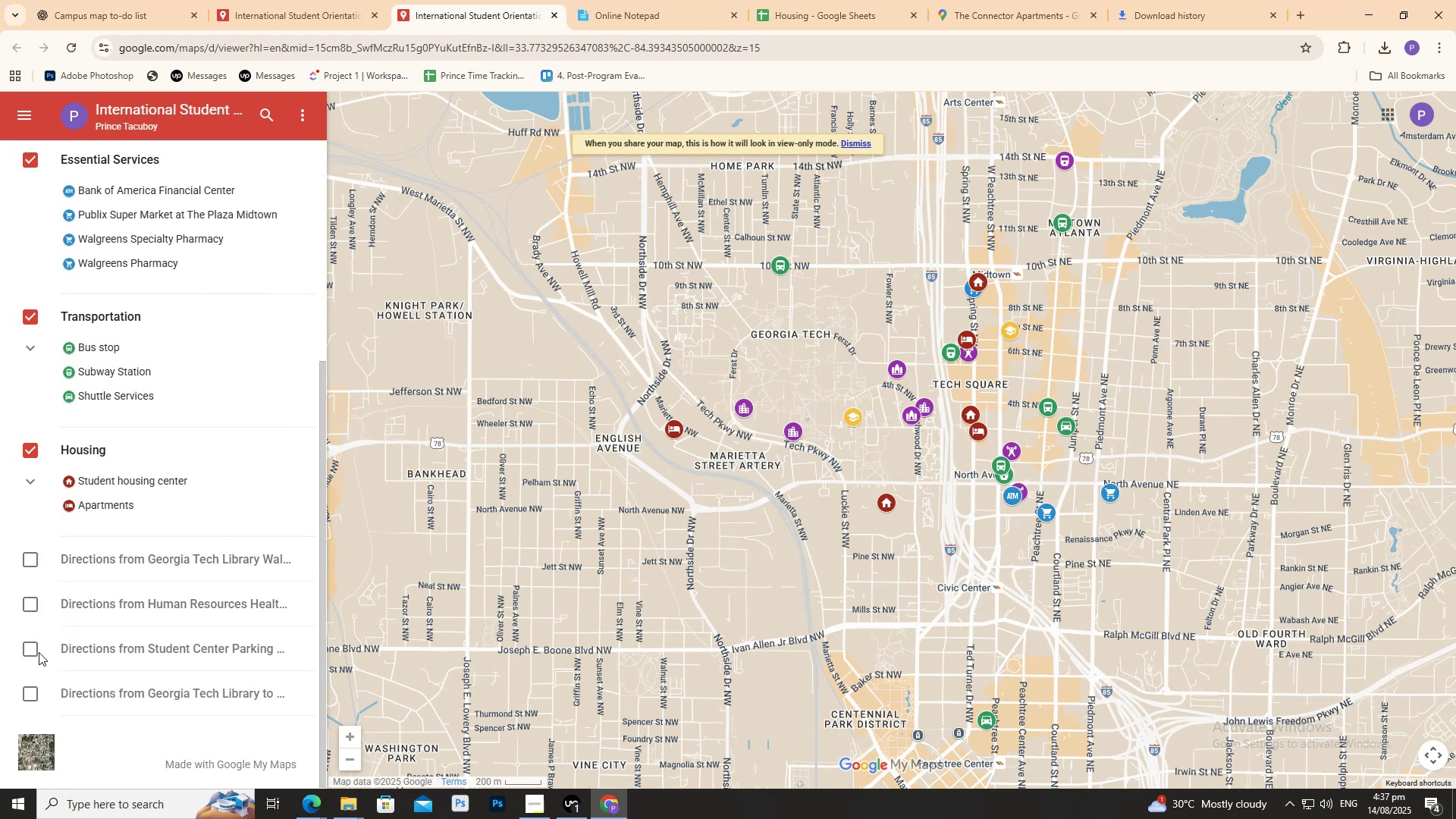 
triple_click([35, 650])
 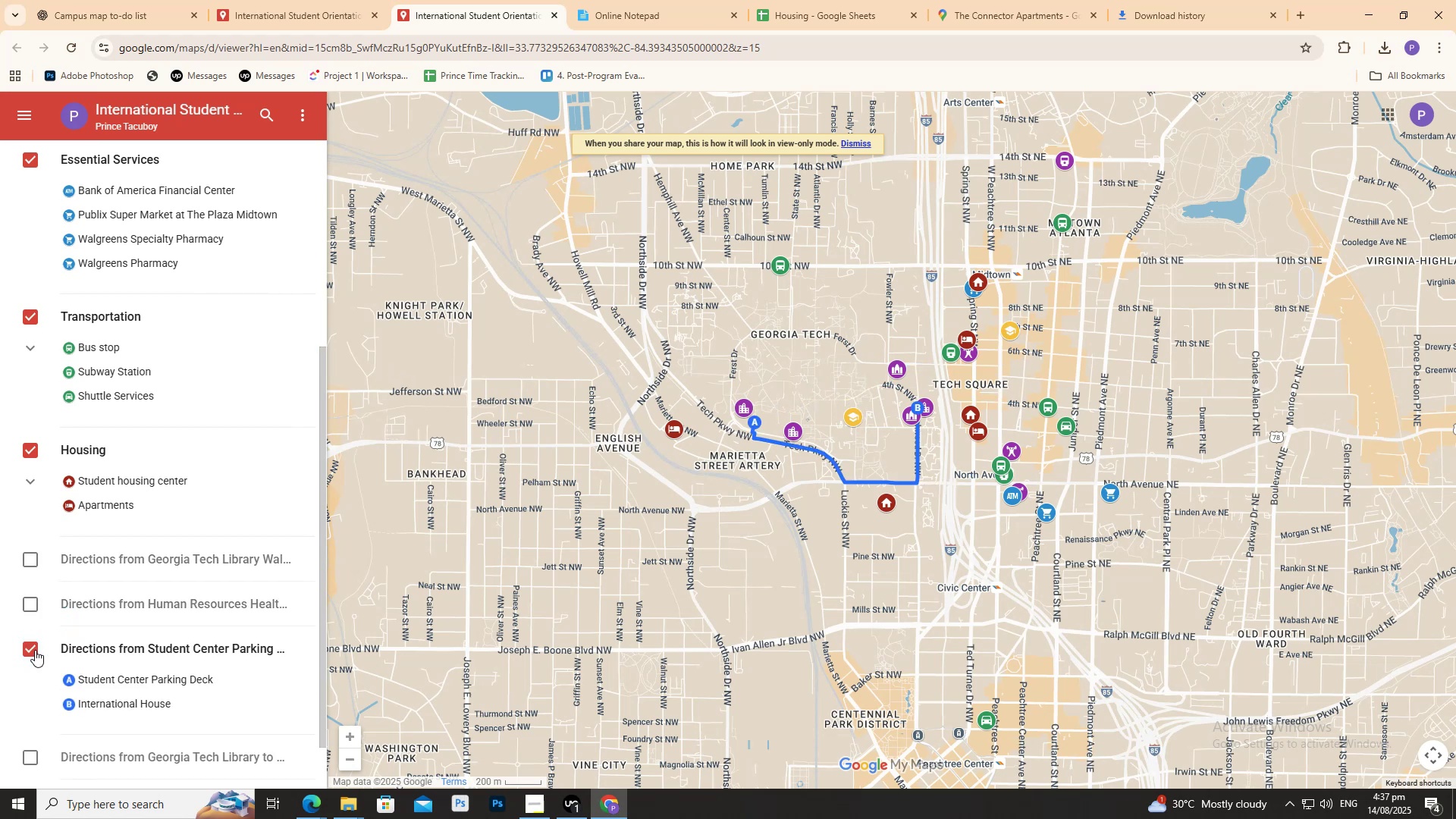 
triple_click([35, 650])
 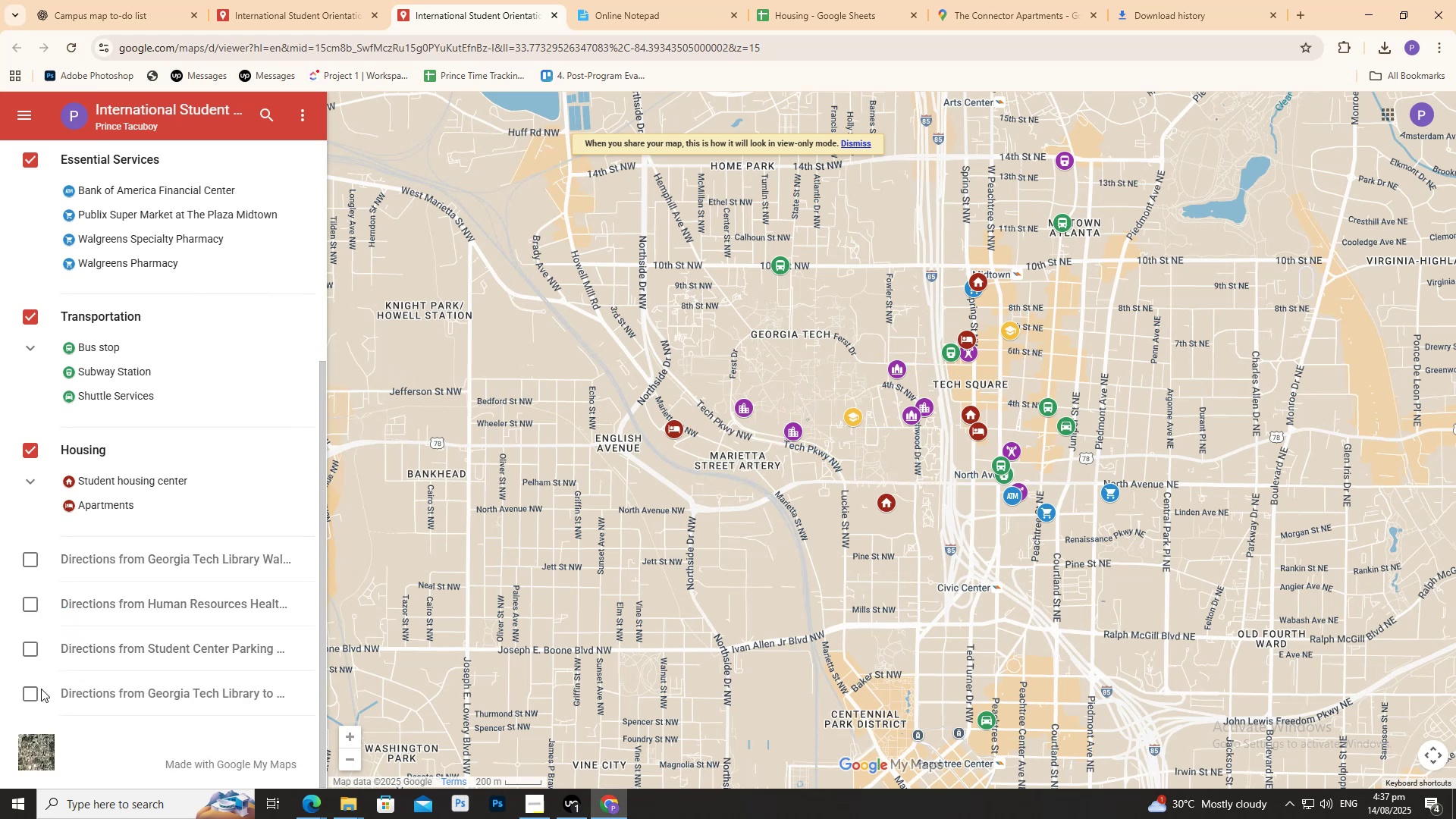 
left_click([40, 689])
 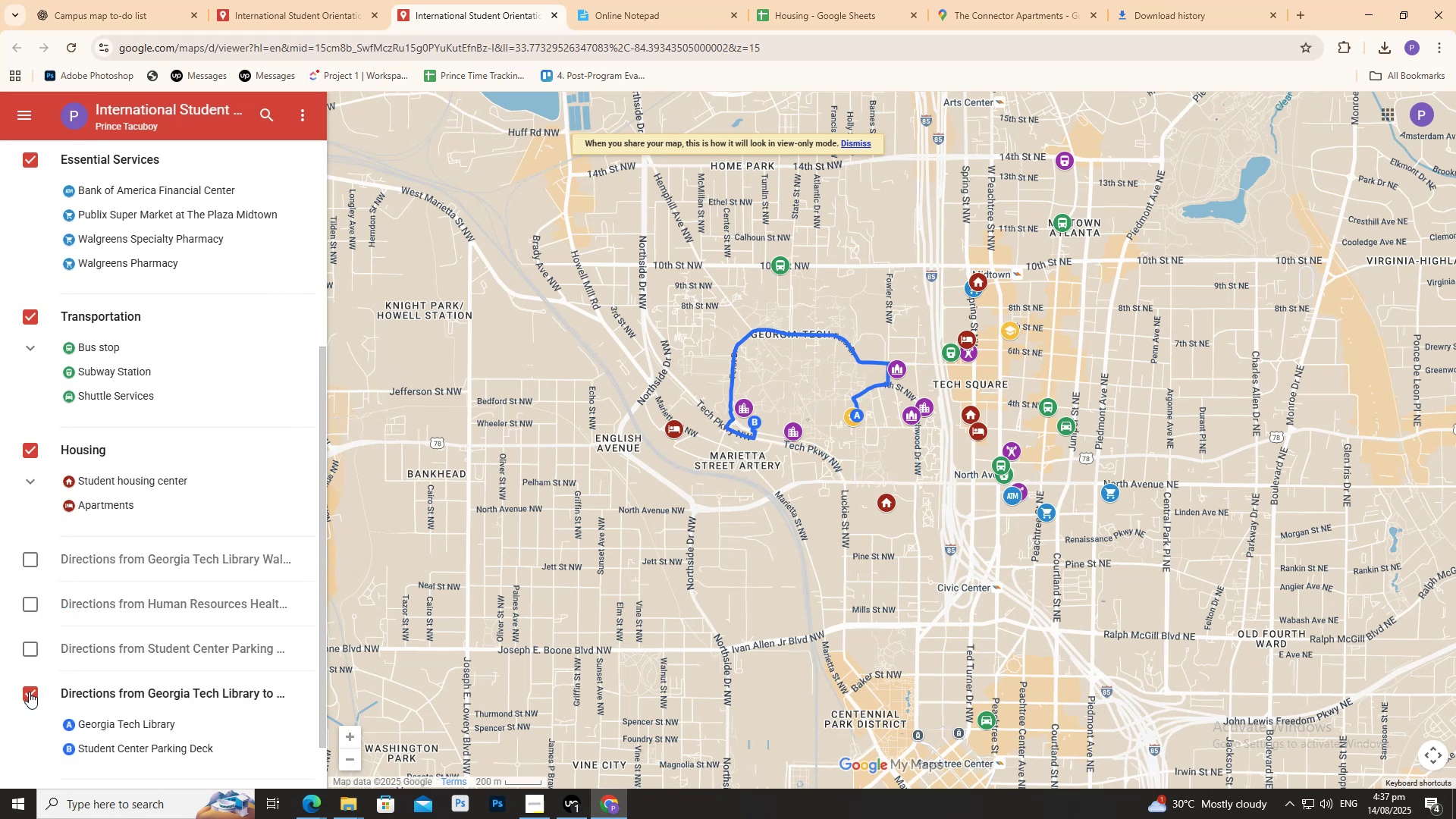 
left_click([29, 692])
 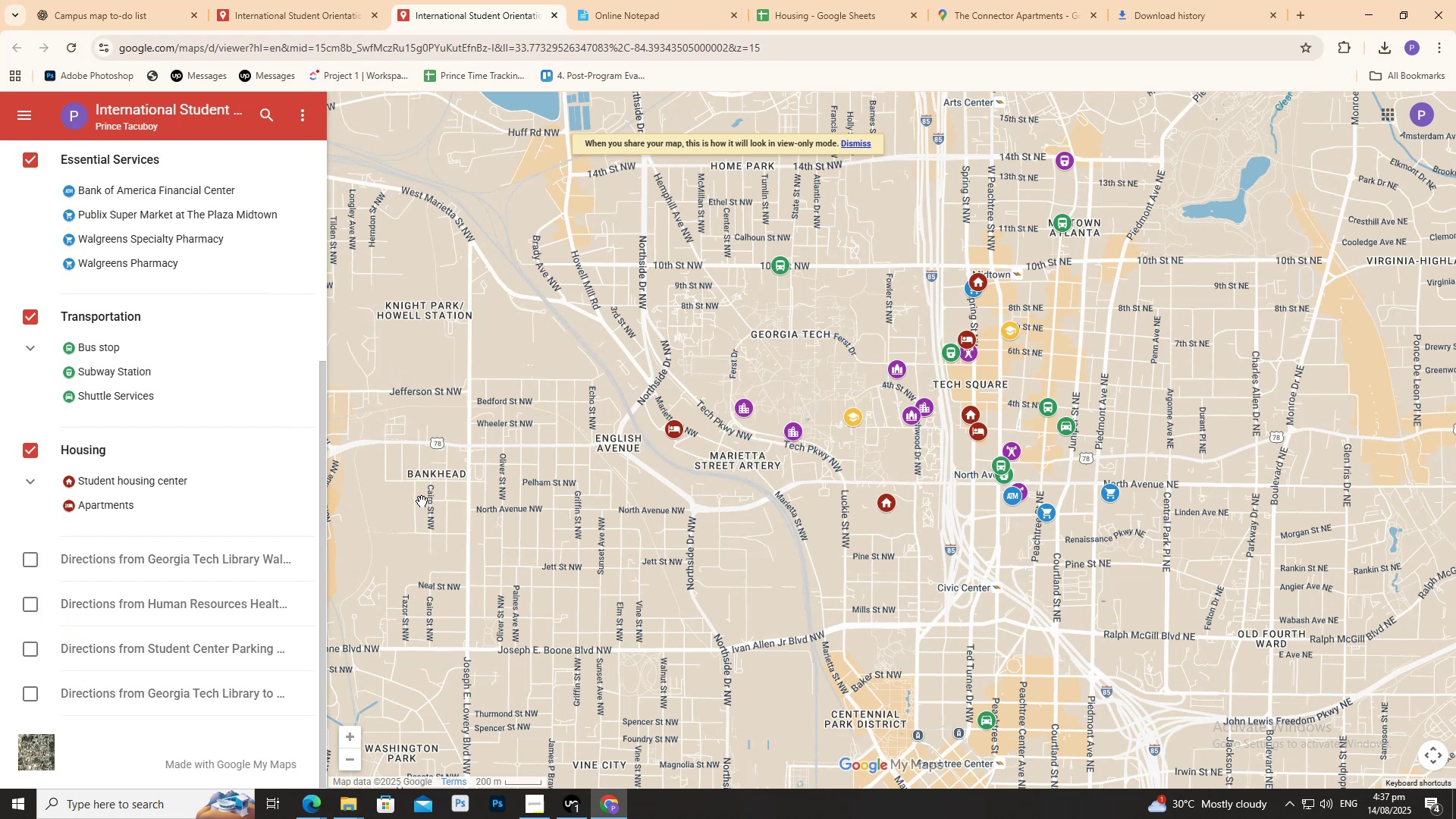 
scroll: coordinate [99, 368], scroll_direction: up, amount: 7.0
 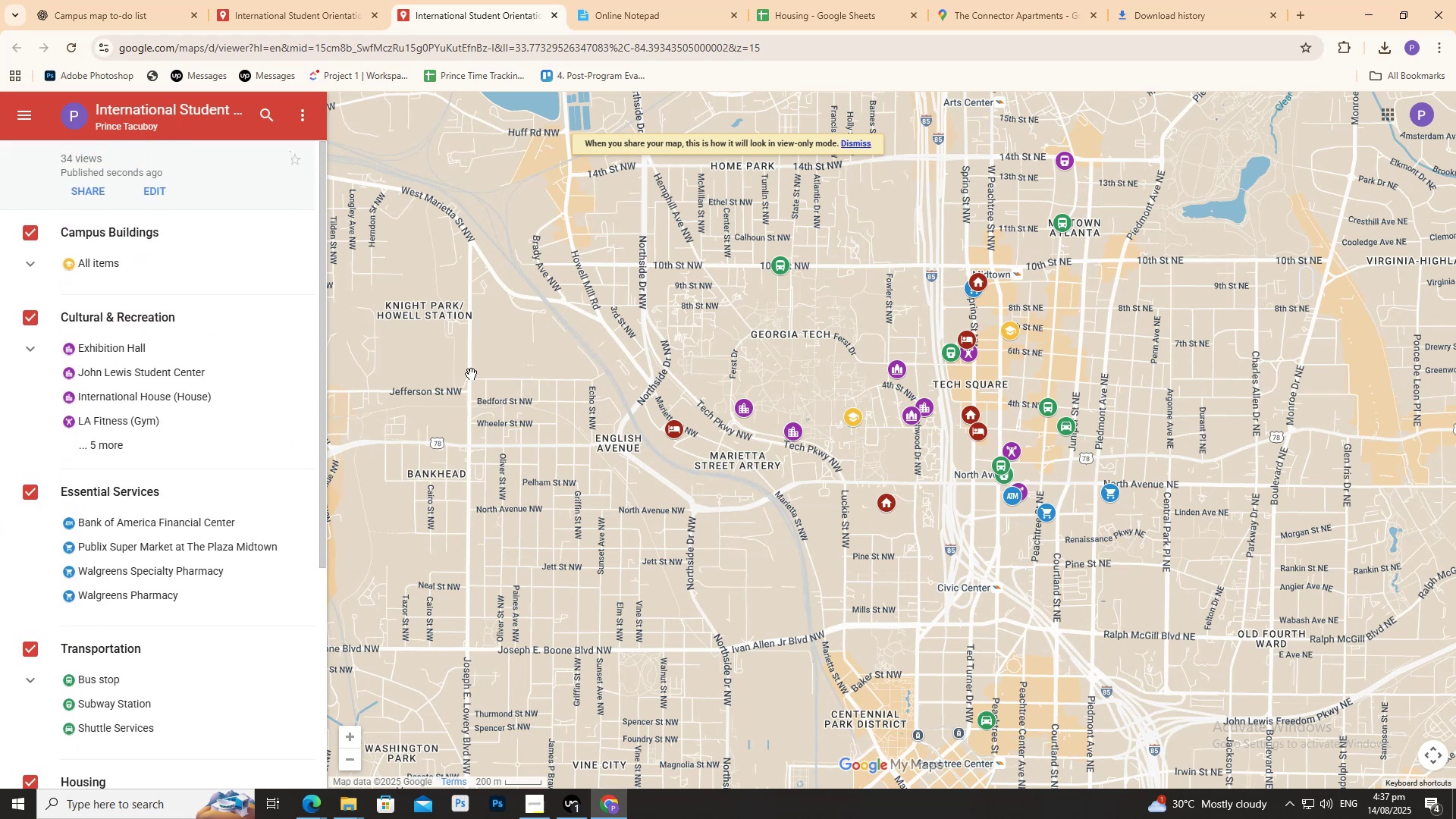 
left_click([473, 374])
 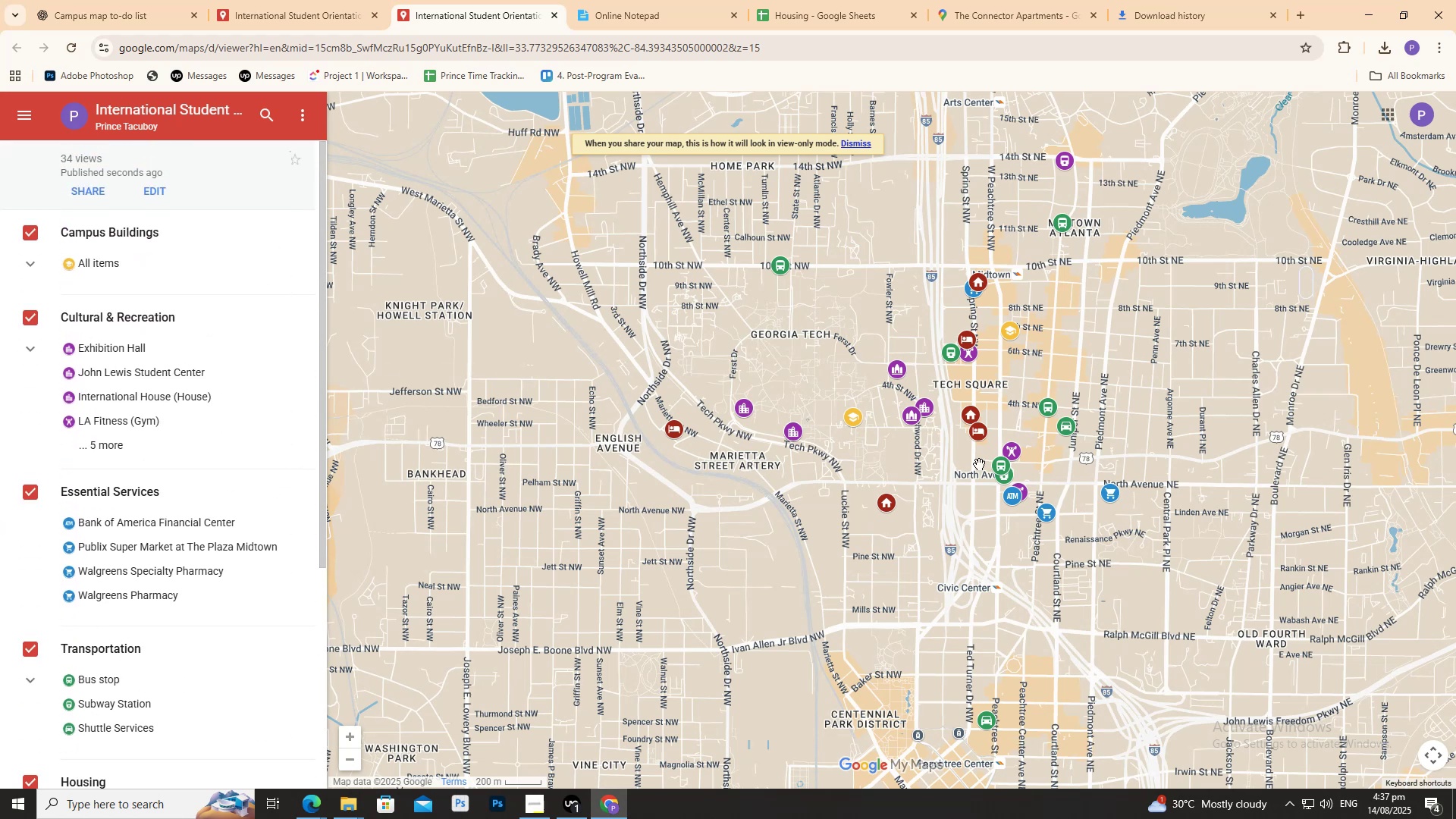 
scroll: coordinate [980, 464], scroll_direction: up, amount: 2.0
 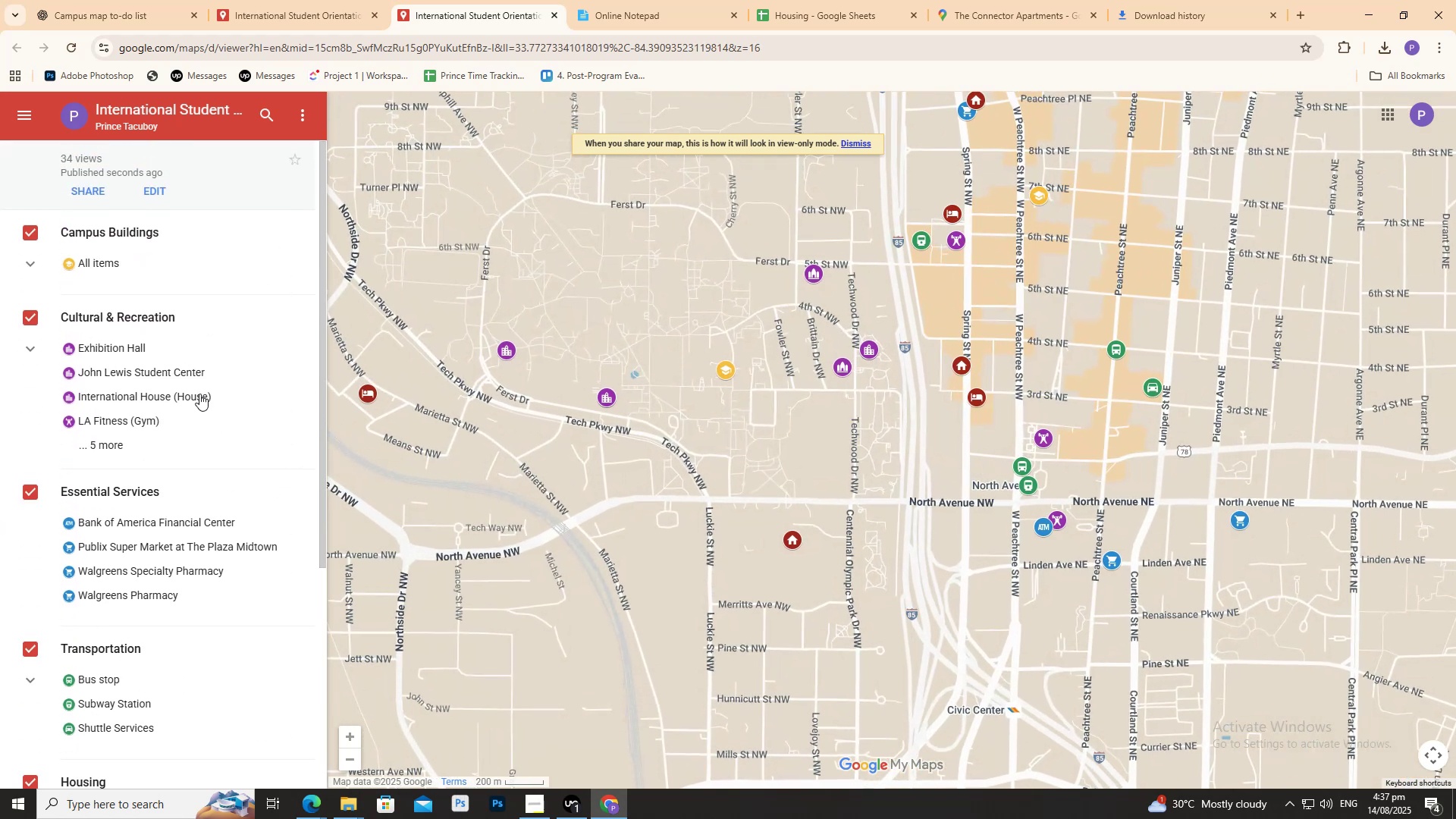 
scroll: coordinate [109, 441], scroll_direction: down, amount: 5.0
 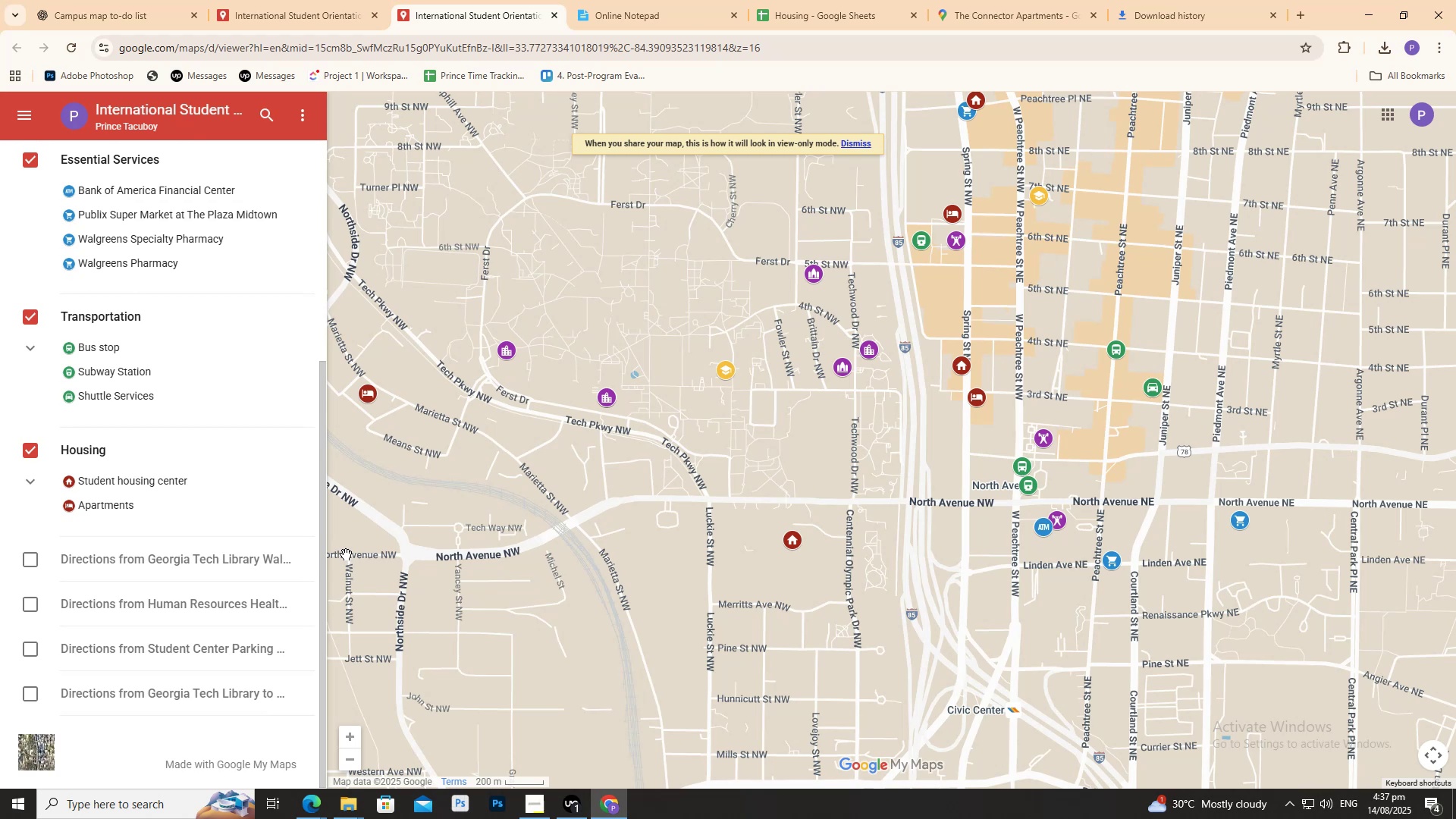 
scroll: coordinate [235, 499], scroll_direction: up, amount: 2.0
 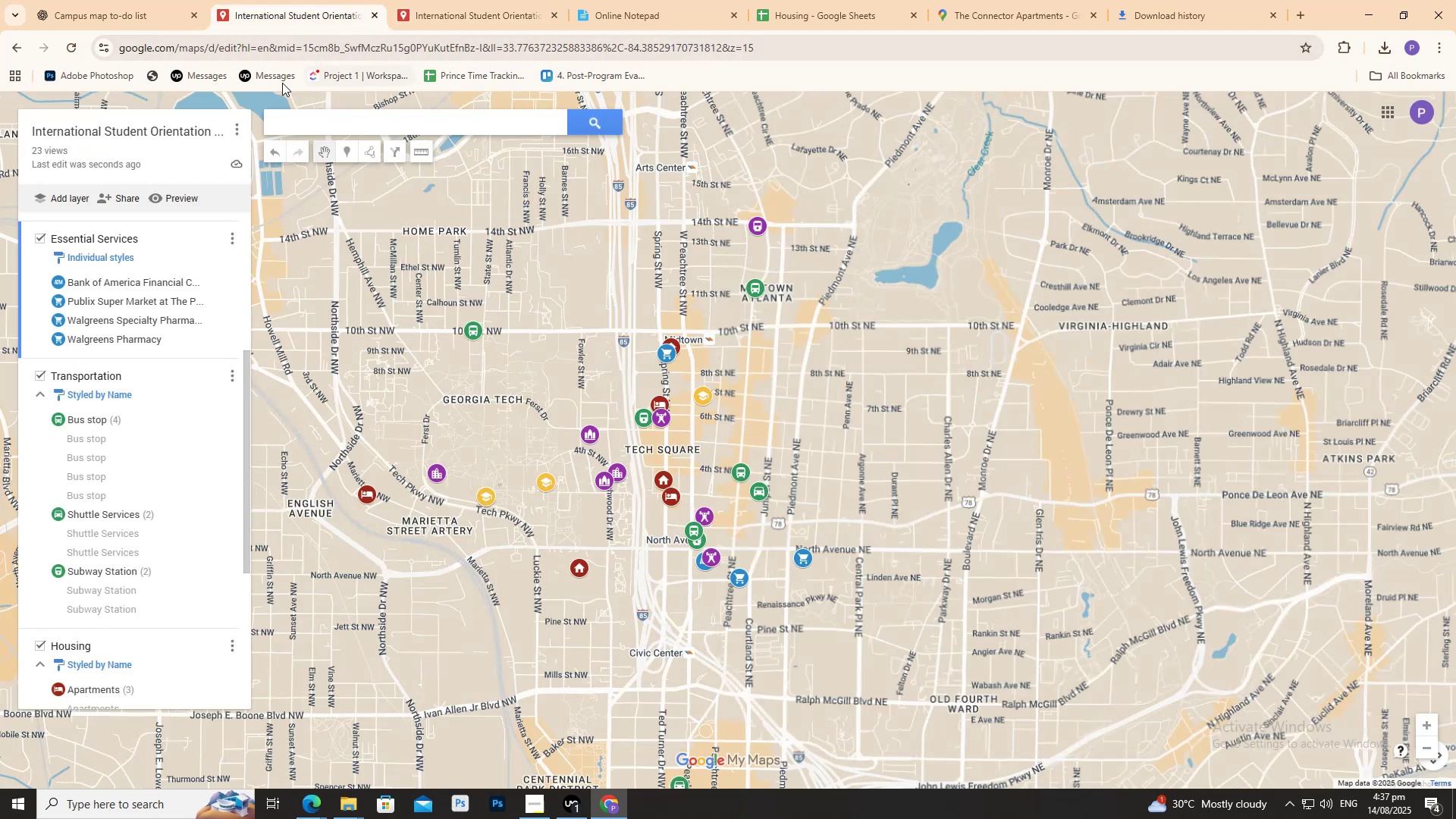 
mouse_move([240, 146])
 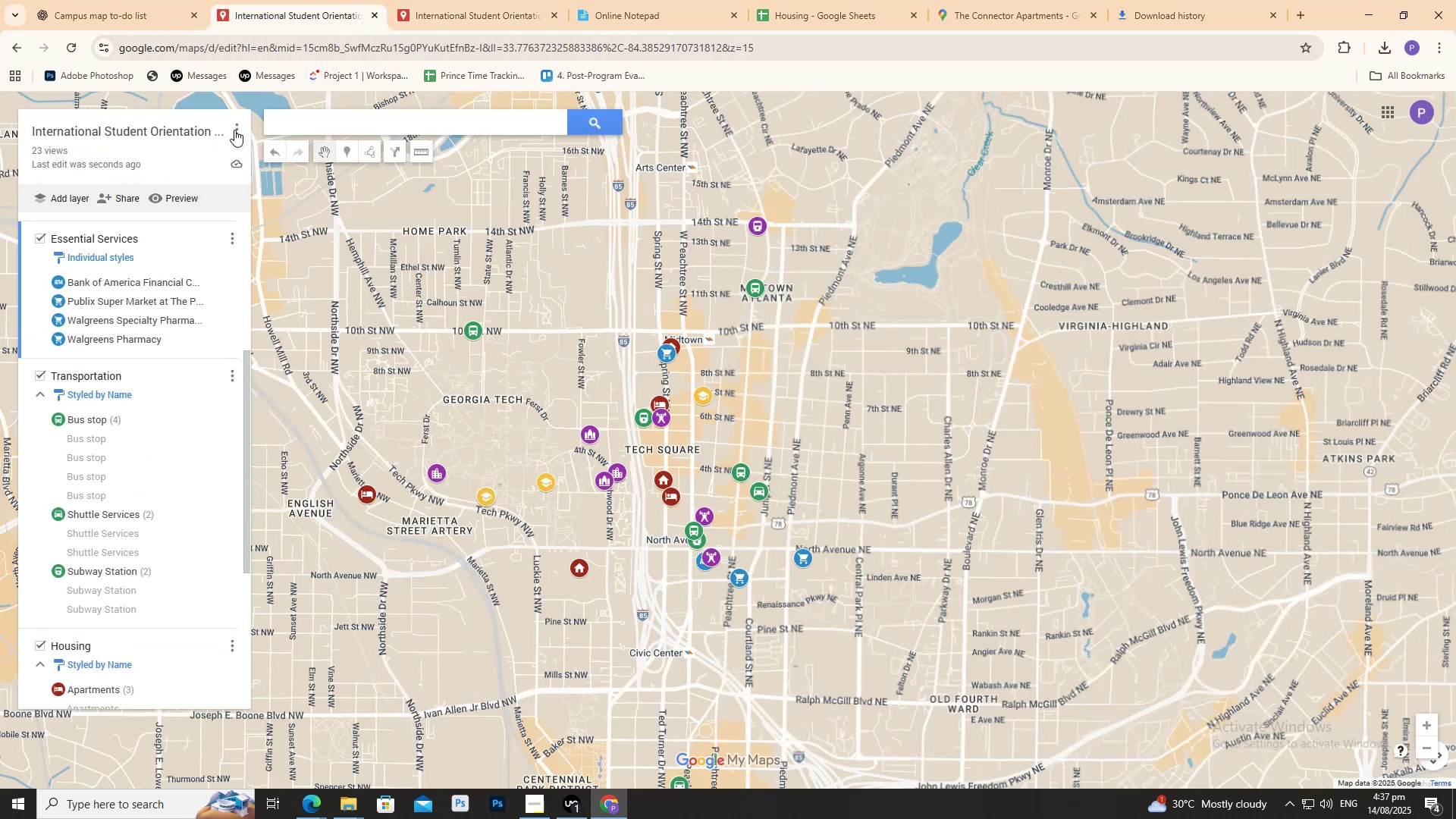 
left_click([234, 130])
 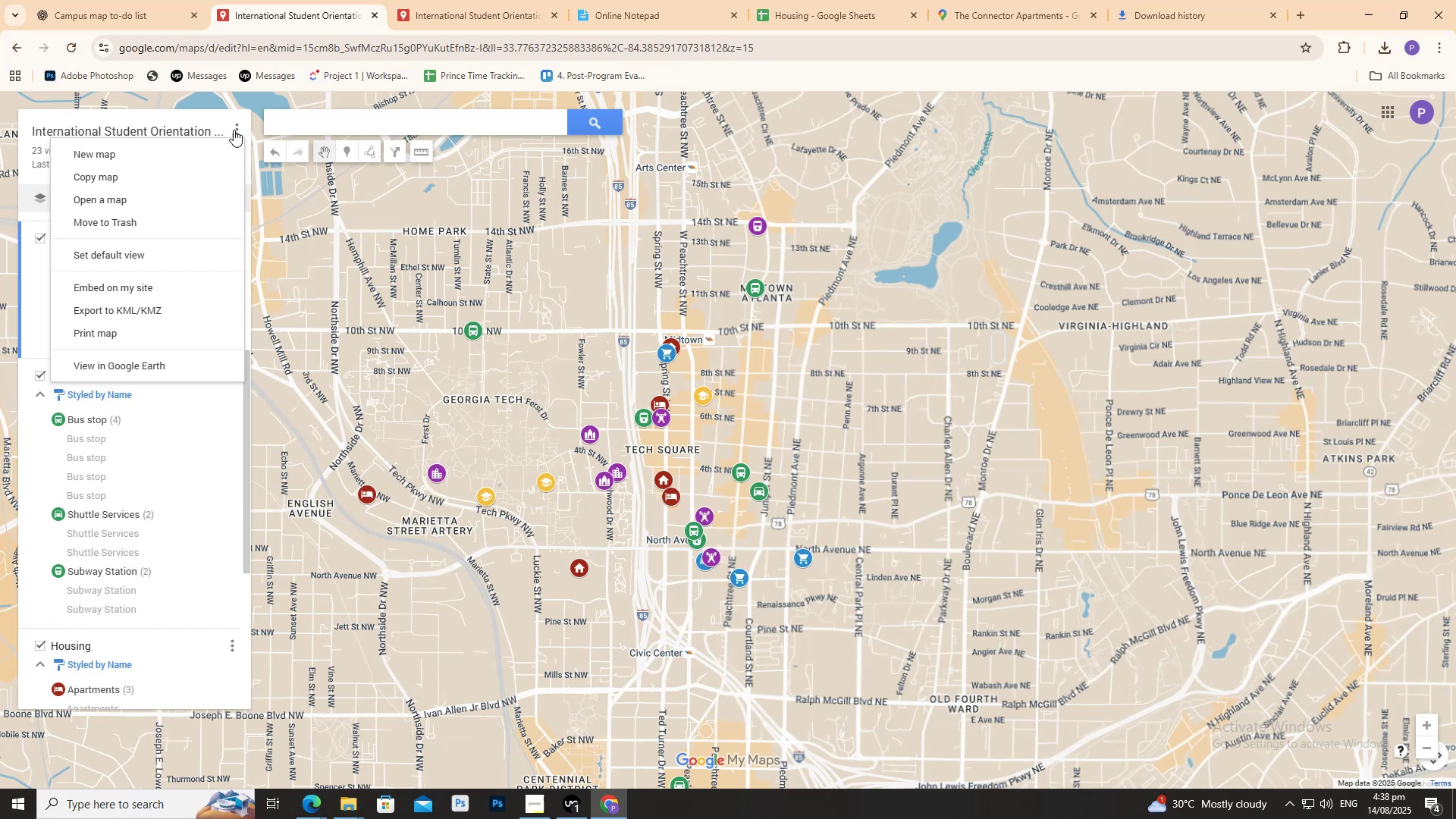 
wait(5.5)
 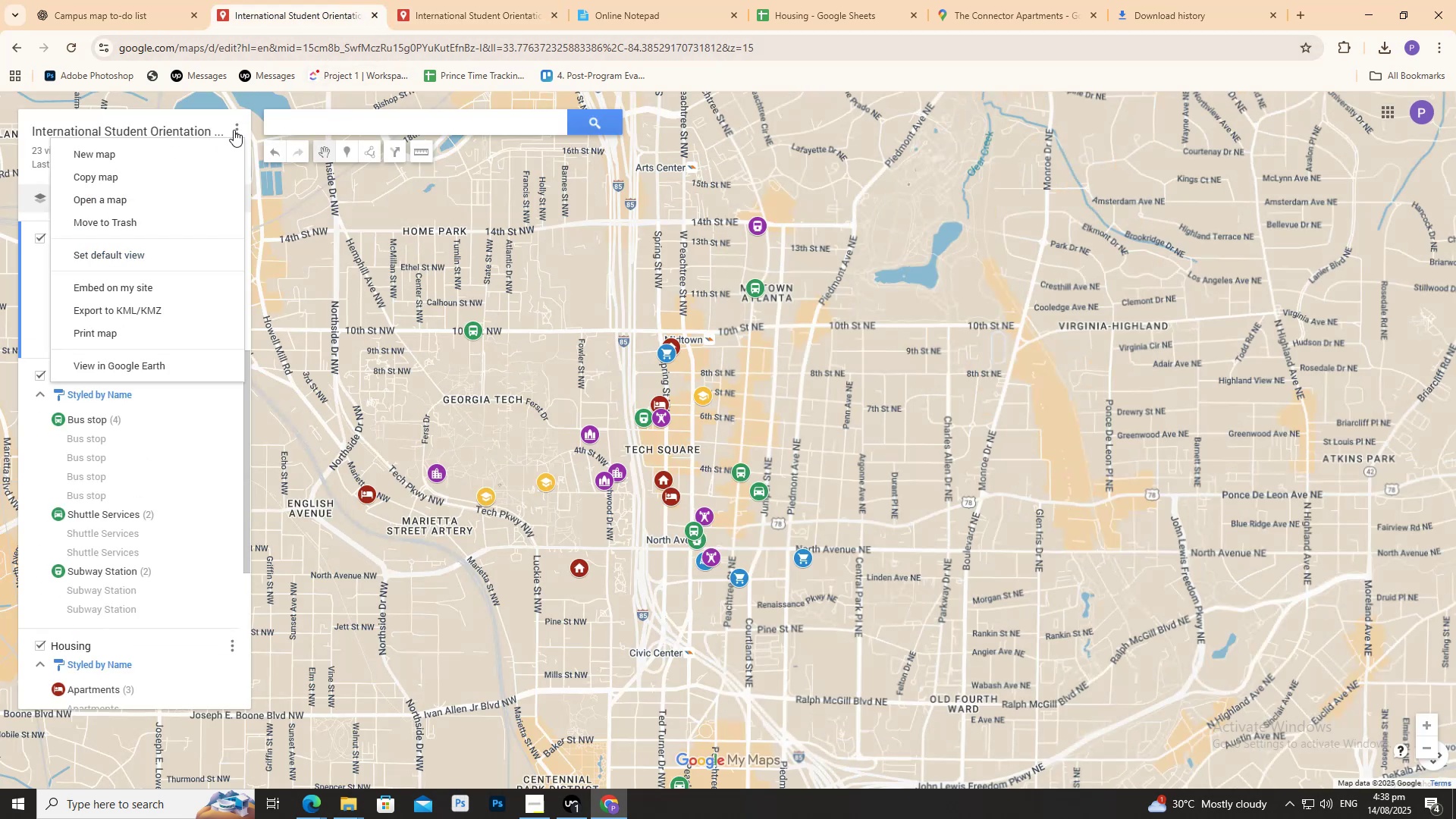 
left_click([383, 391])
 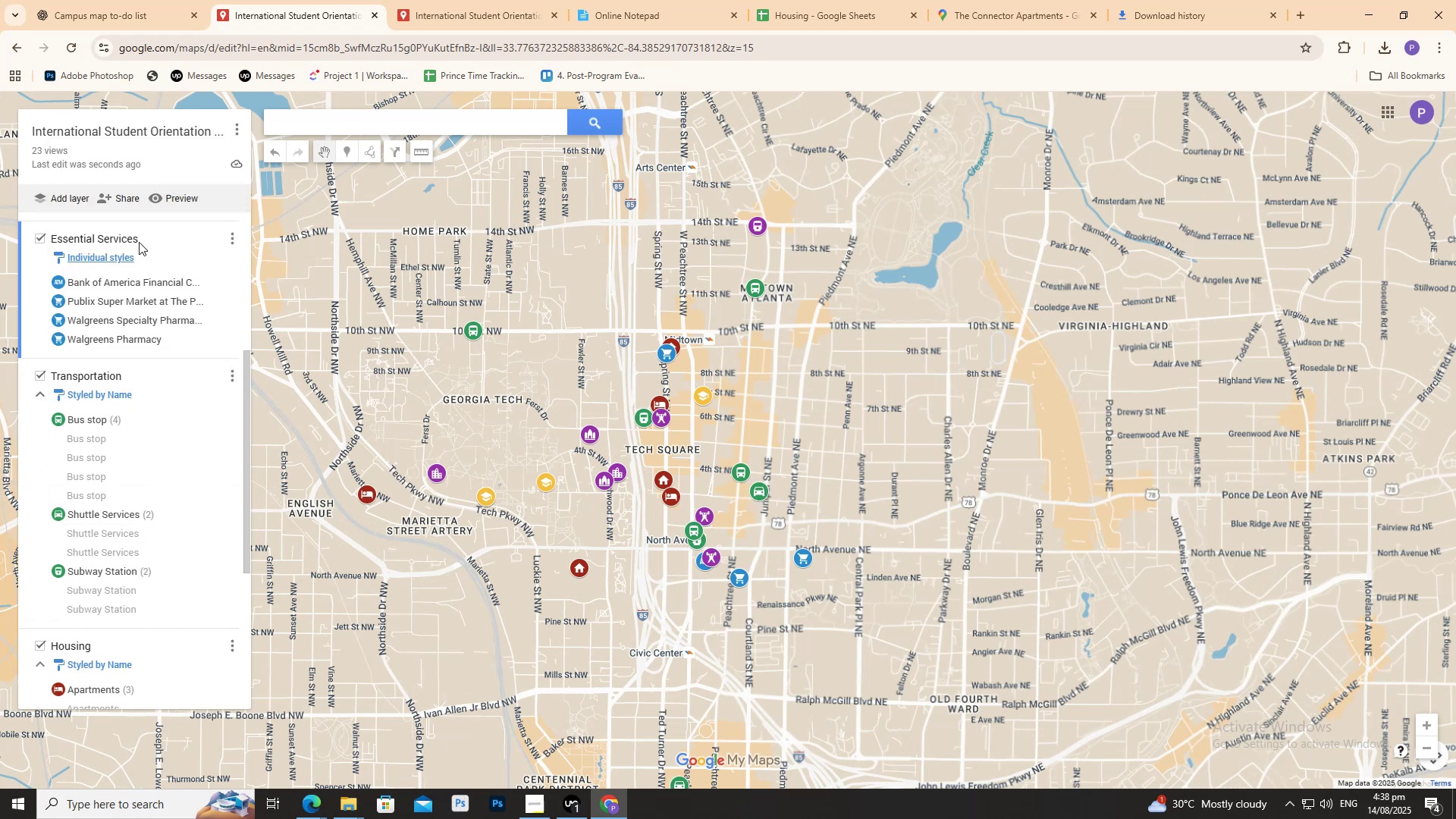 
left_click([238, 122])
 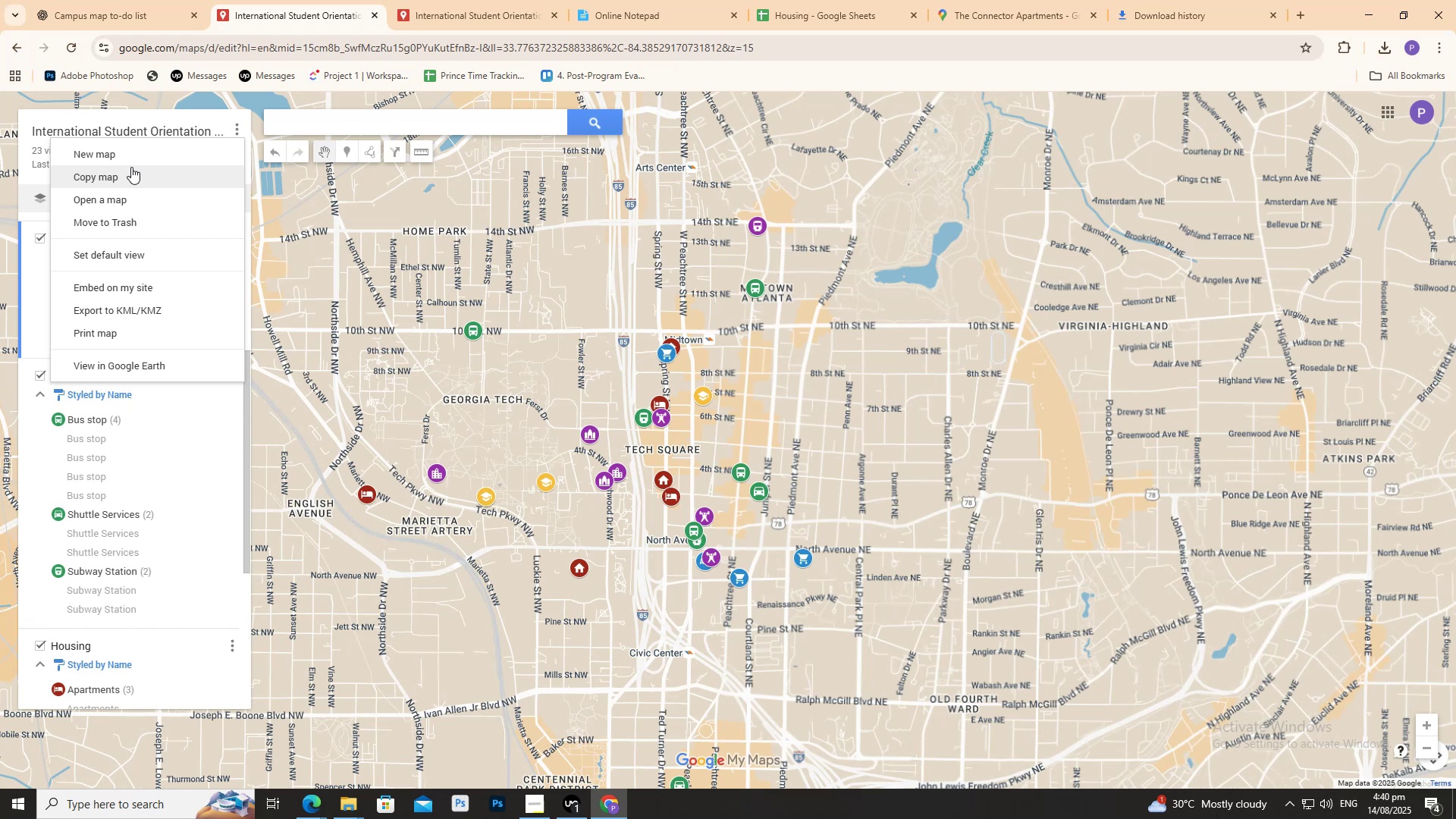 
wait(131.66)
 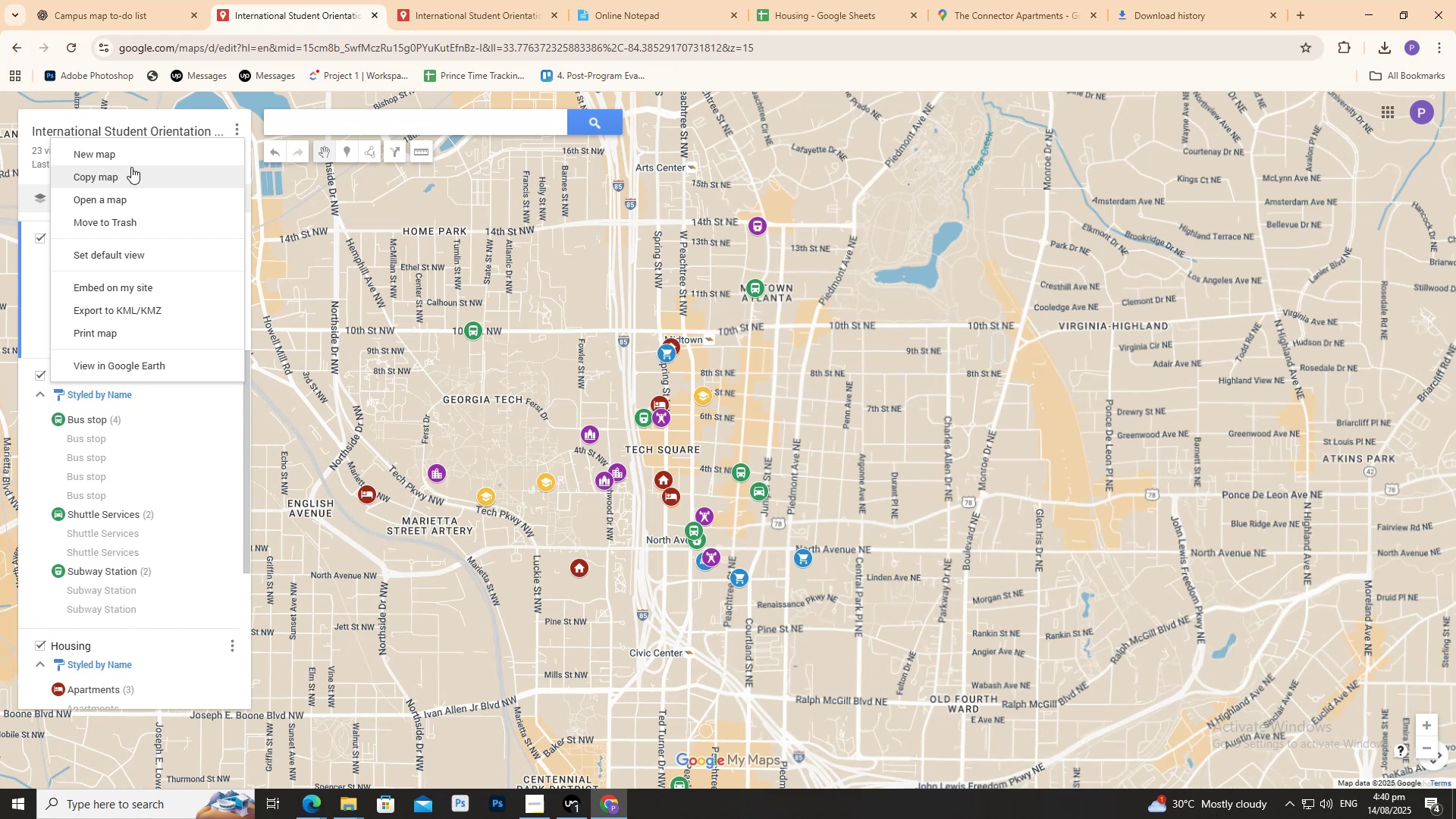 
left_click([322, 228])
 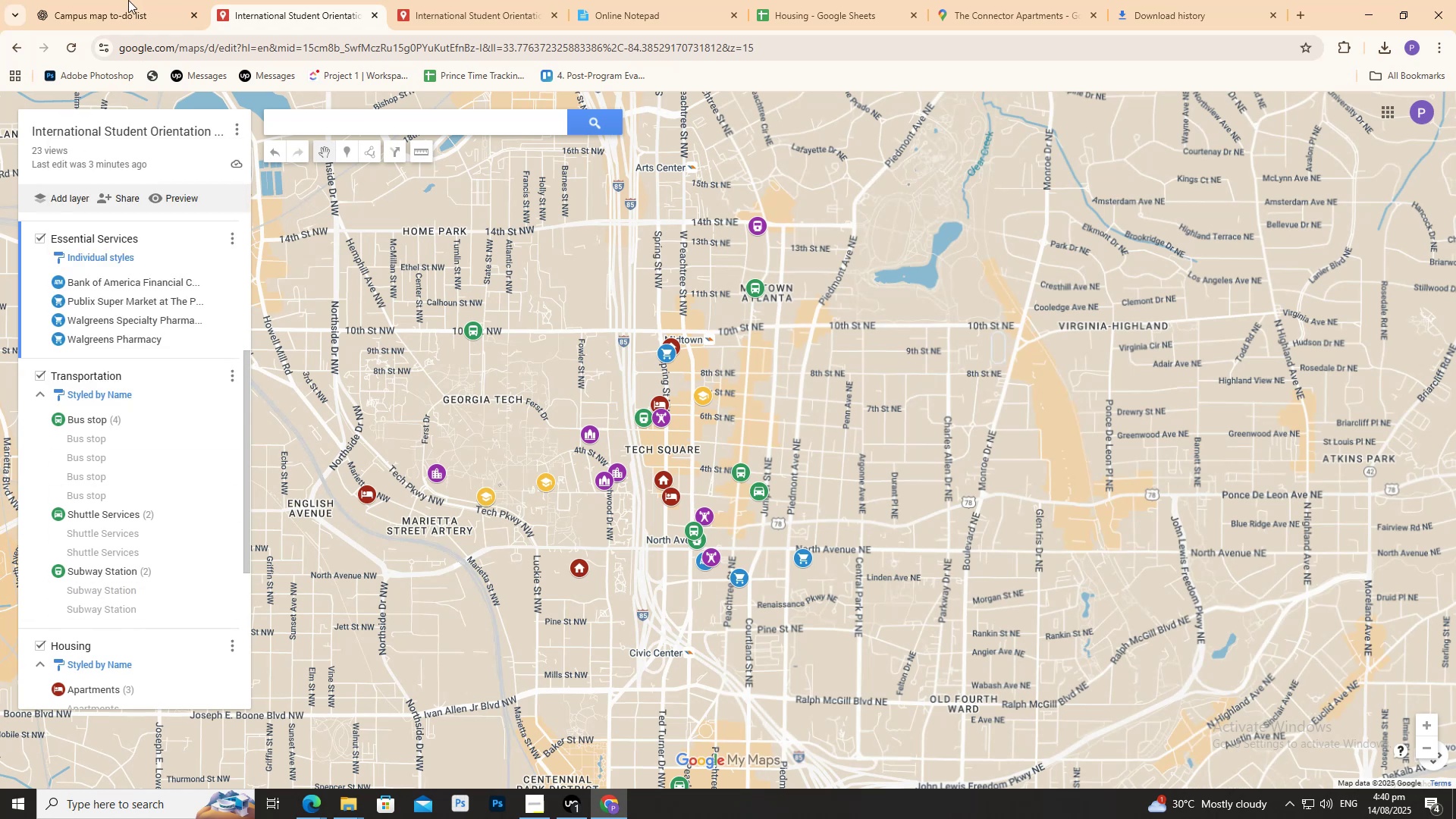 